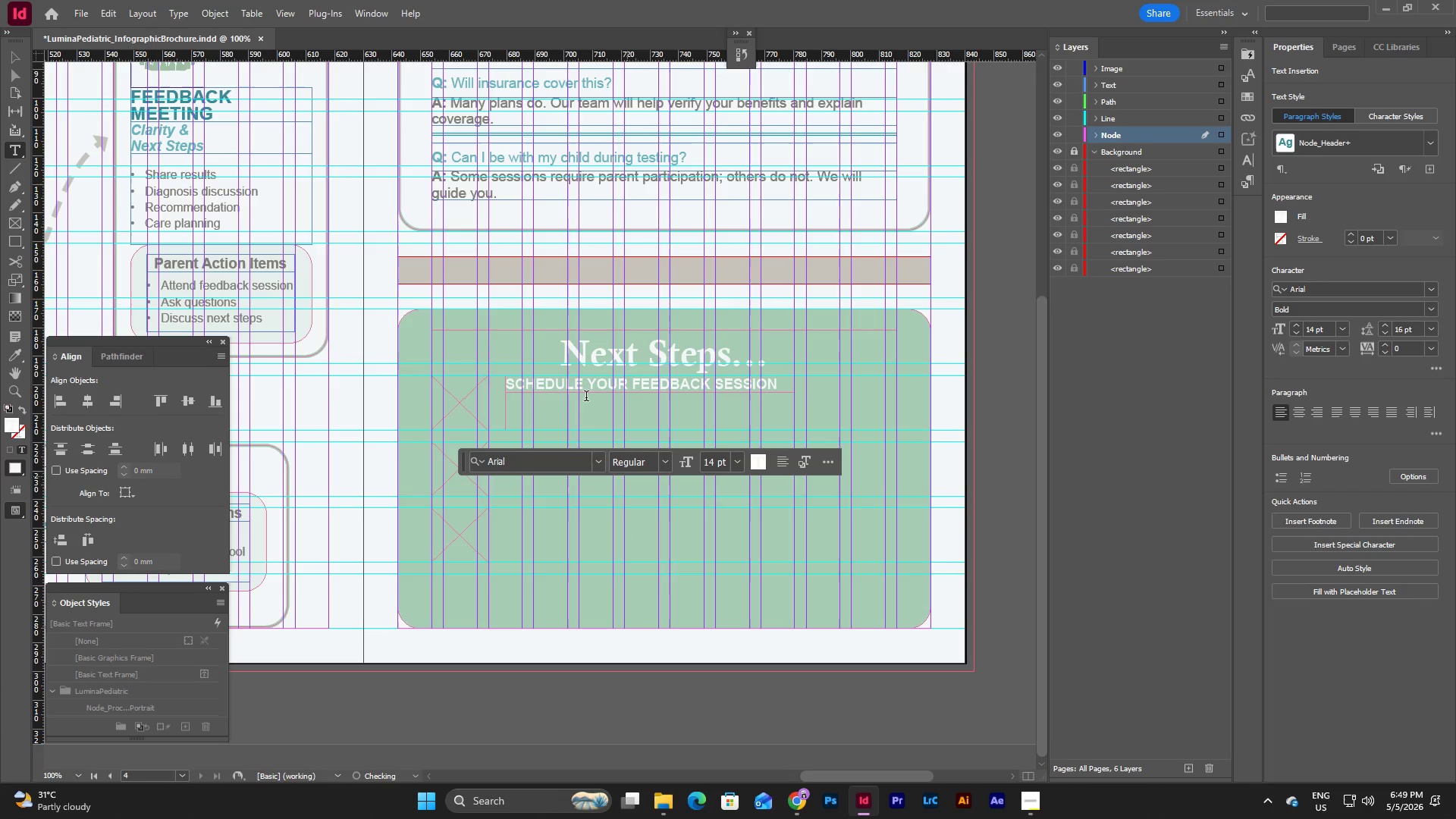 
type(Wemw)
key(Backspace)
key(Backspace)
type( will contact you )
 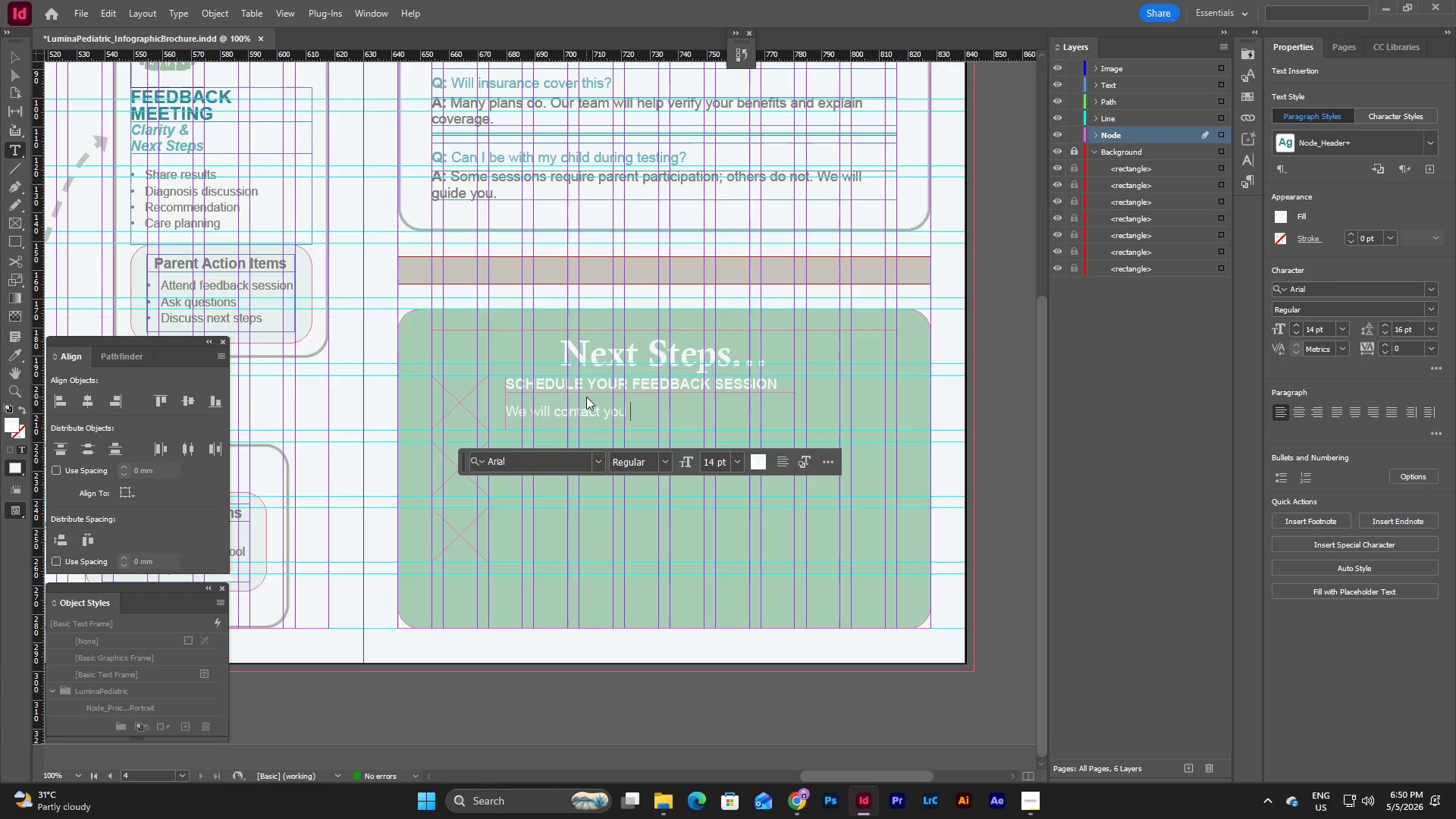 
wait(17.58)
 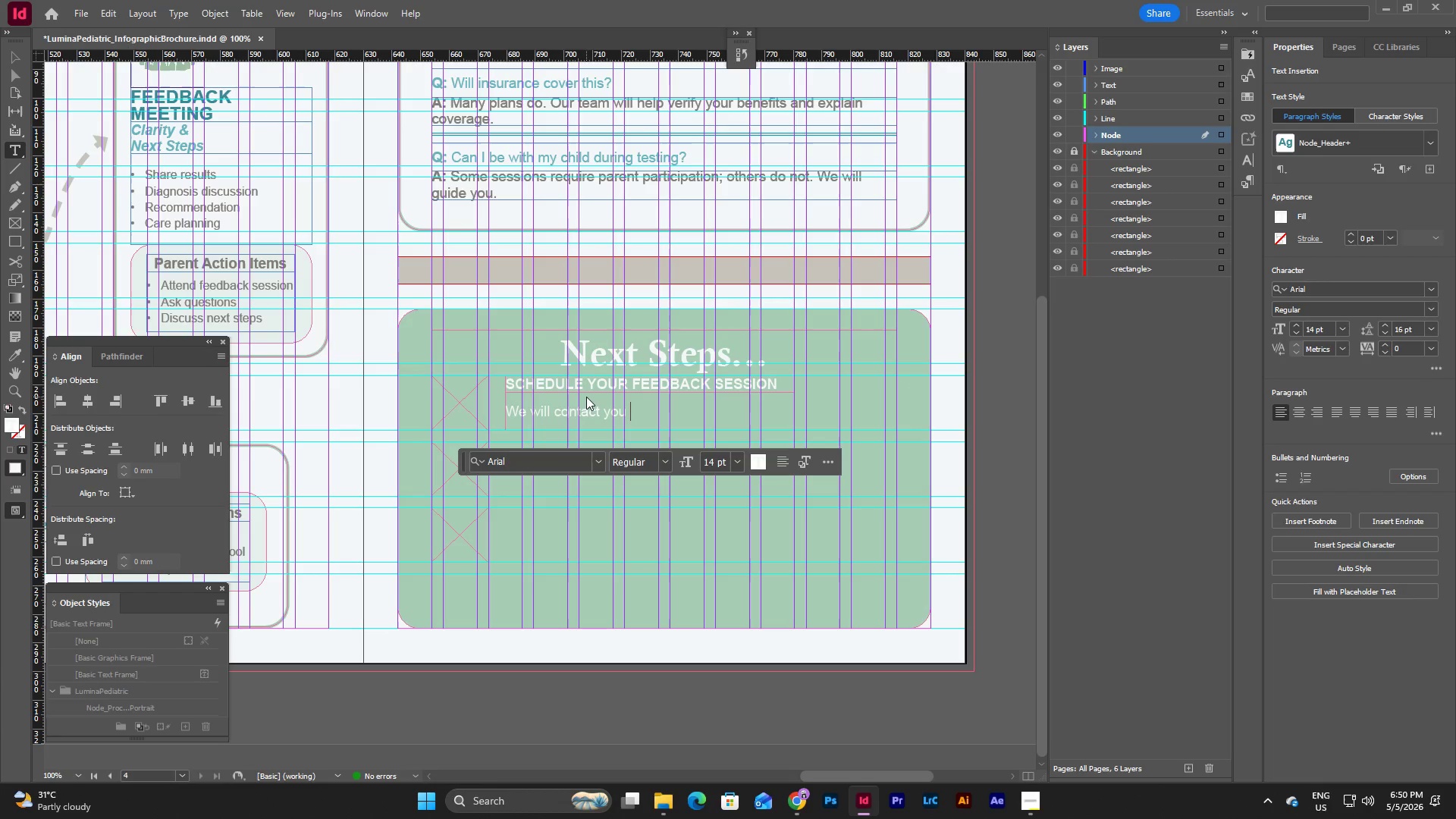 
key(Backspace)
type( to set up a time that works e)
key(Backspace)
type(best for your family,)
key(Backspace)
type(.)
key(Escape)
 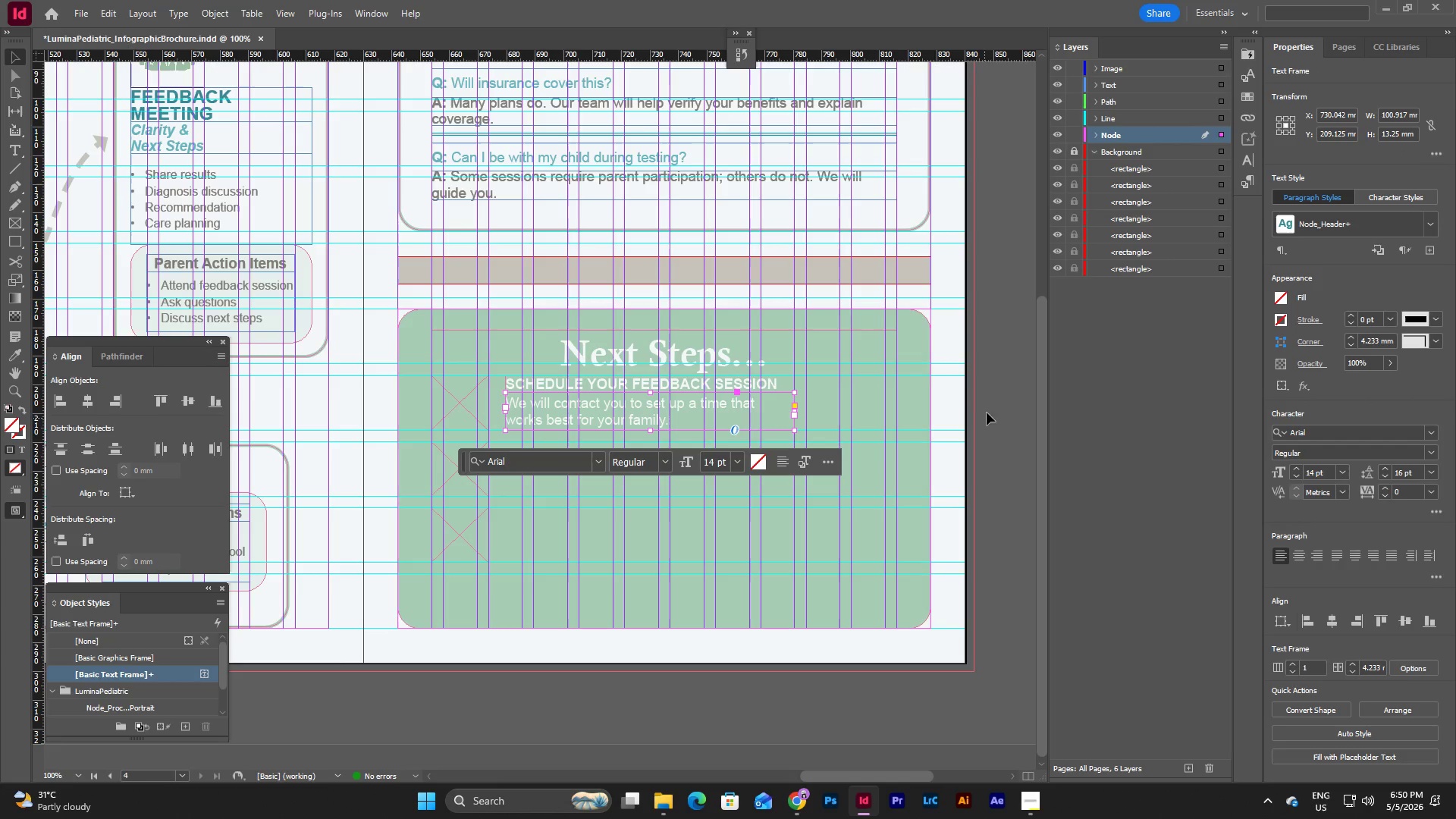 
key(Escape)
 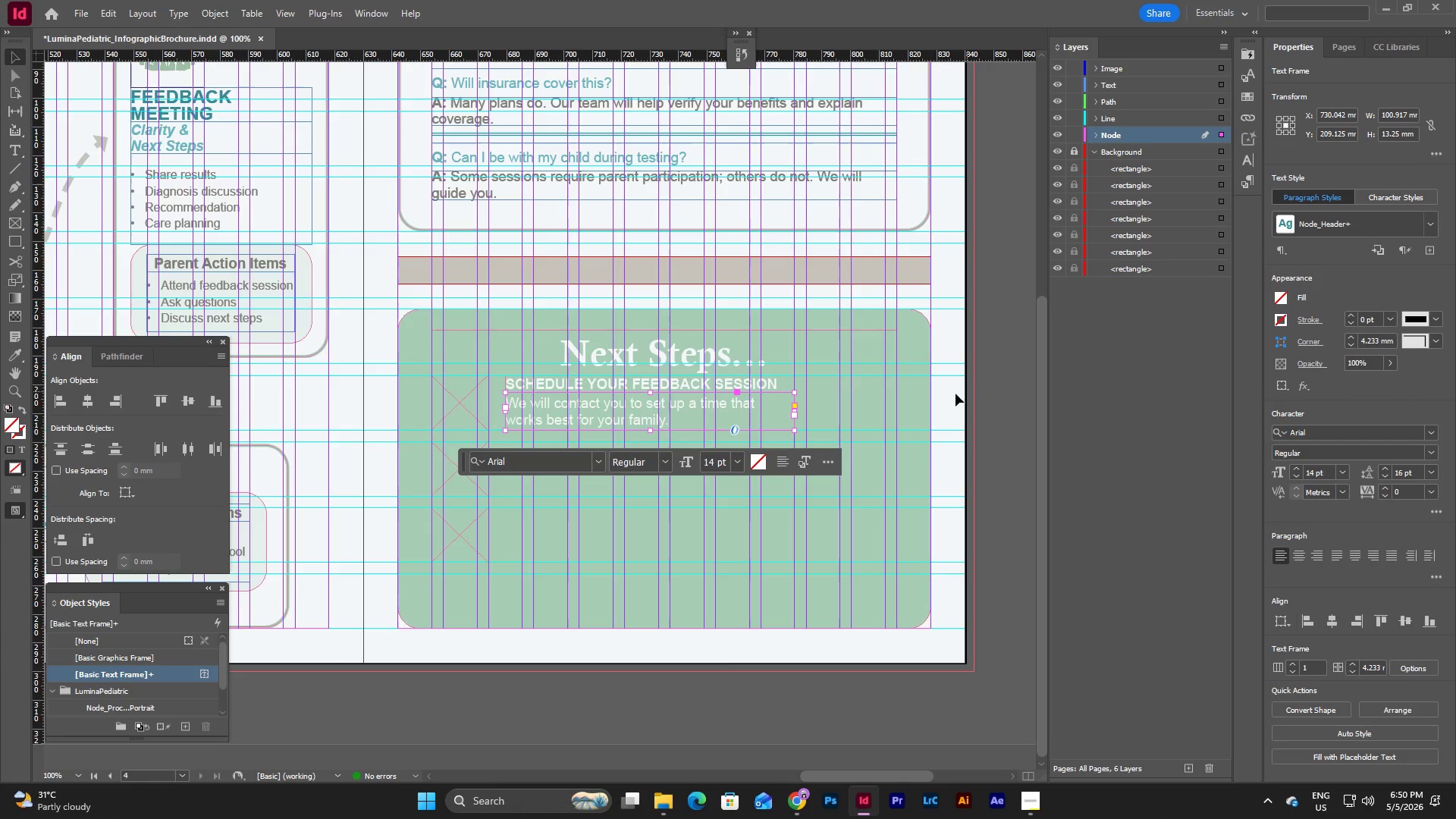 
left_click([946, 398])
 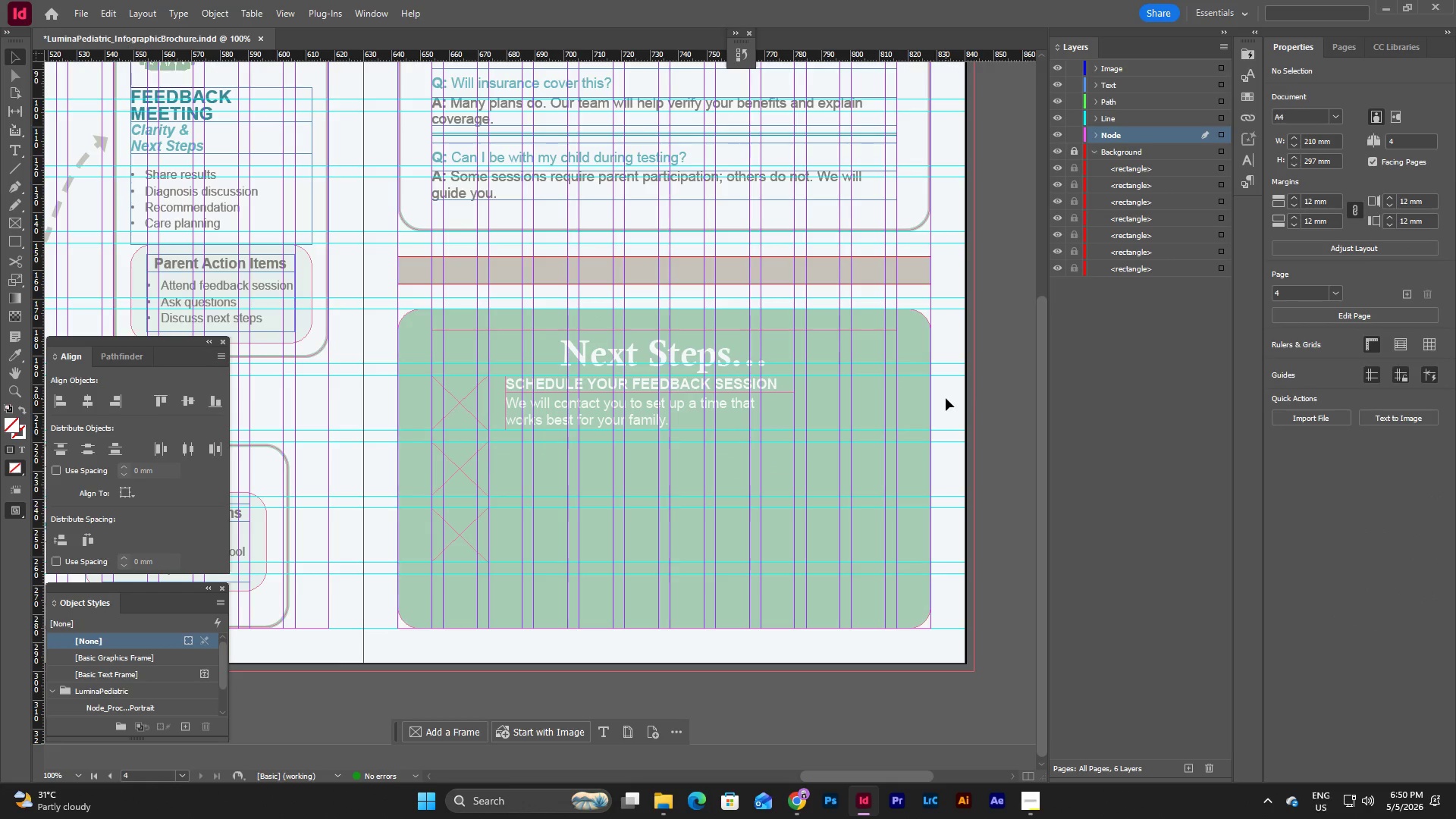 
type(wwww)
 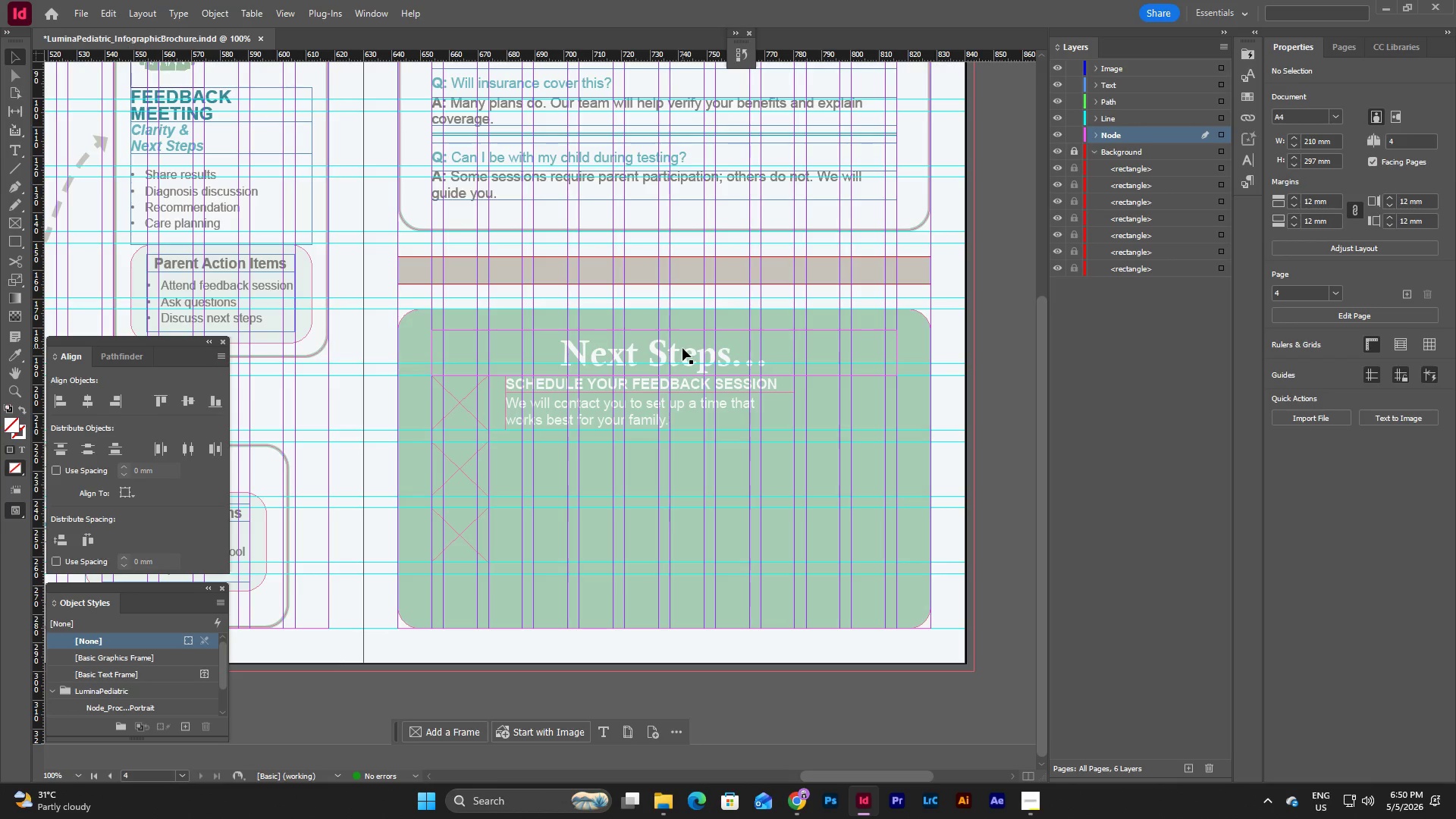 
left_click([682, 348])
 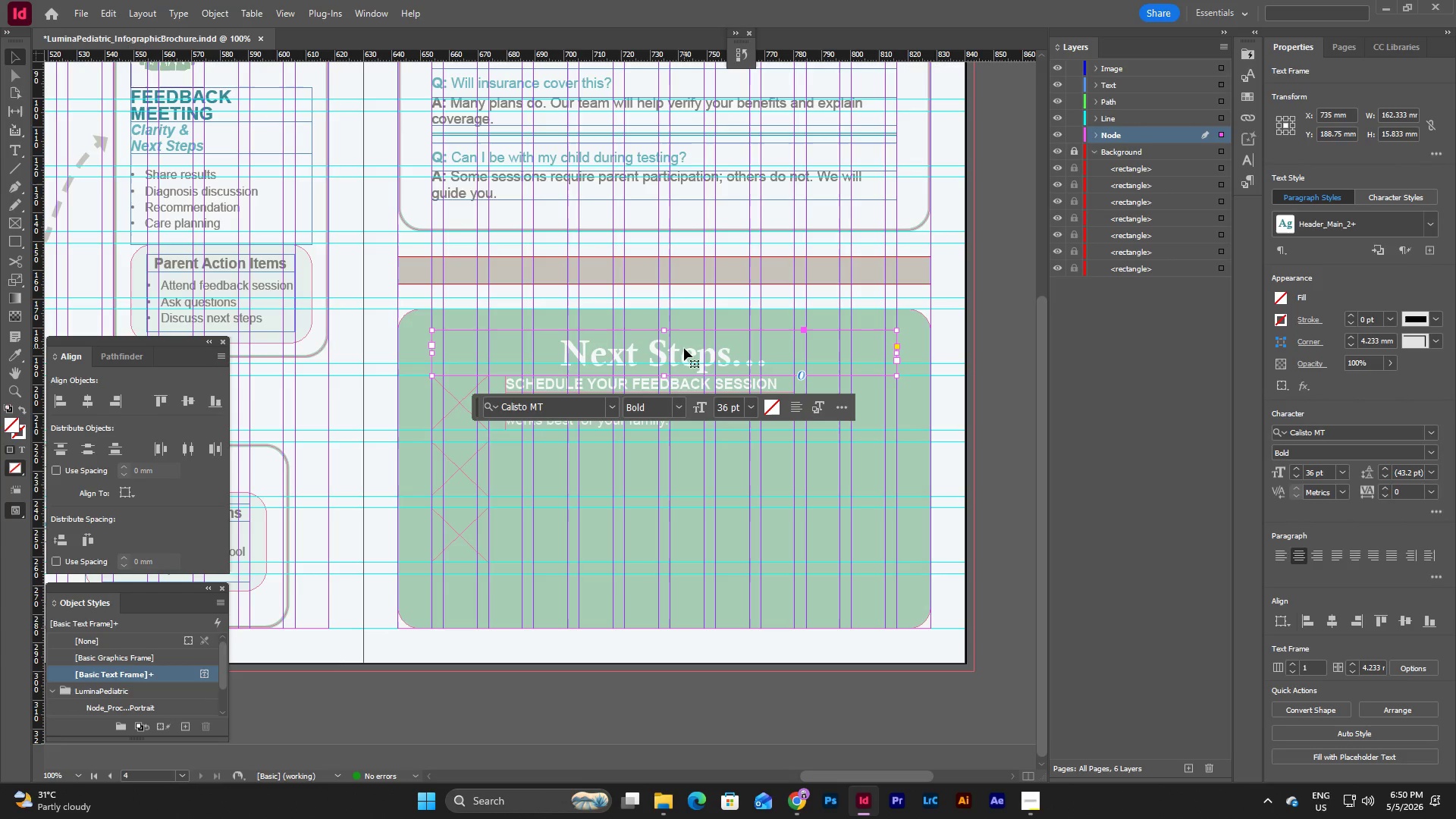 
left_click_drag(start_coordinate=[684, 348], to_coordinate=[683, 339])
 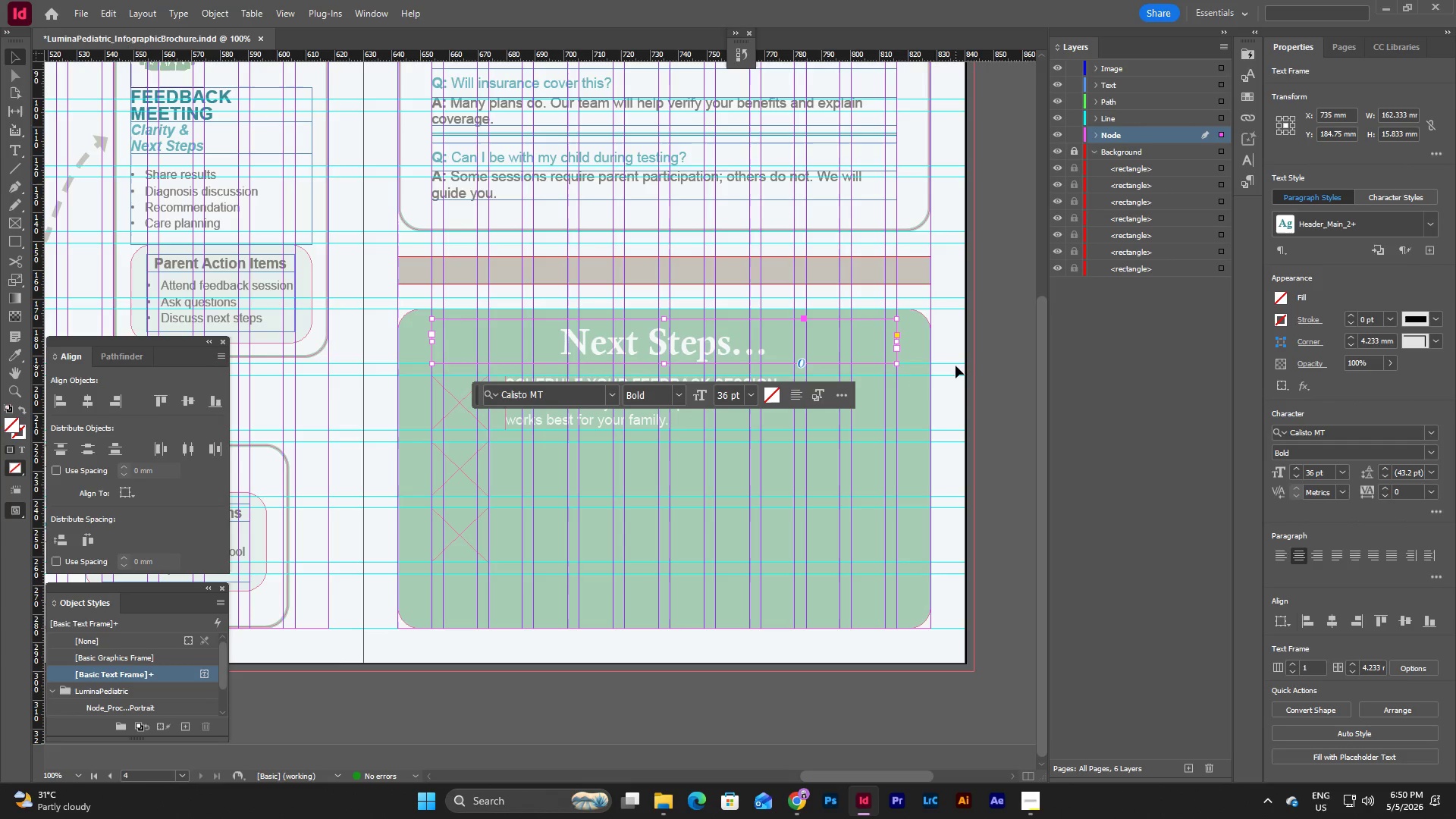 
left_click([1004, 375])
 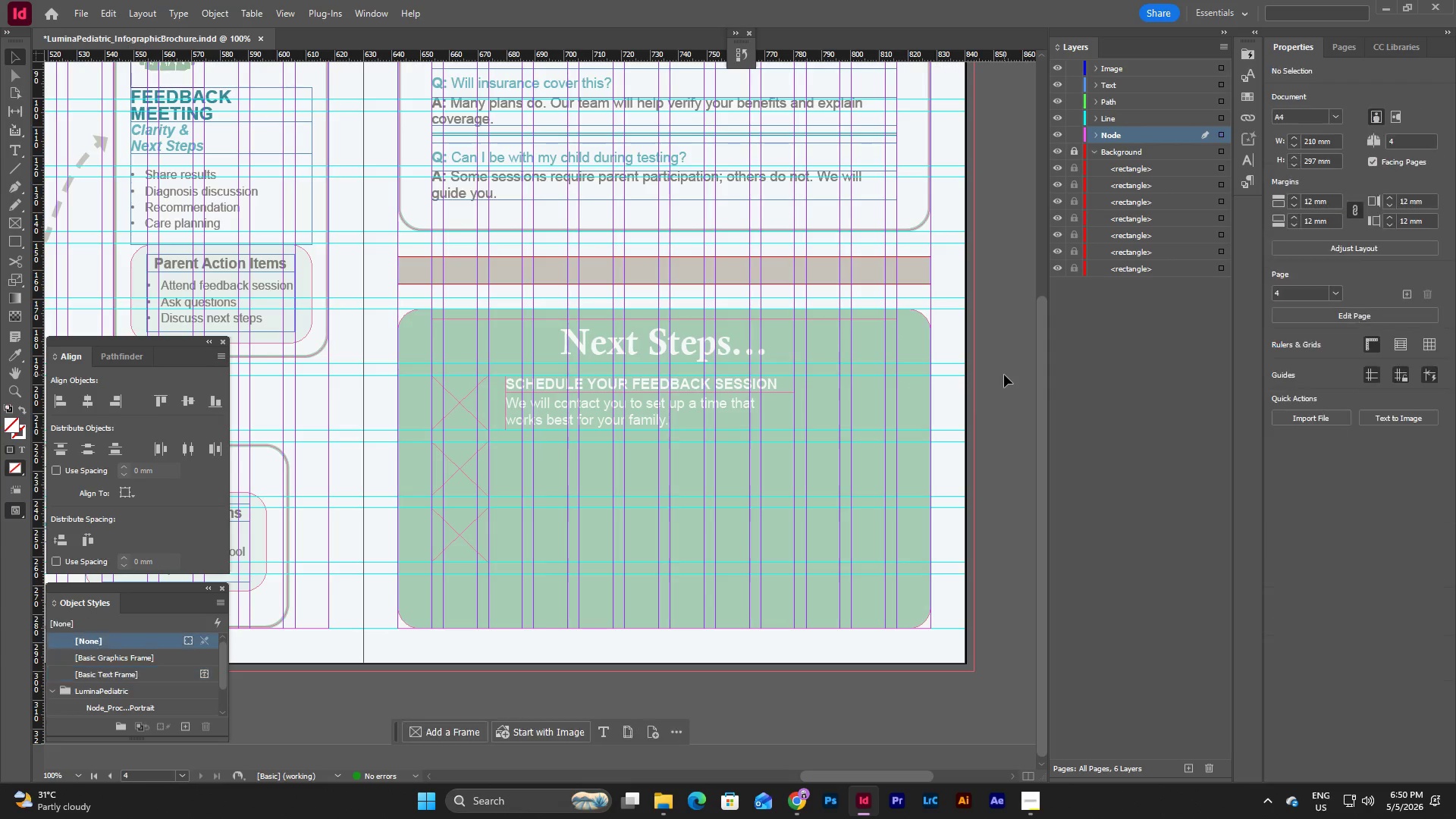 
type(wwww)
 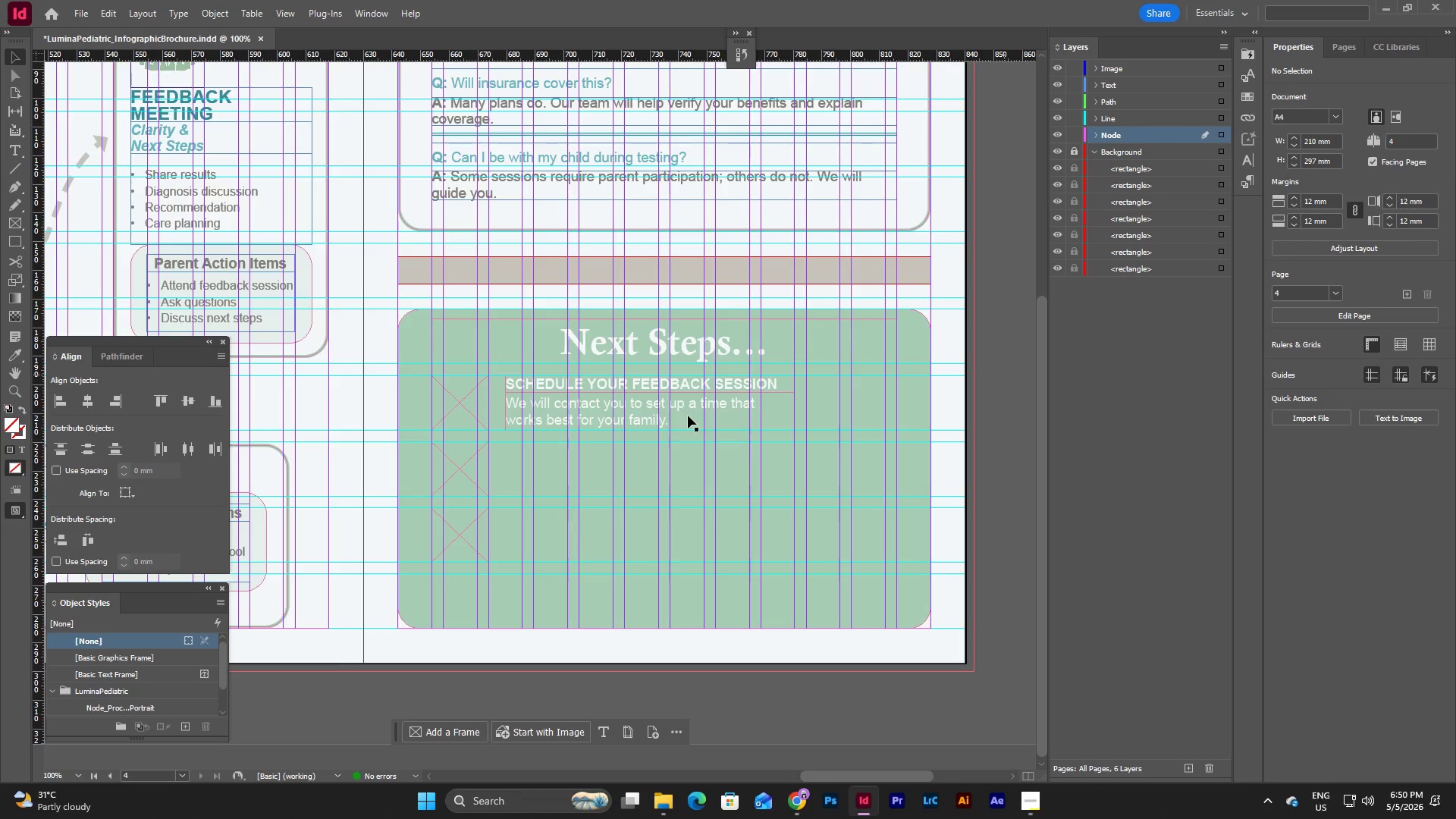 
left_click([688, 416])
 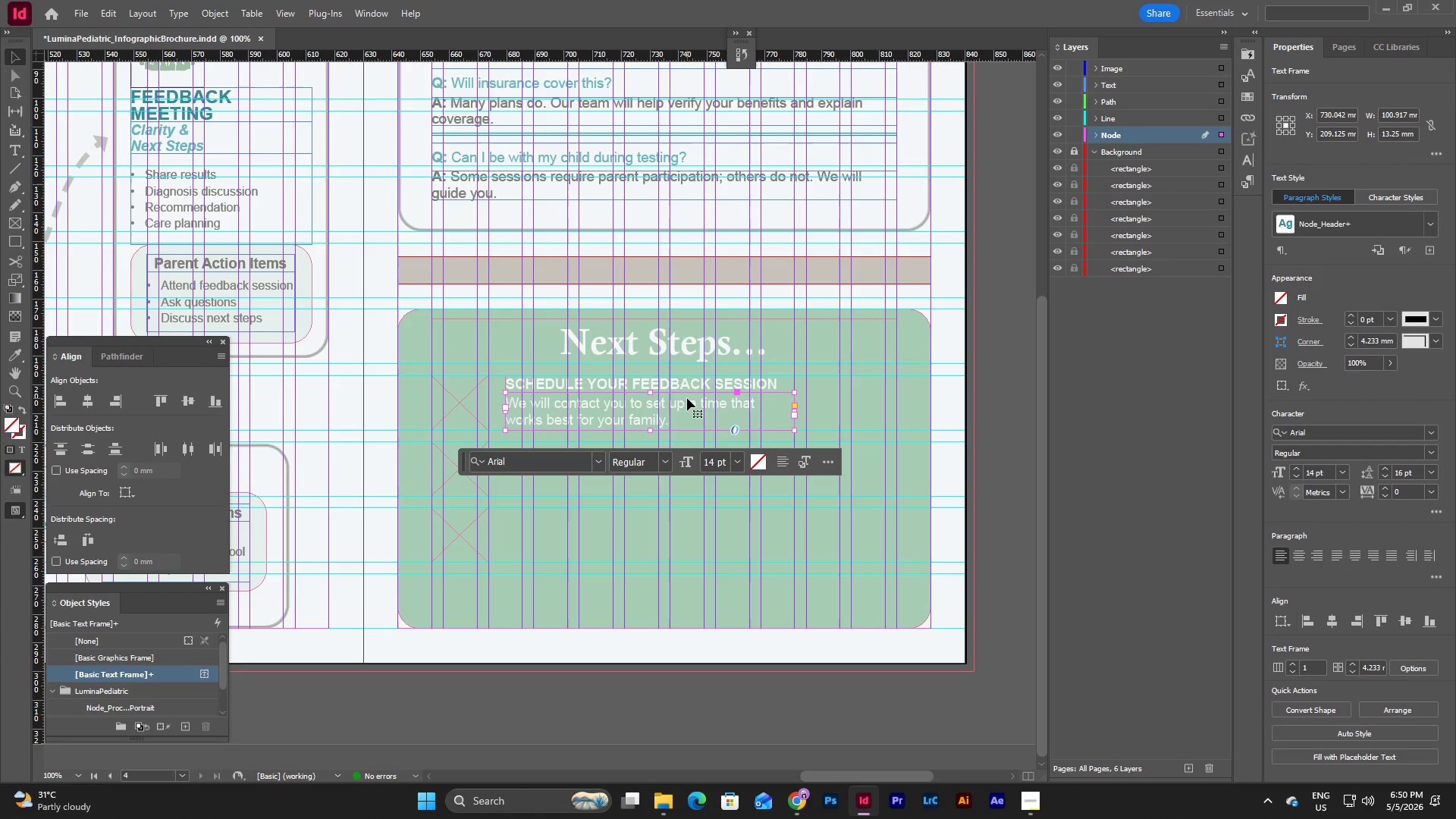 
left_click([683, 415])
 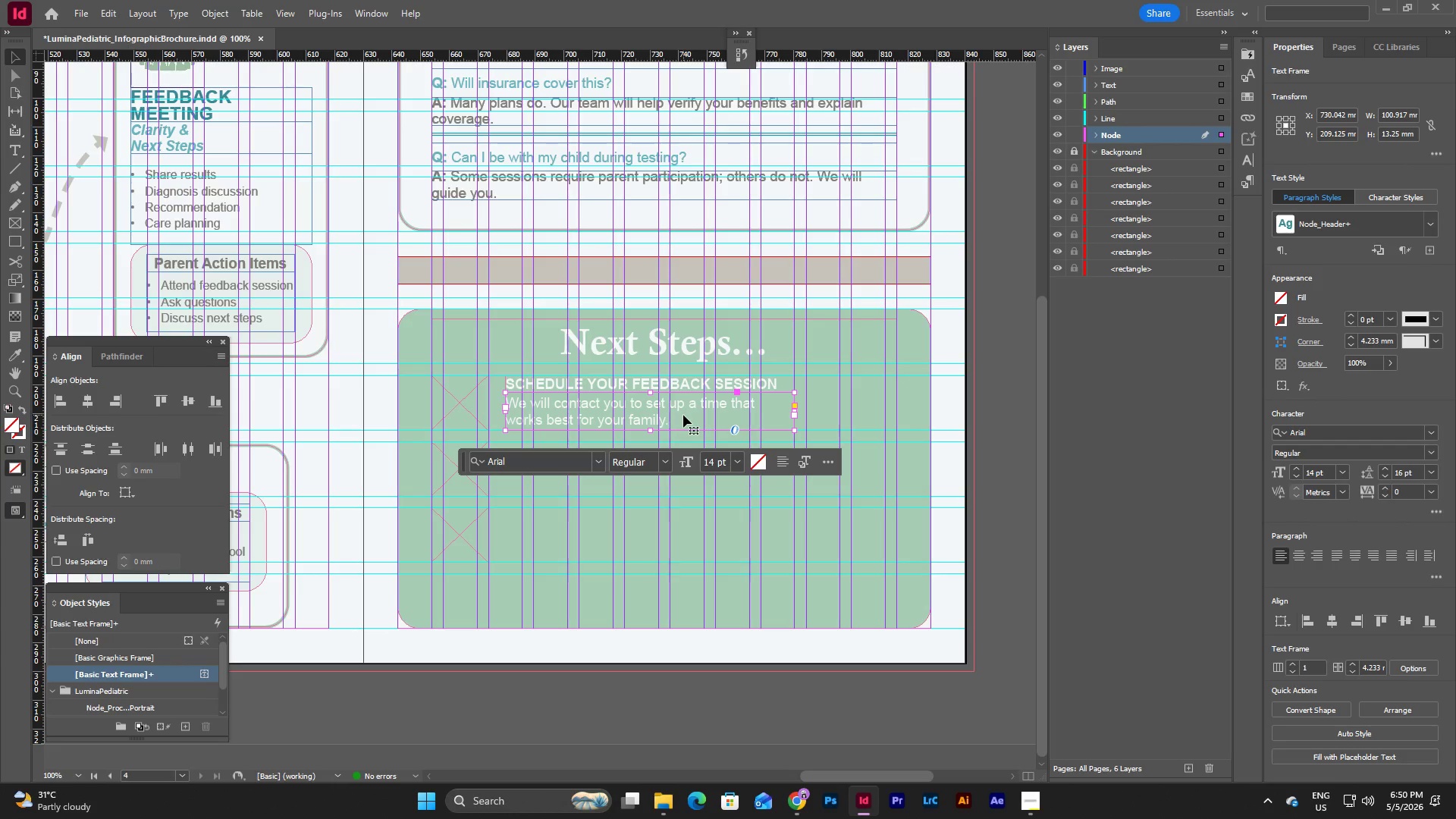 
double_click([683, 415])
 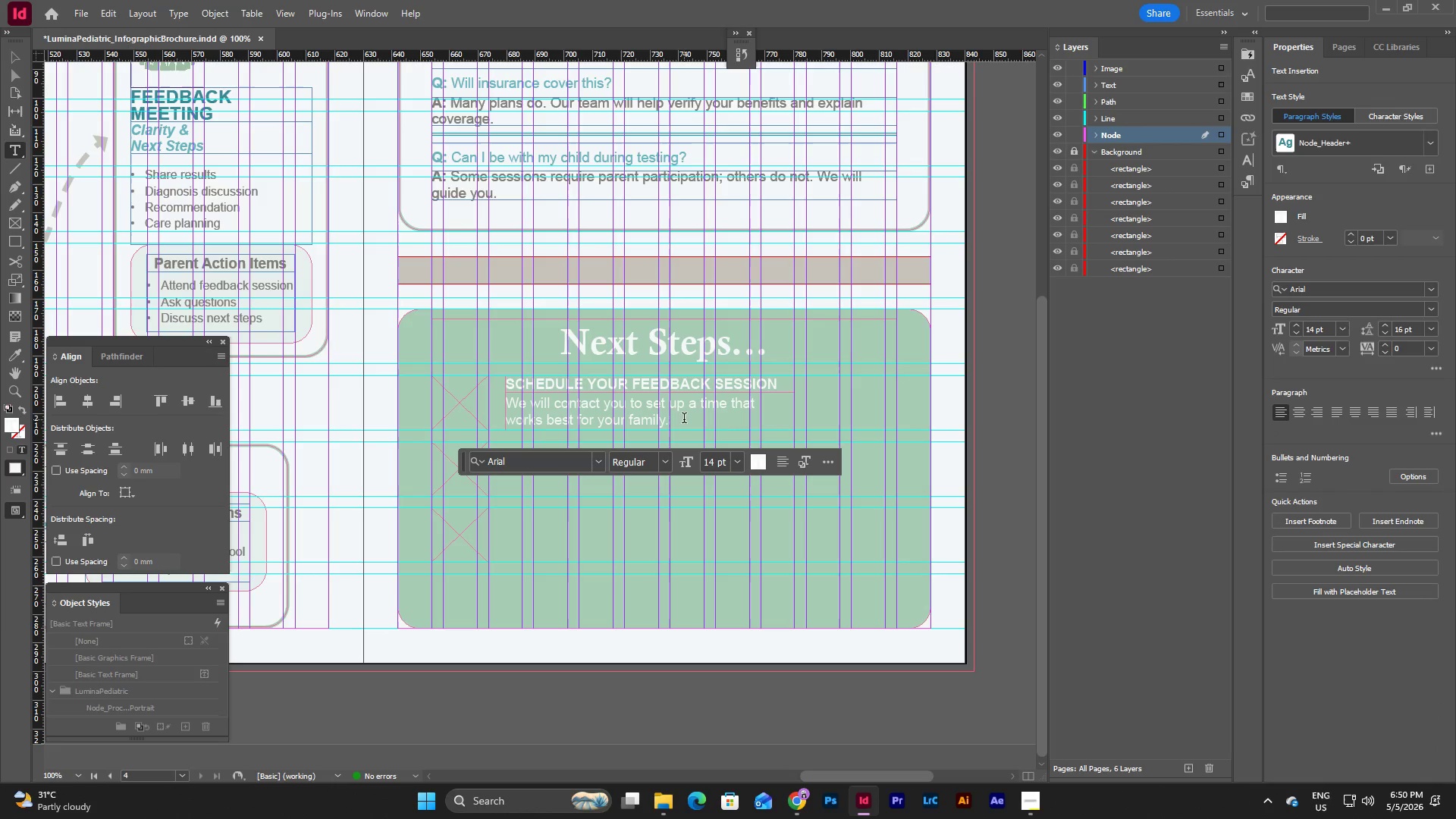 
left_click_drag(start_coordinate=[684, 419], to_coordinate=[493, 400])
 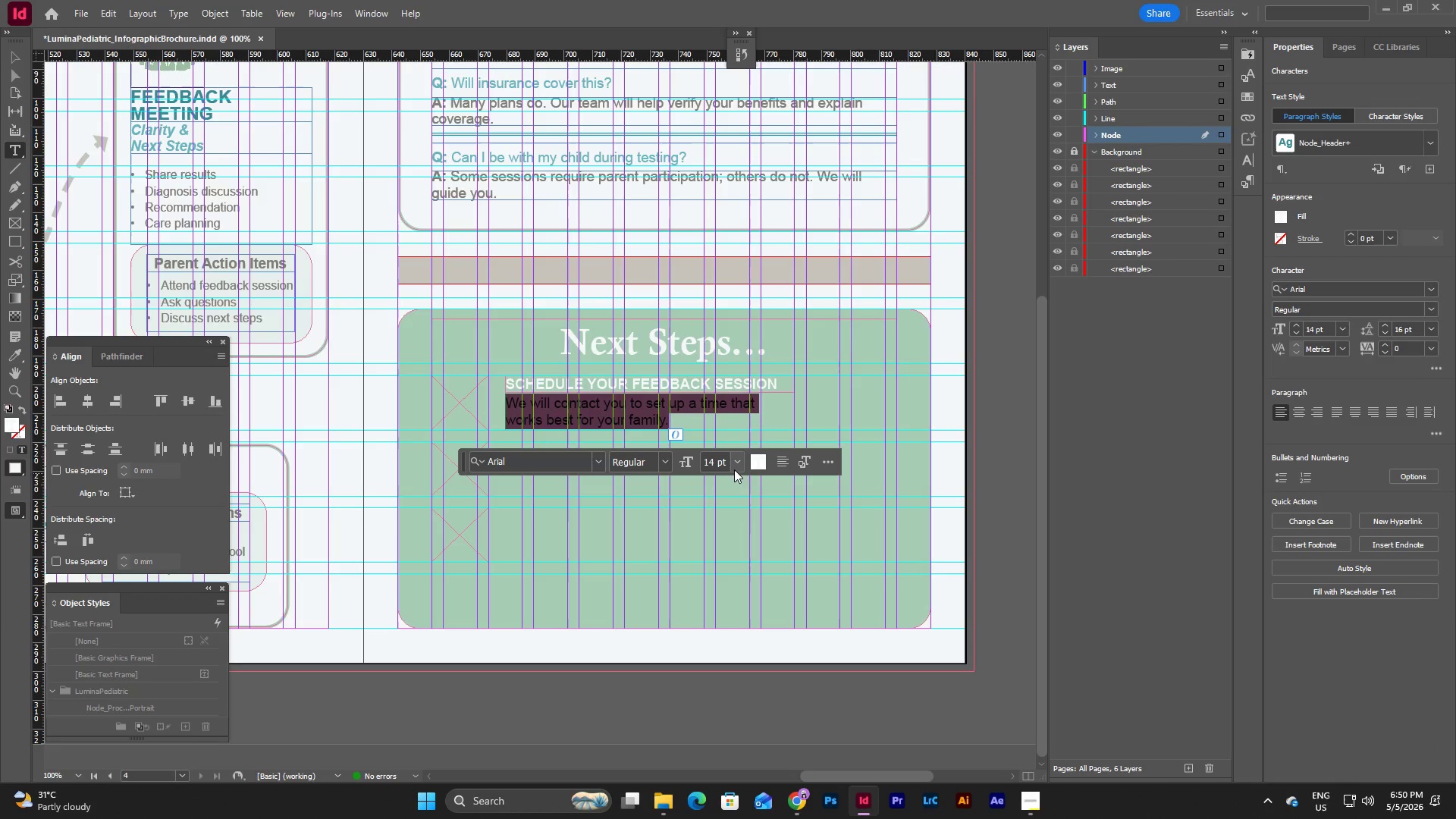 
left_click([736, 463])
 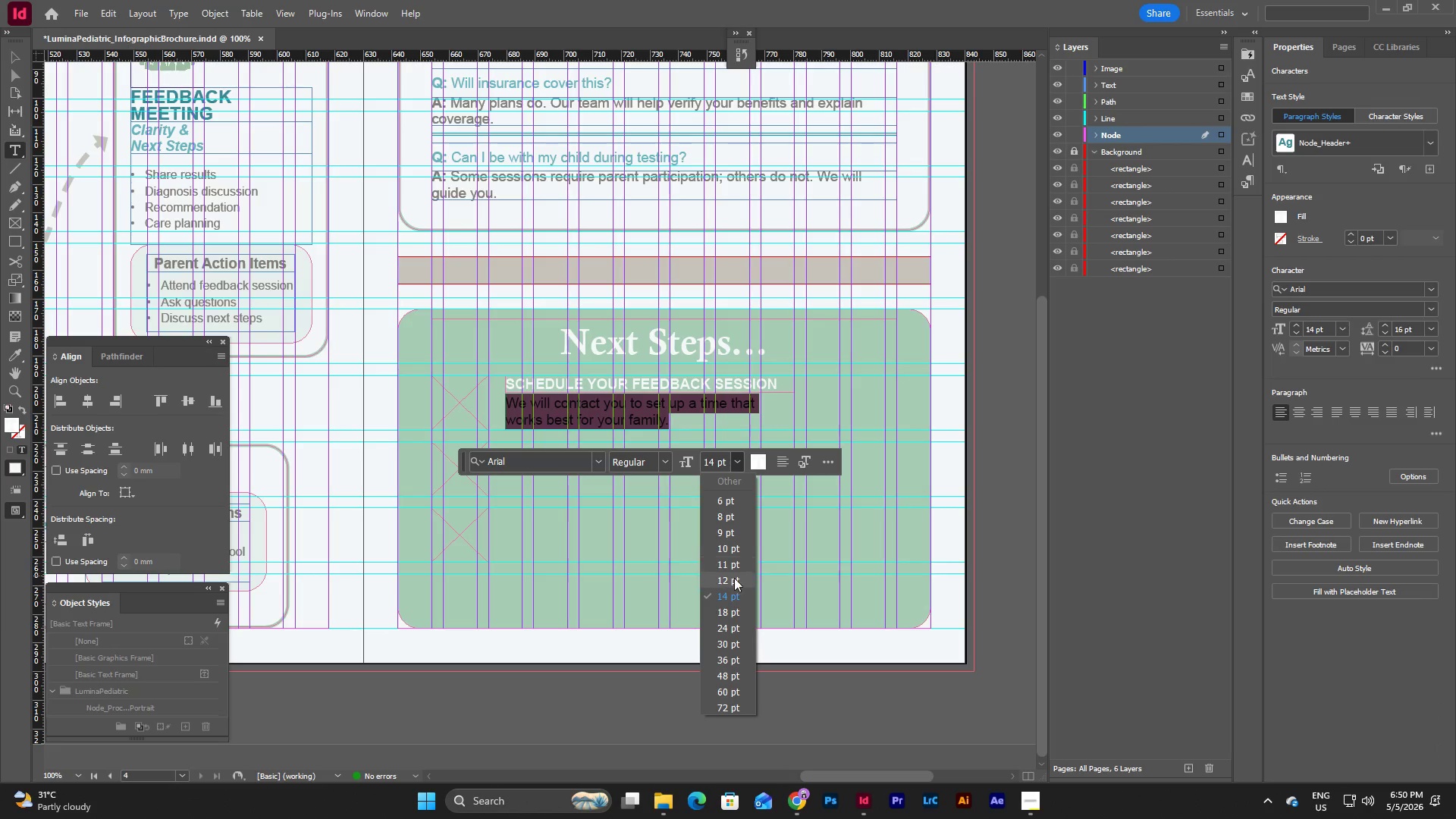 
left_click([730, 585])
 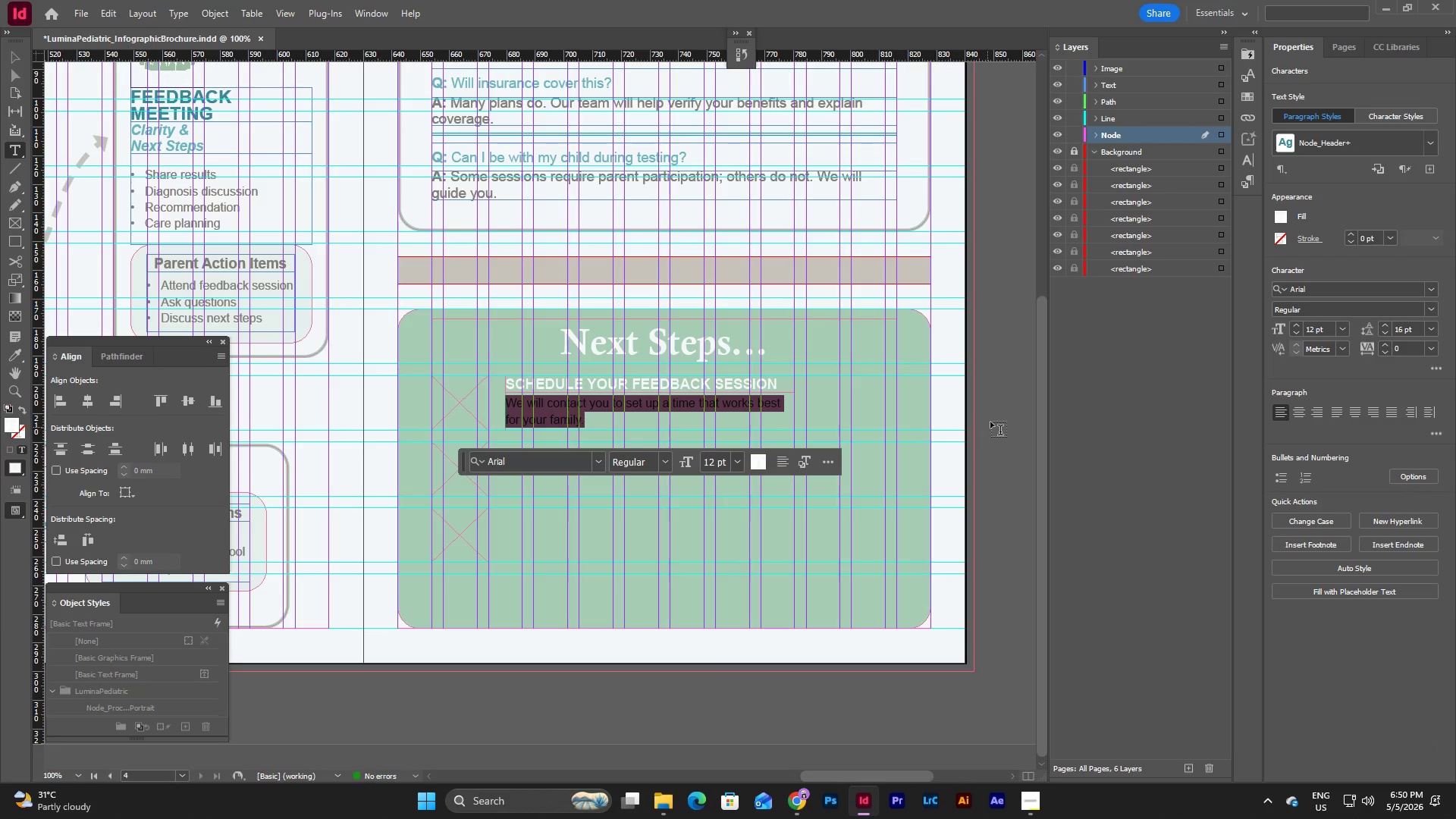 
key(Escape)
 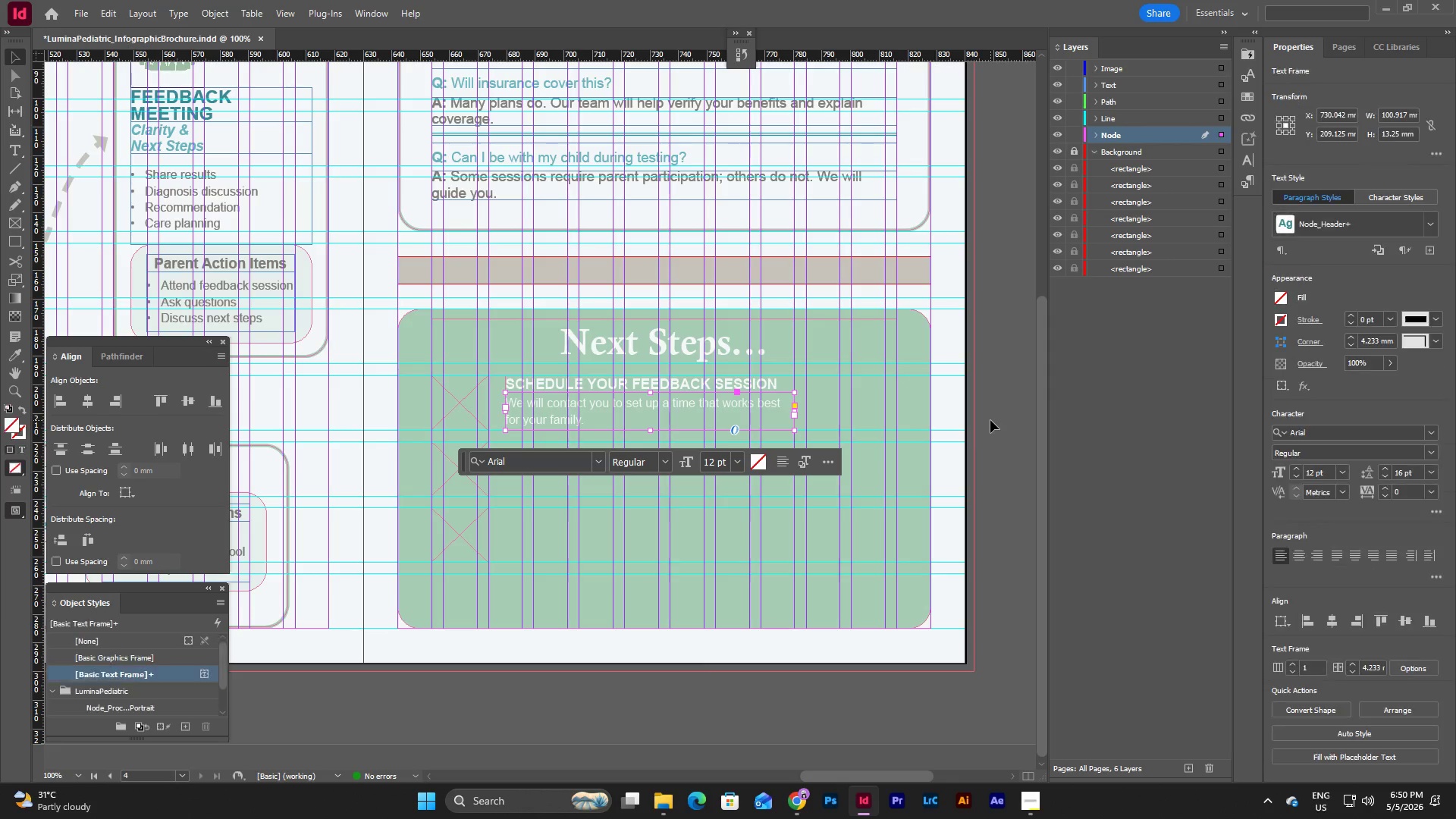 
key(Escape)
 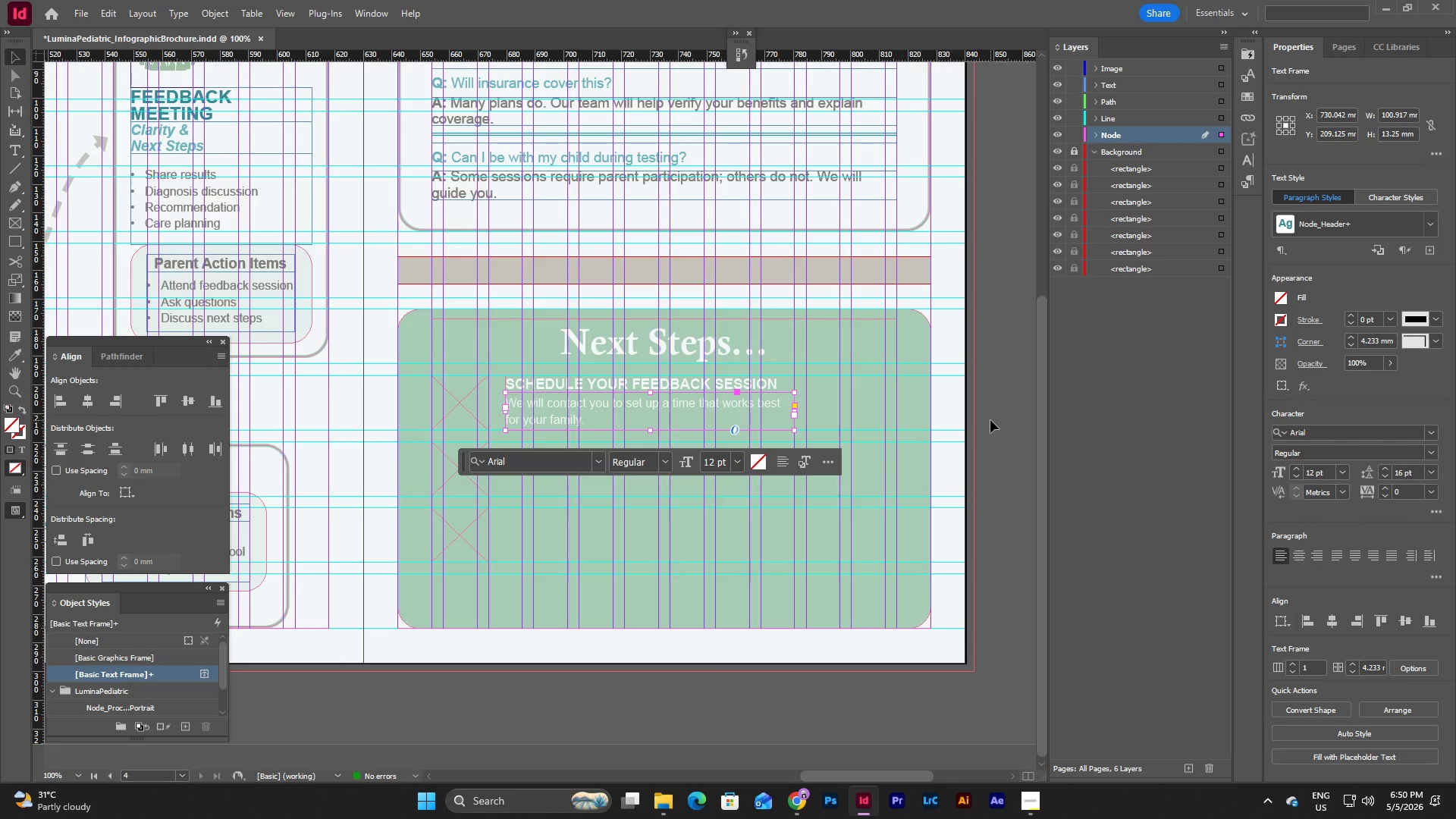 
left_click([990, 420])
 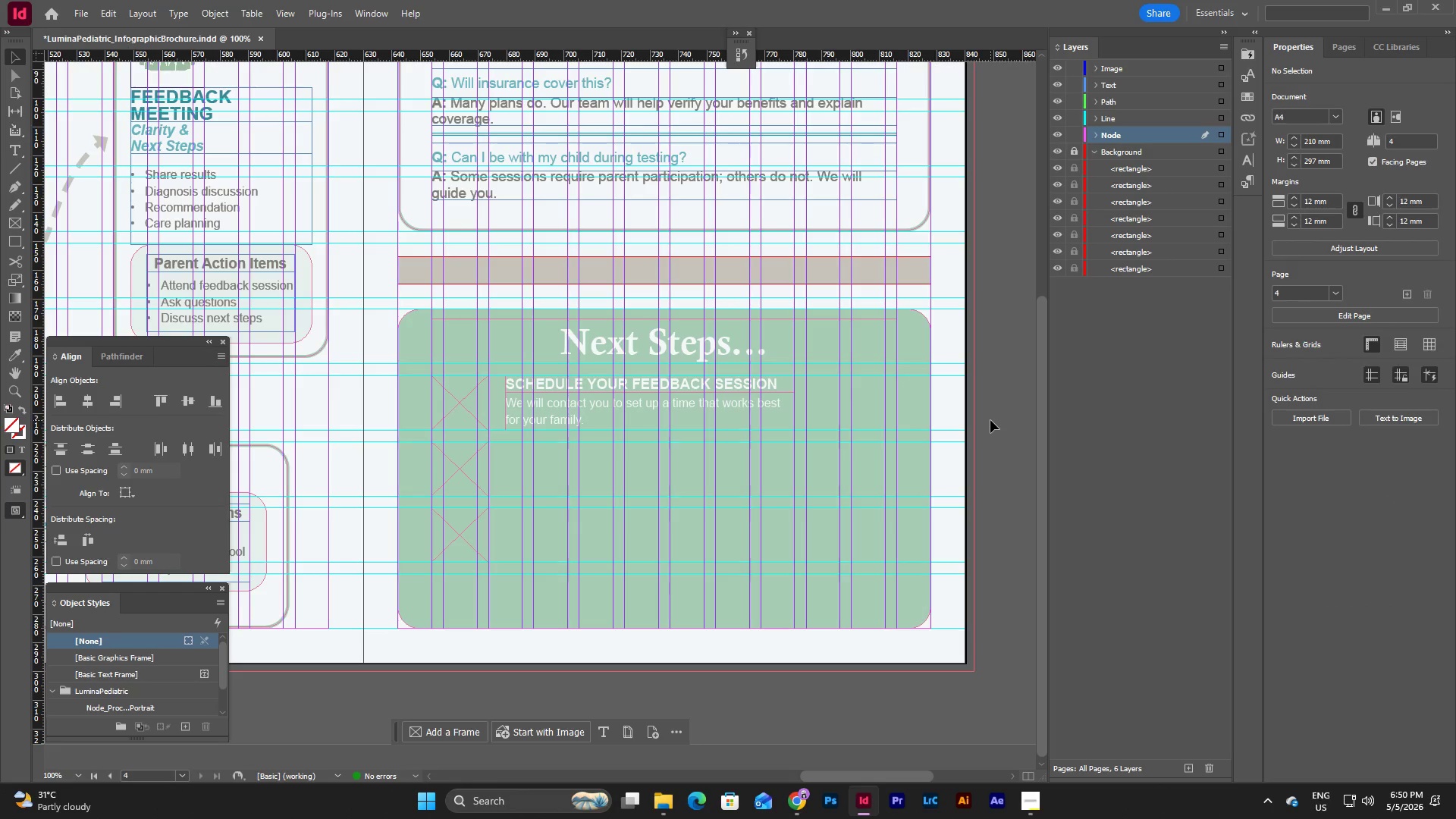 
key(W)
 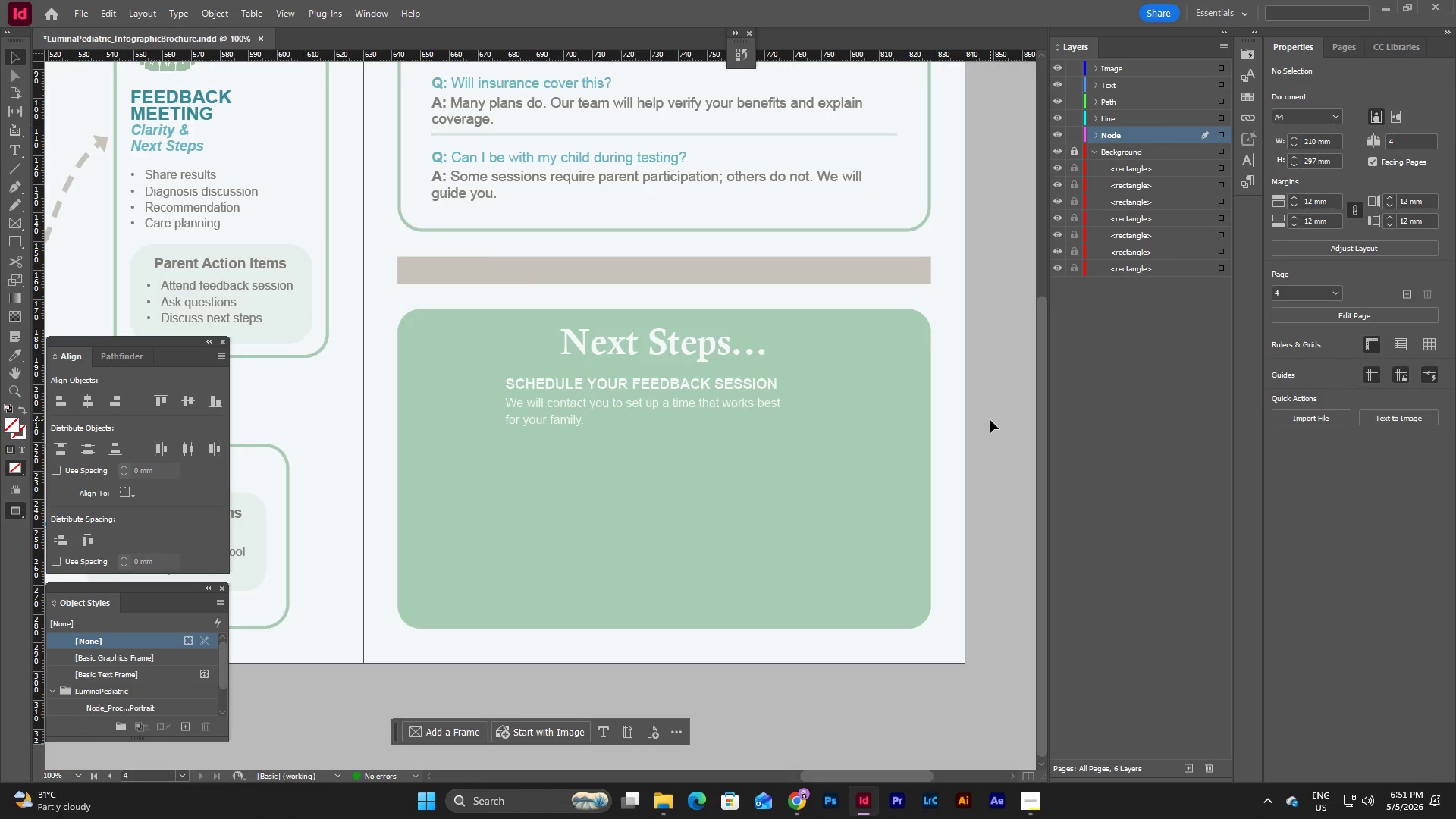 
key(W)
 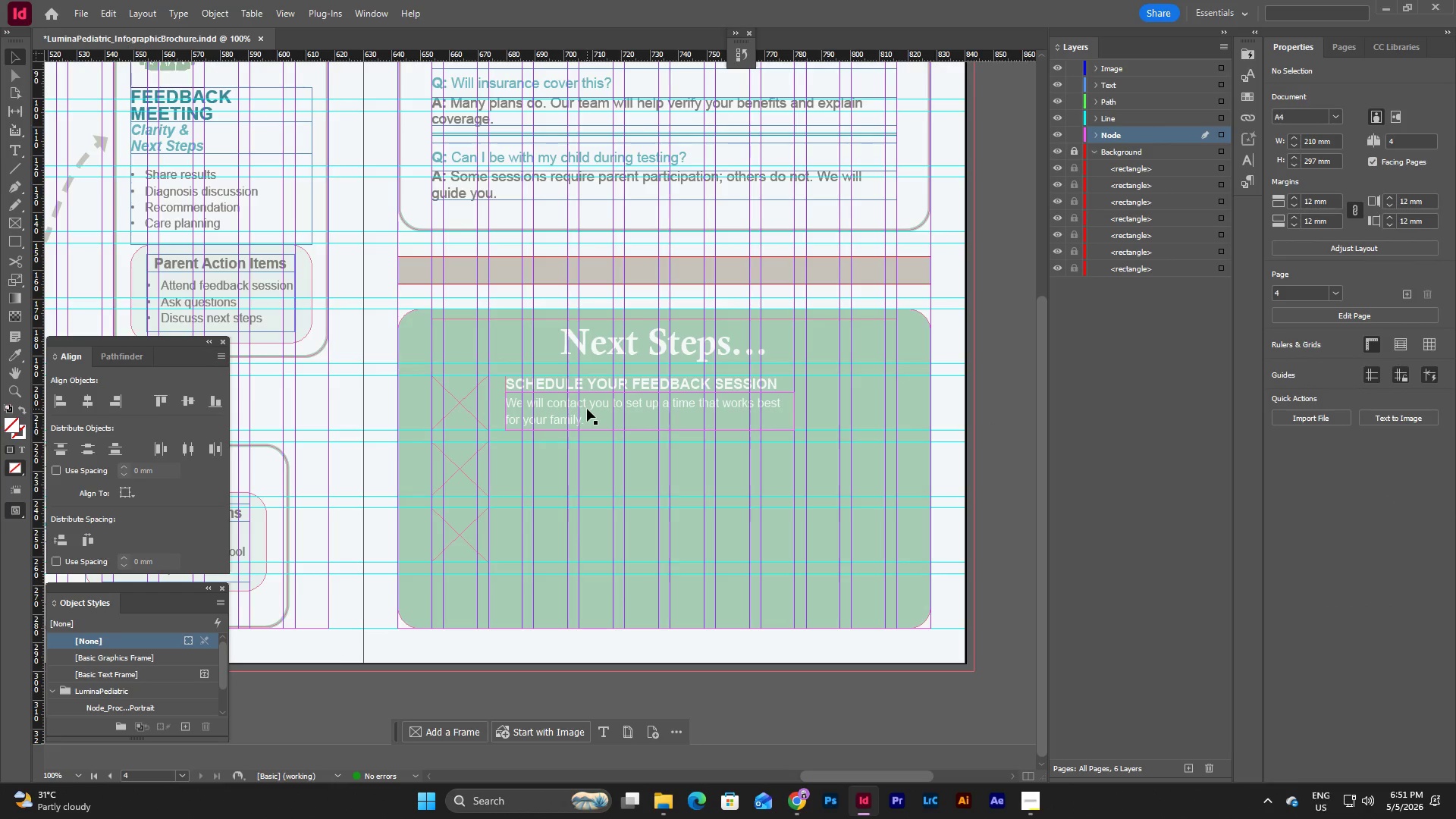 
wait(5.3)
 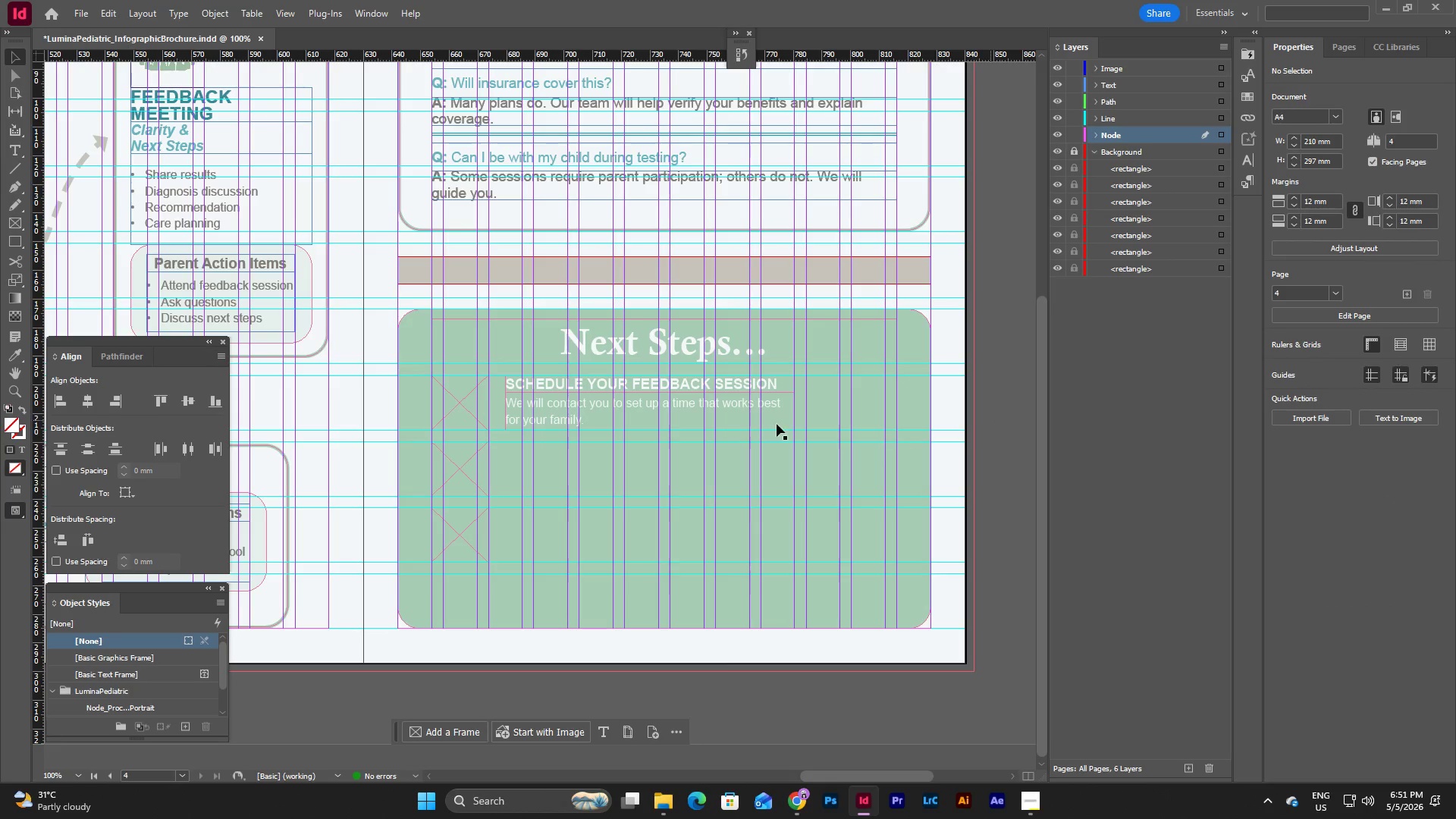 
key(Control+Z)
 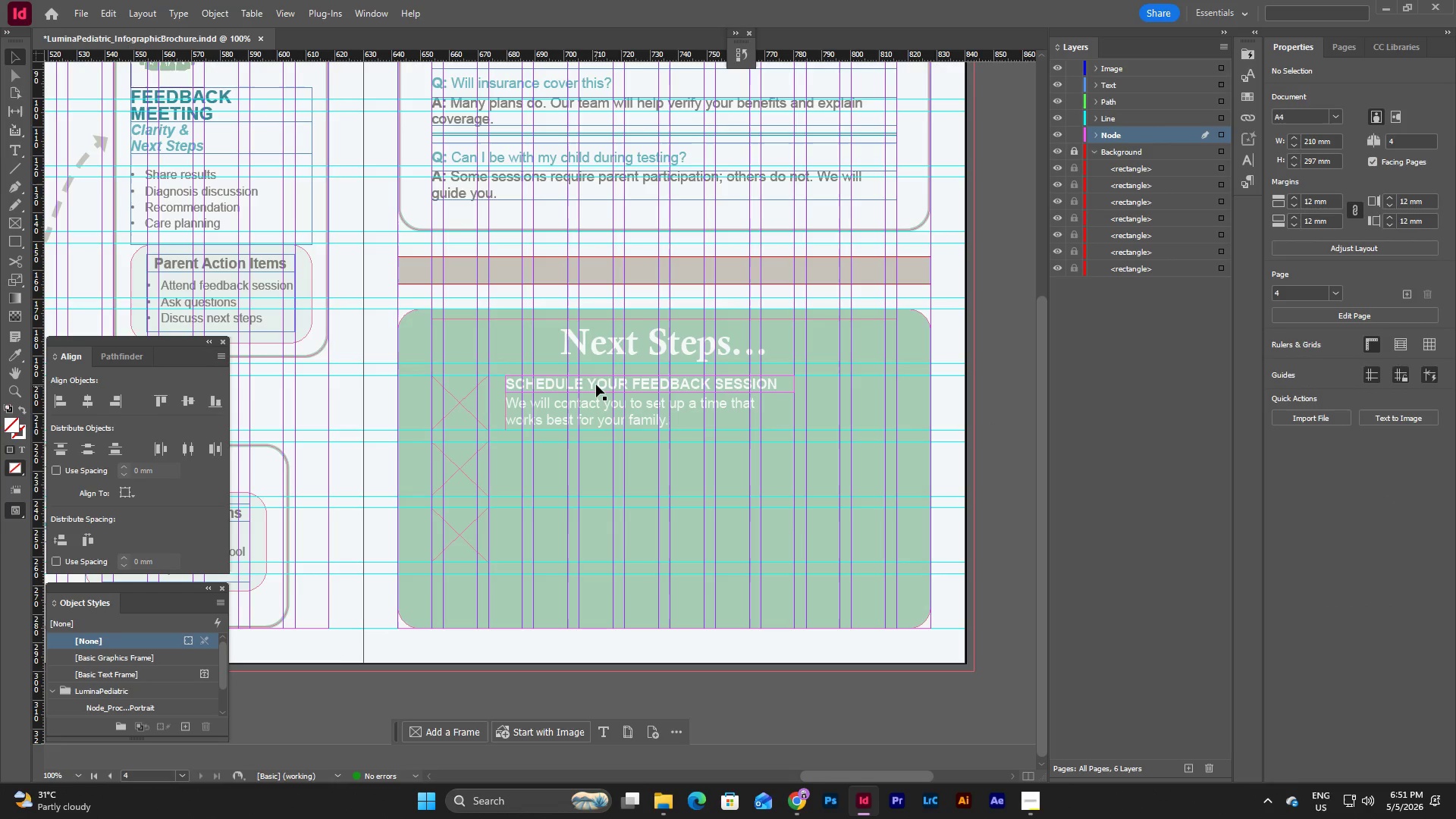 
left_click([596, 384])
 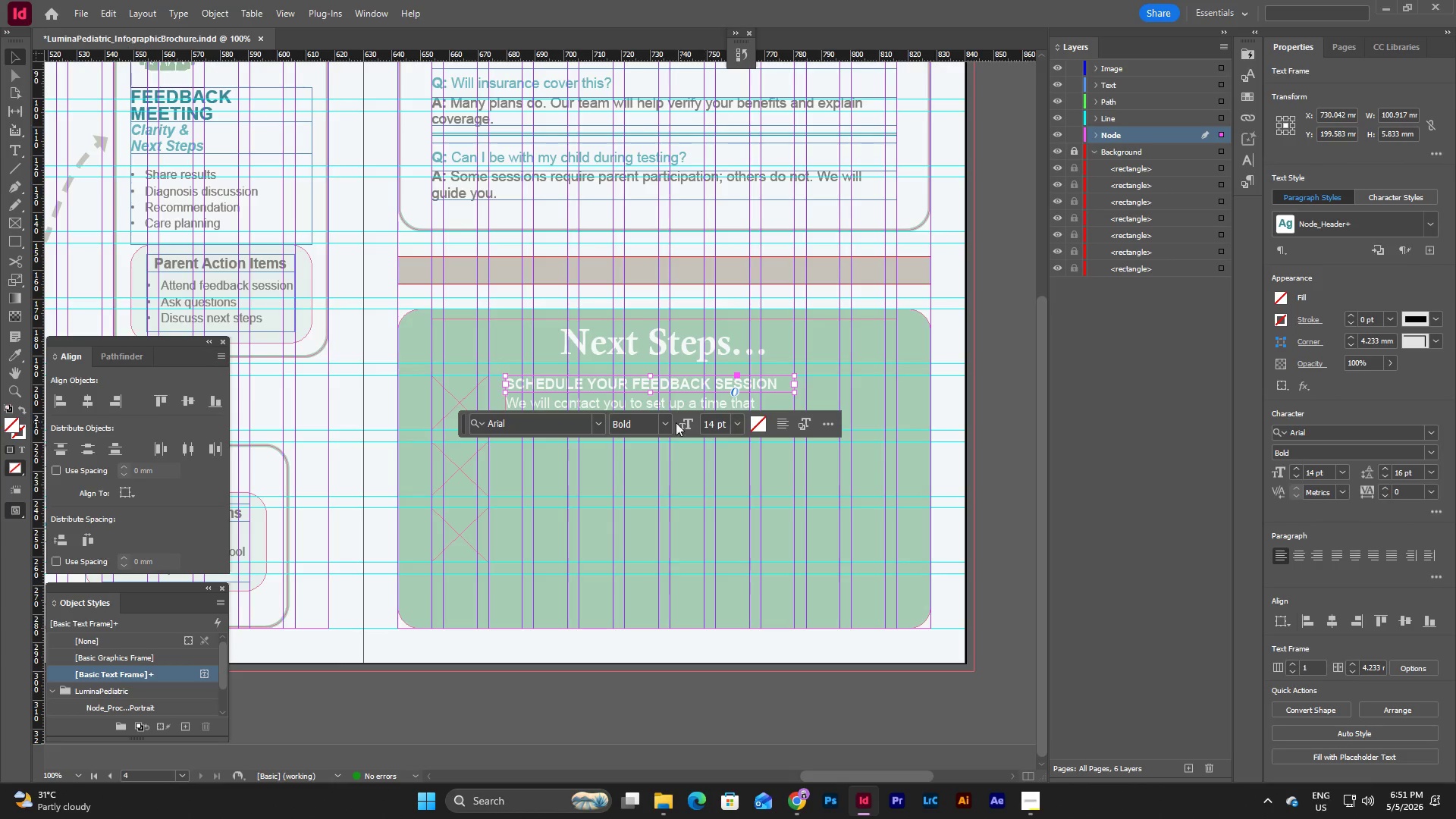 
left_click([663, 427])
 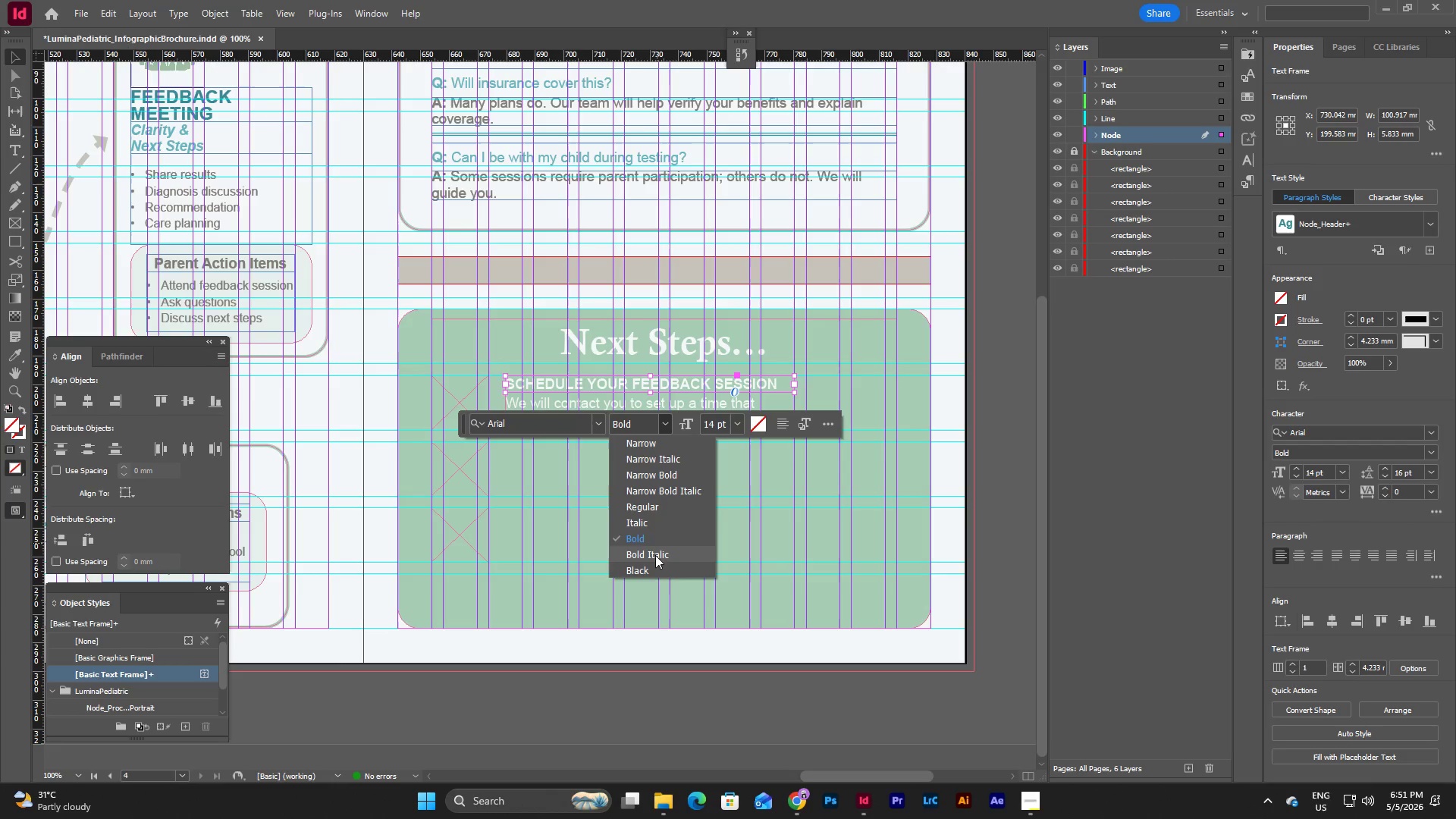 
left_click([652, 570])
 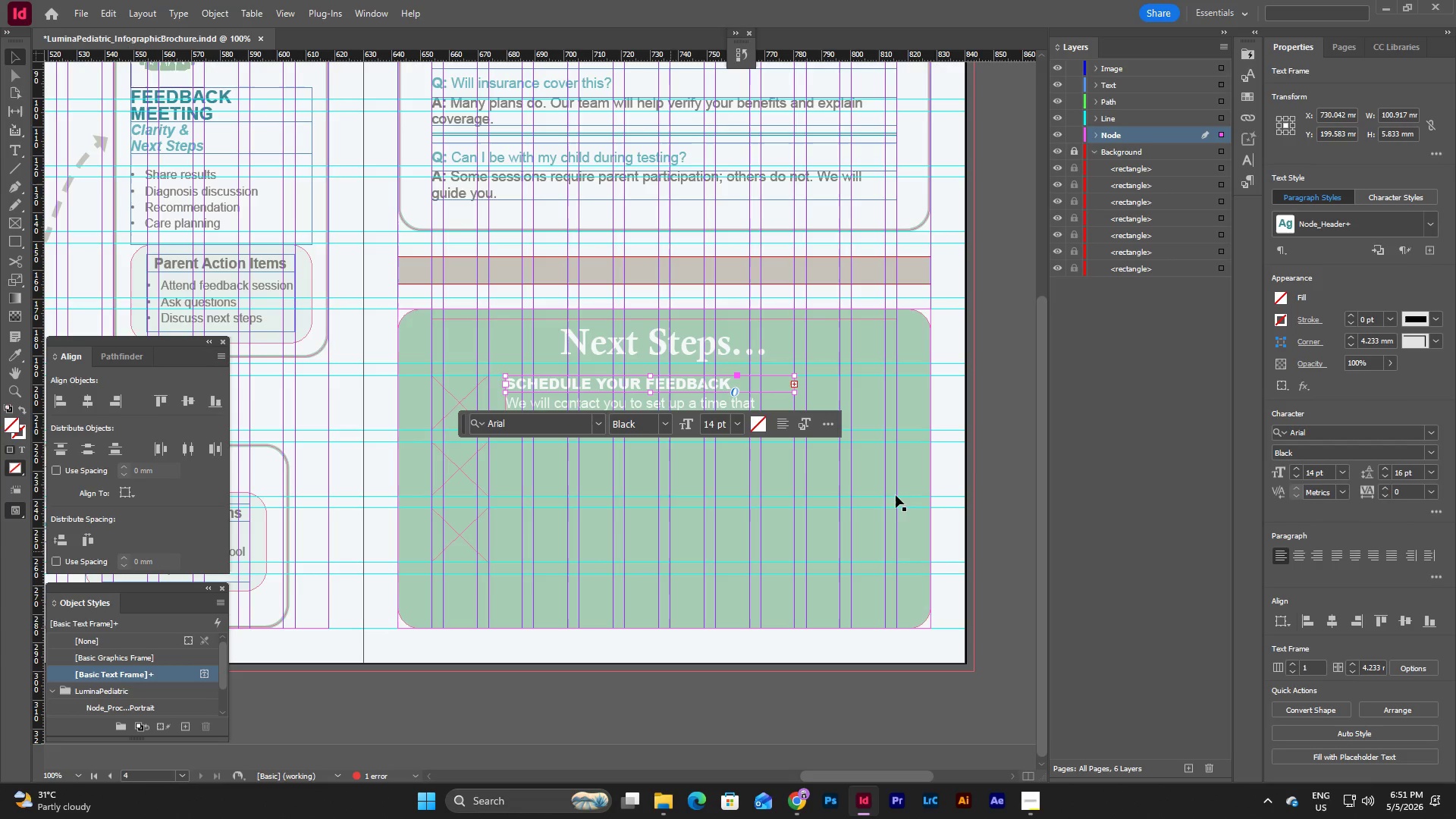 
left_click([989, 436])
 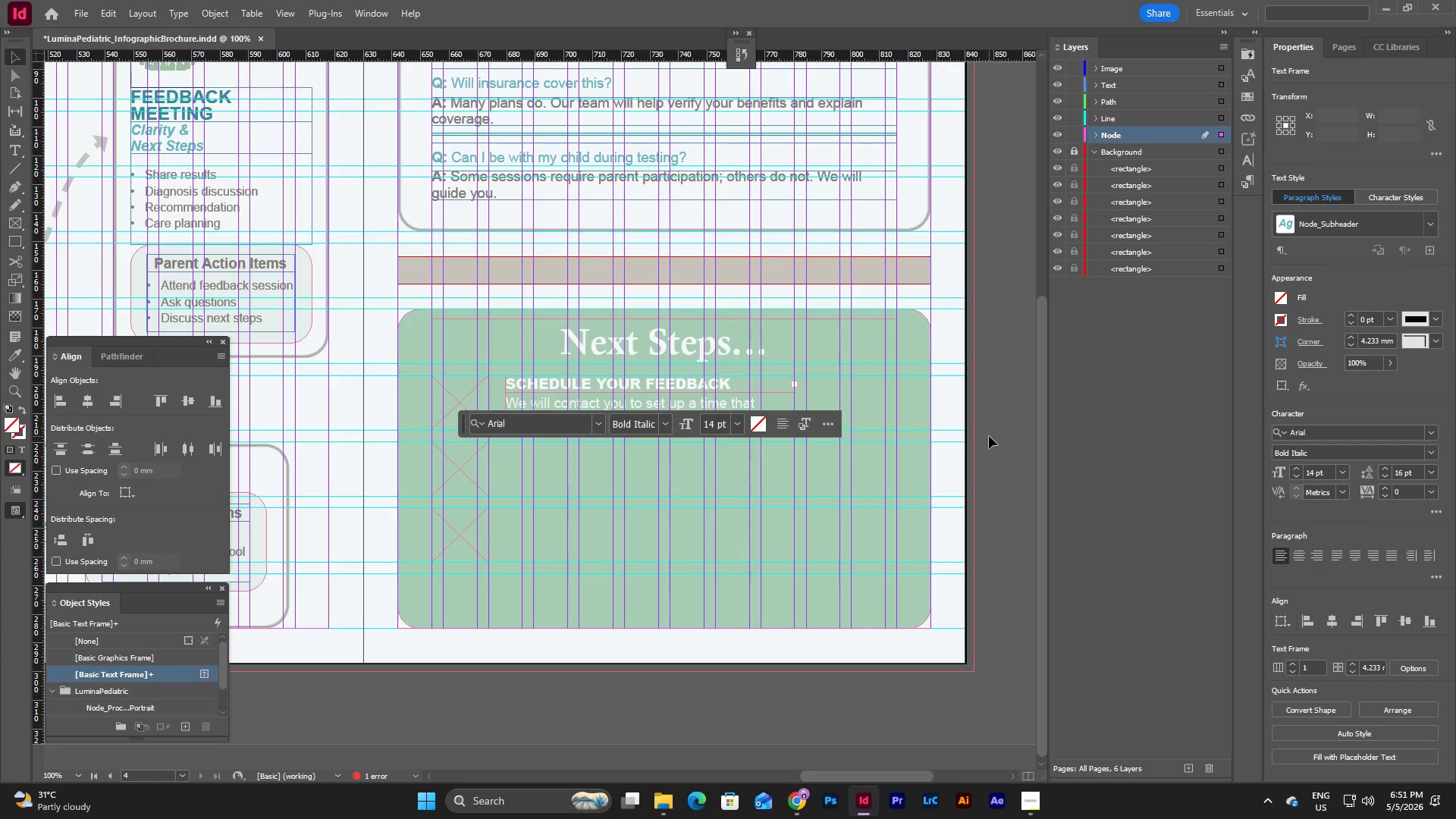 
key(Control+Z)
 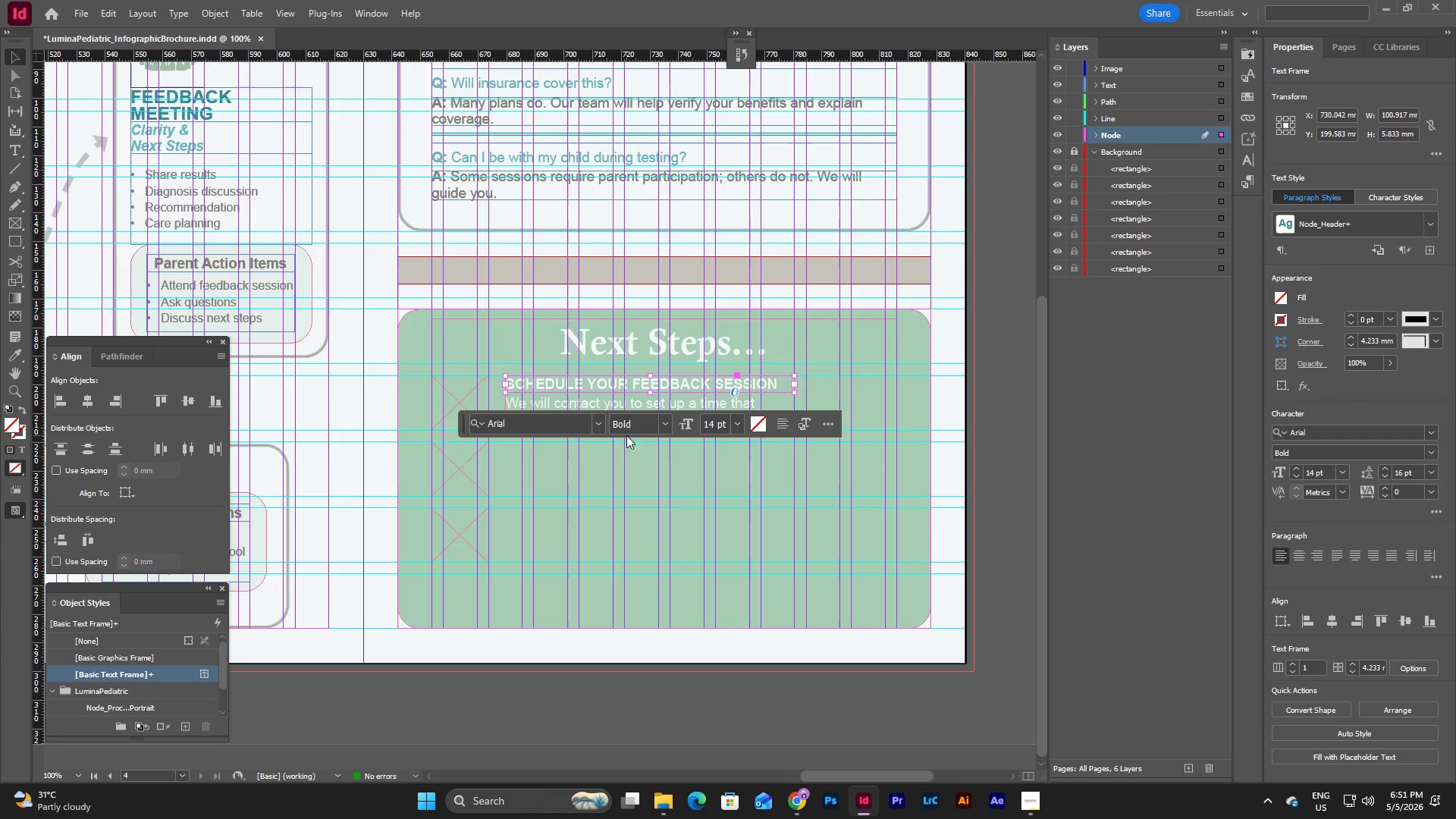 
left_click([668, 420])
 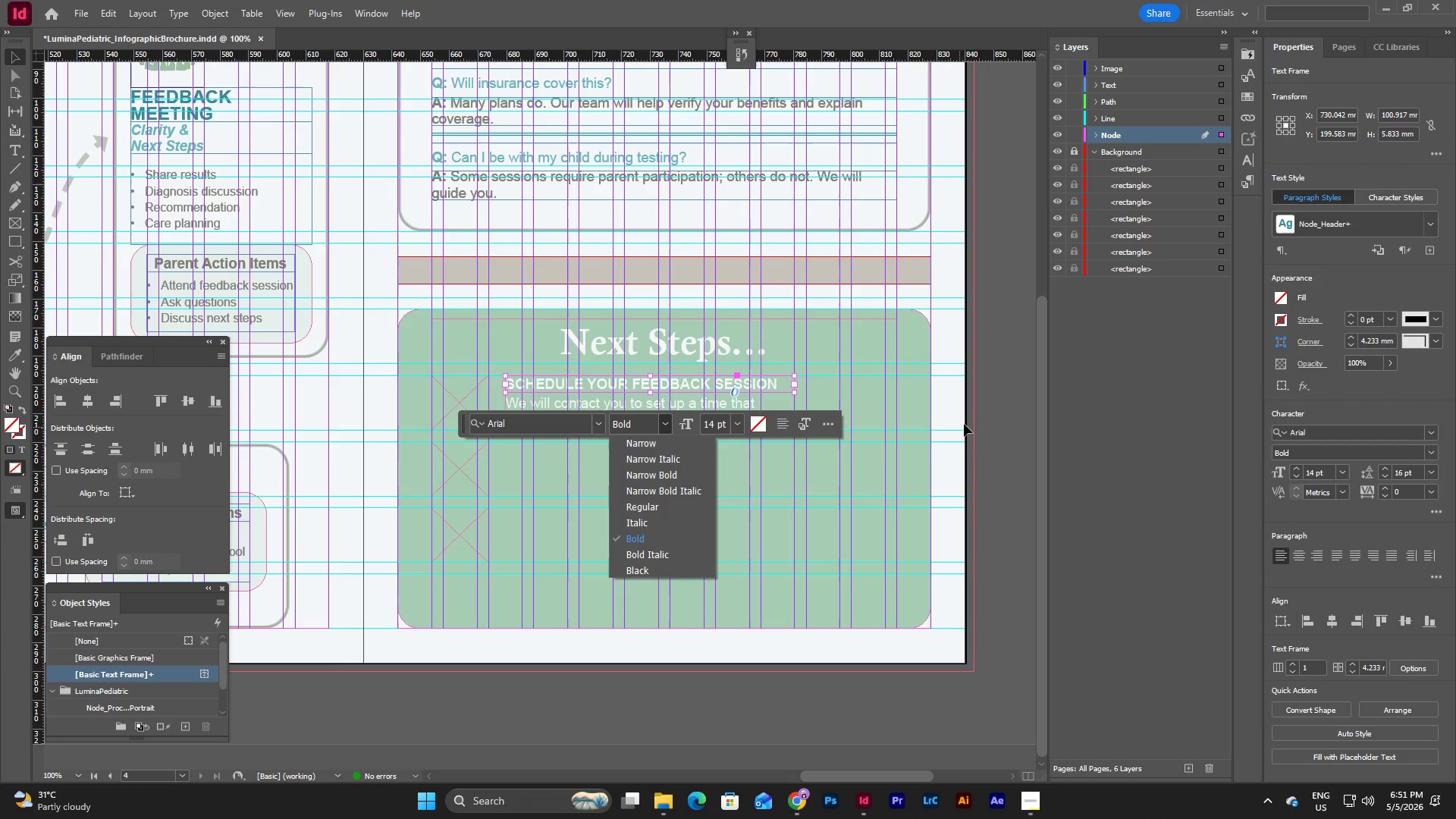 
left_click([965, 422])
 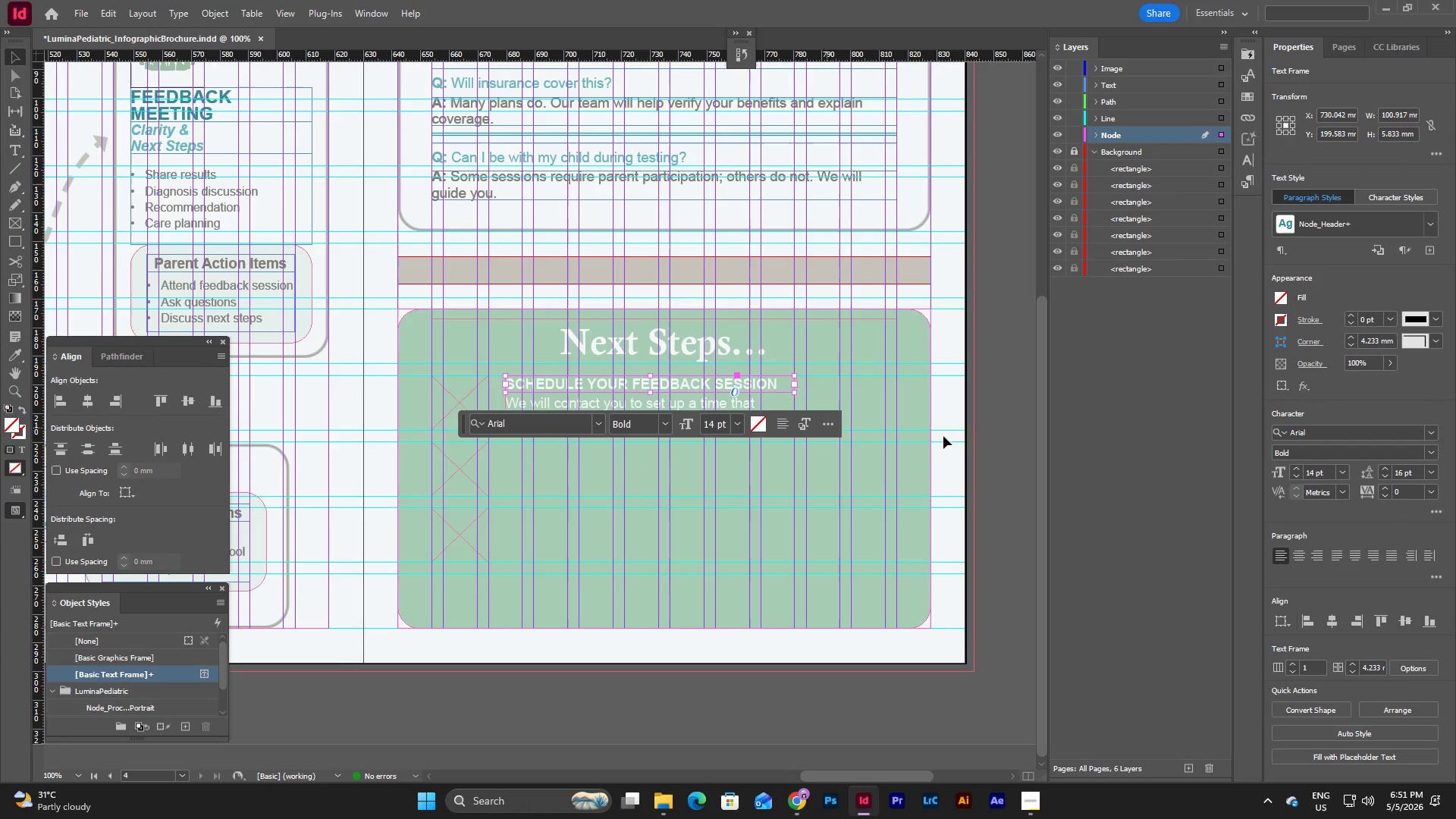 
left_click([982, 429])
 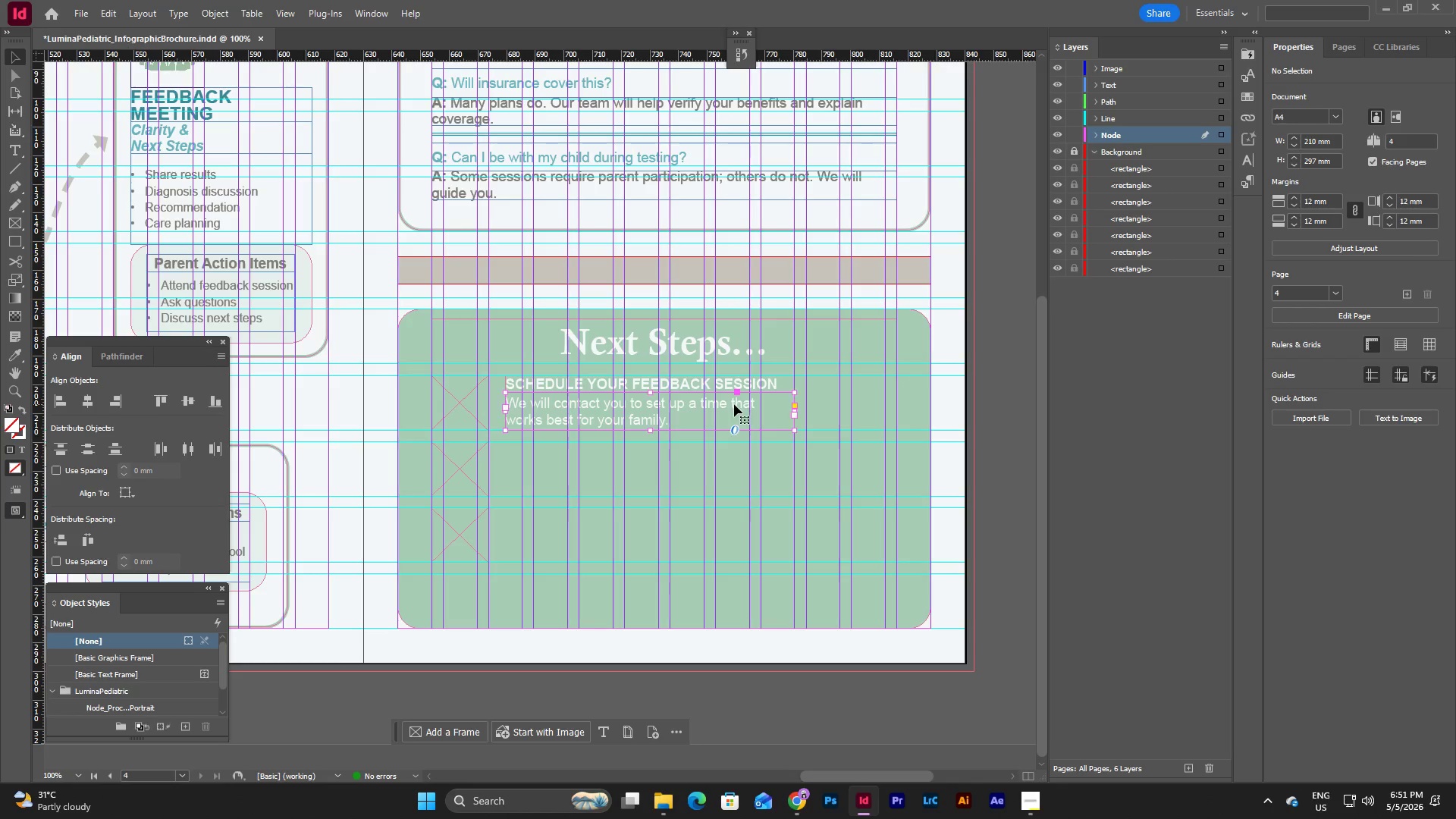 
double_click([701, 413])
 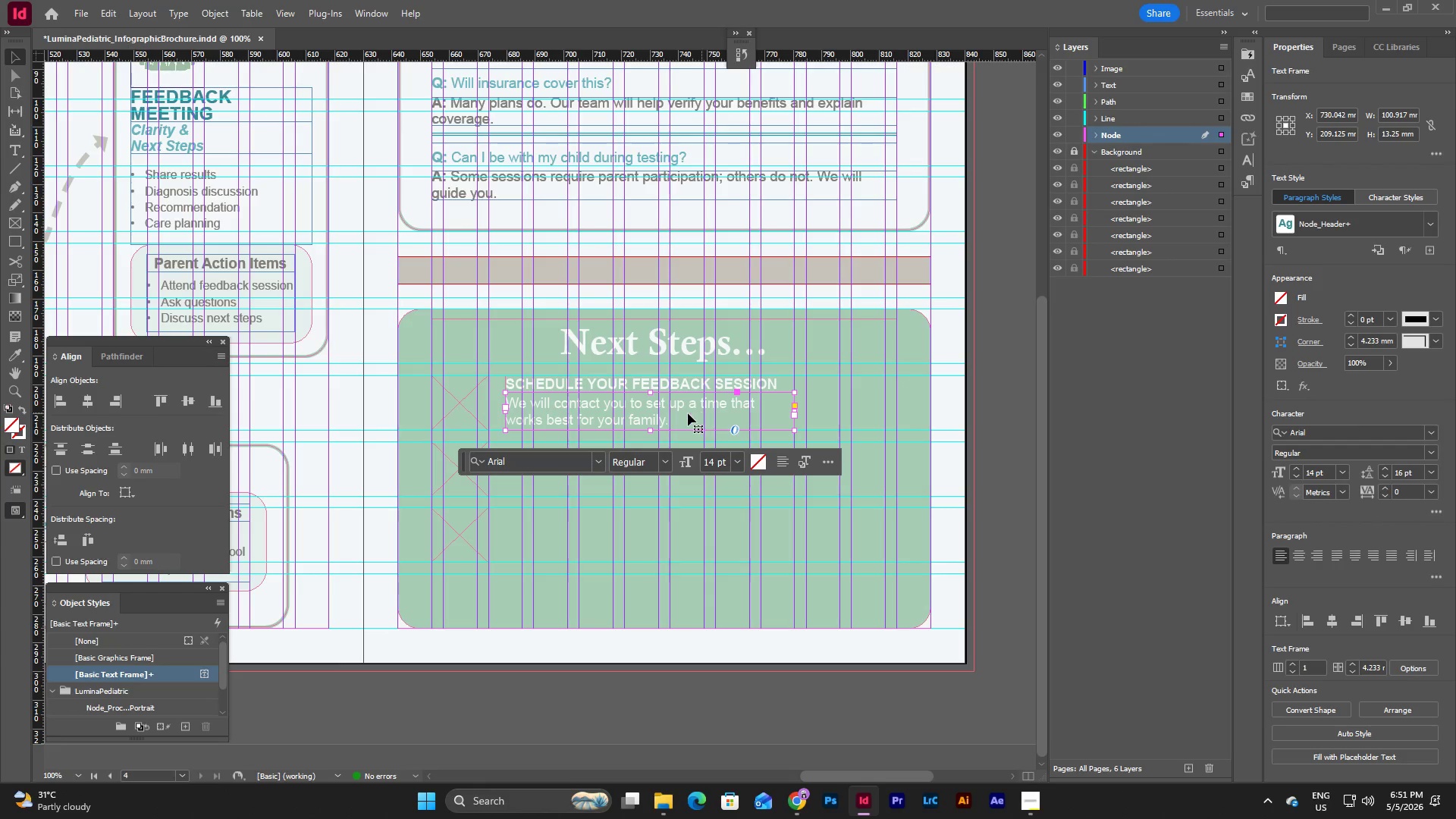 
triple_click([687, 413])
 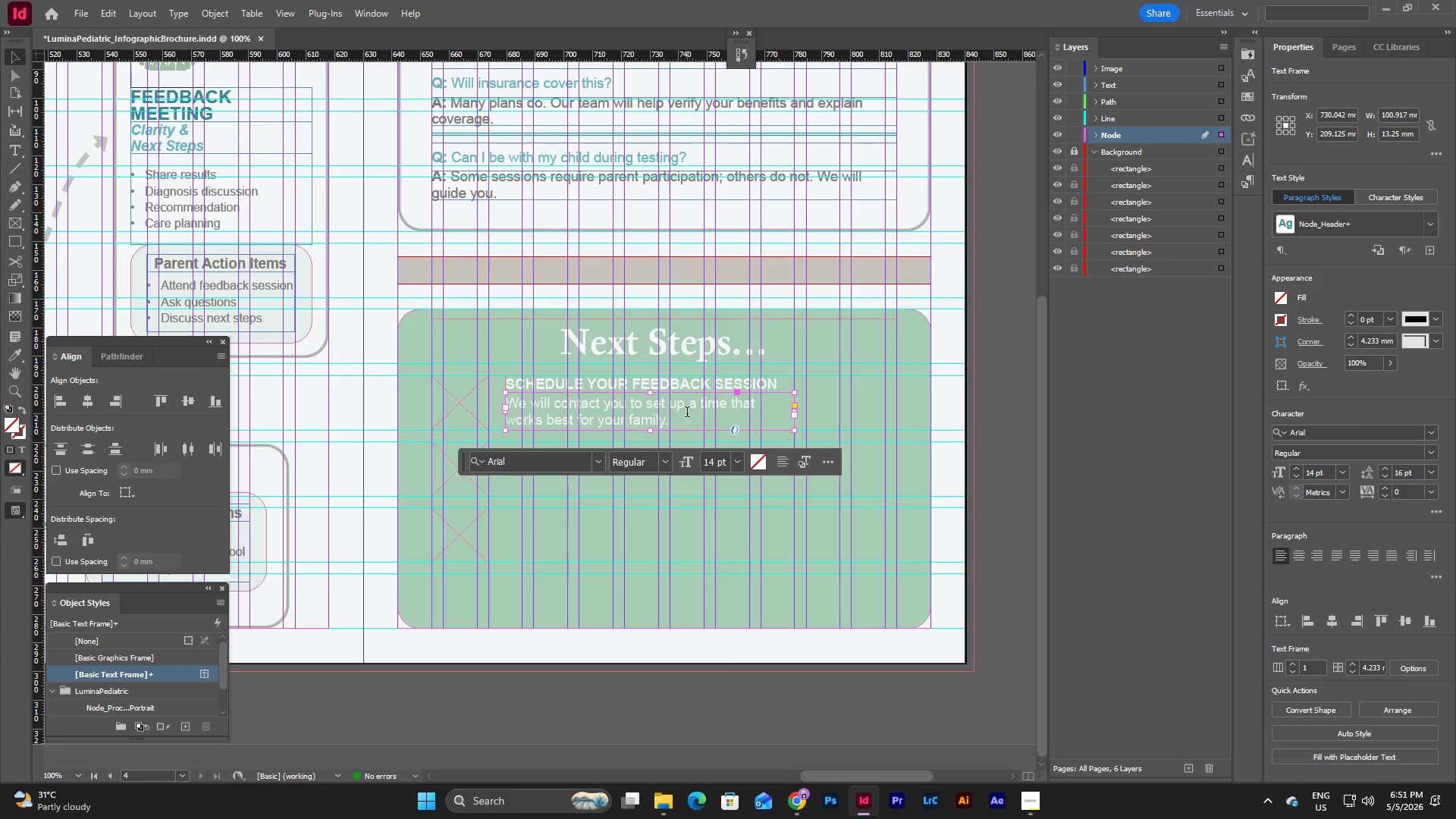 
triple_click([687, 413])
 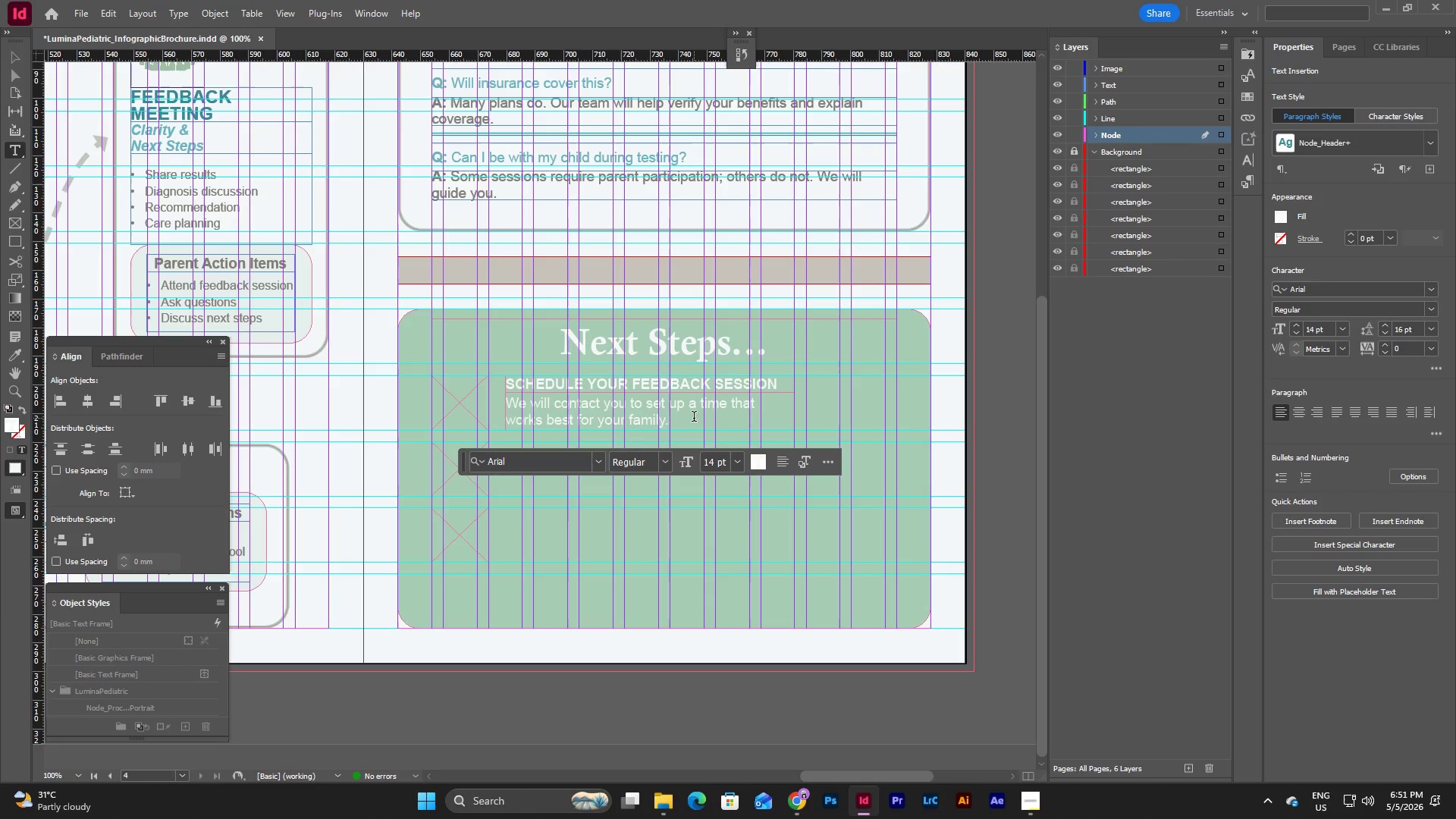 
left_click_drag(start_coordinate=[694, 418], to_coordinate=[475, 372])
 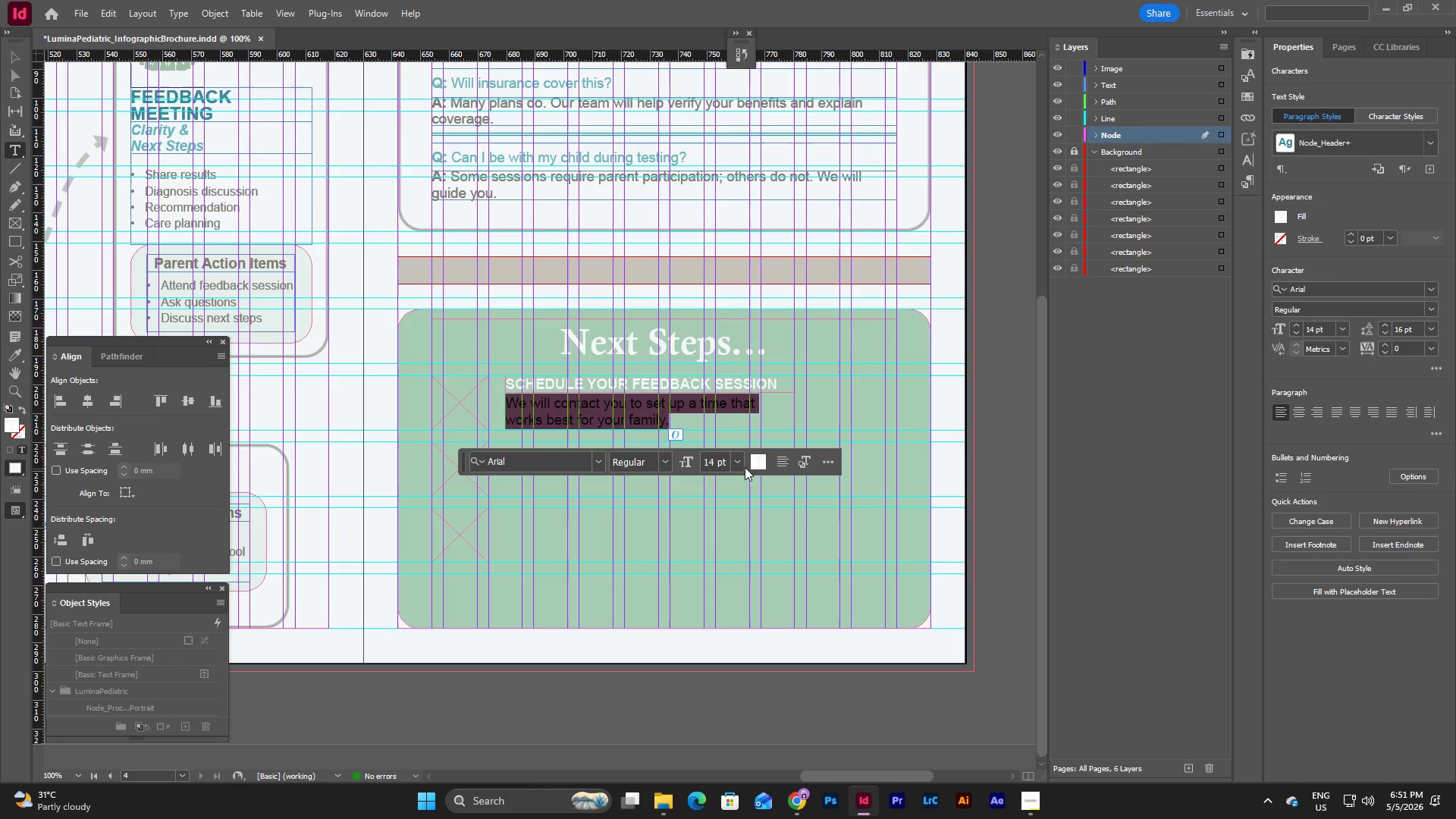 
left_click([734, 462])
 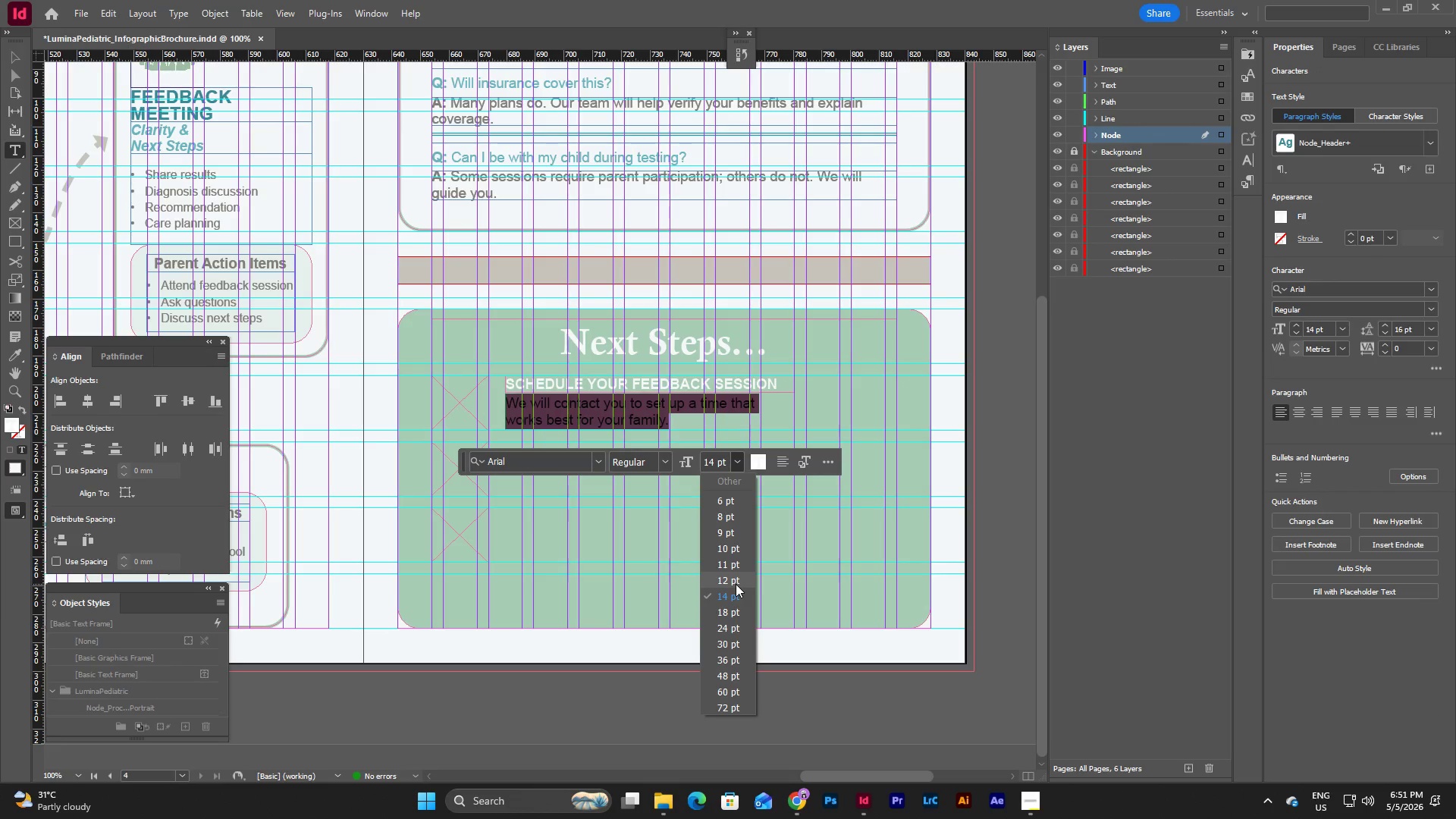 
left_click([736, 584])
 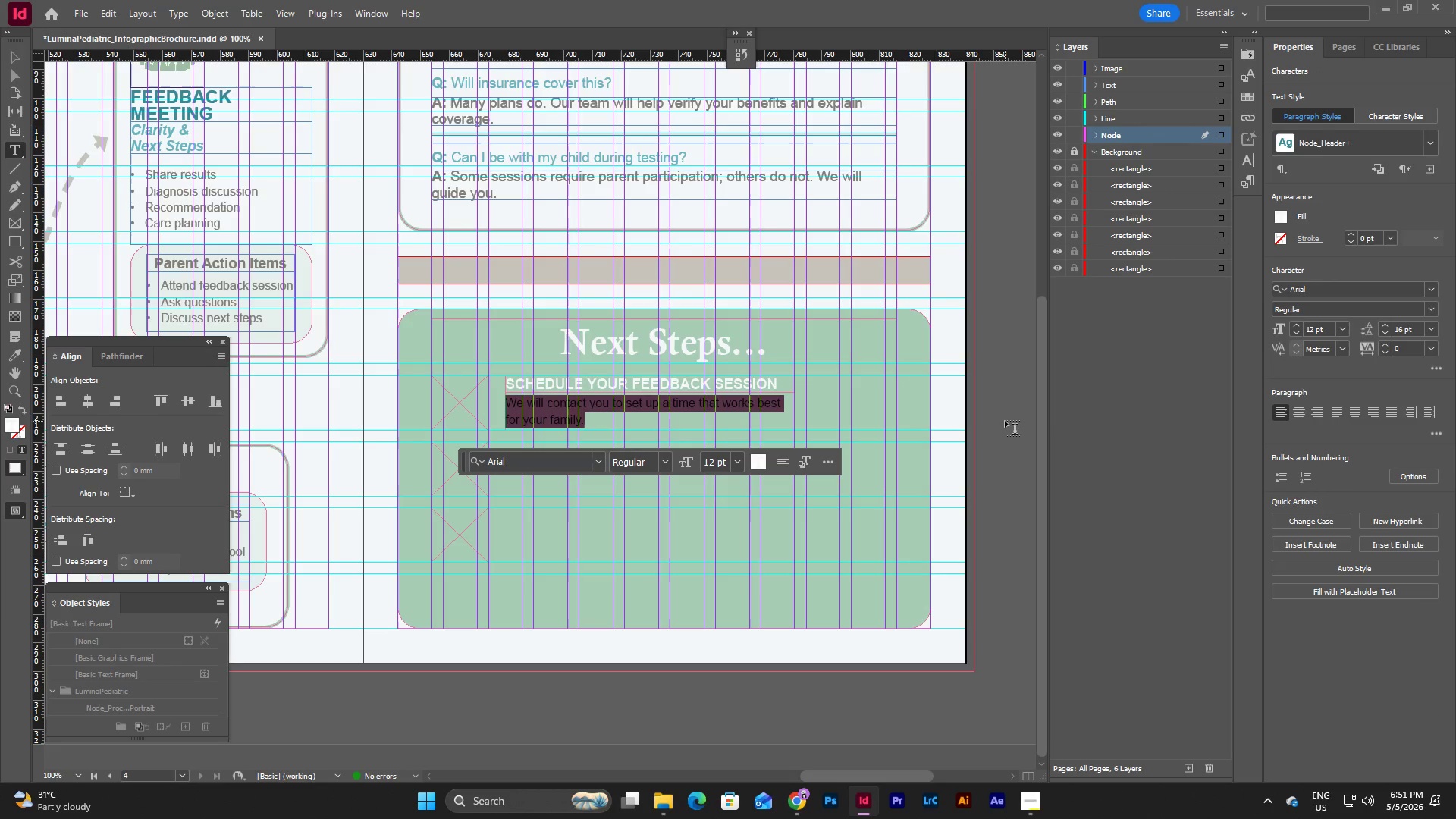 
key(Escape)
 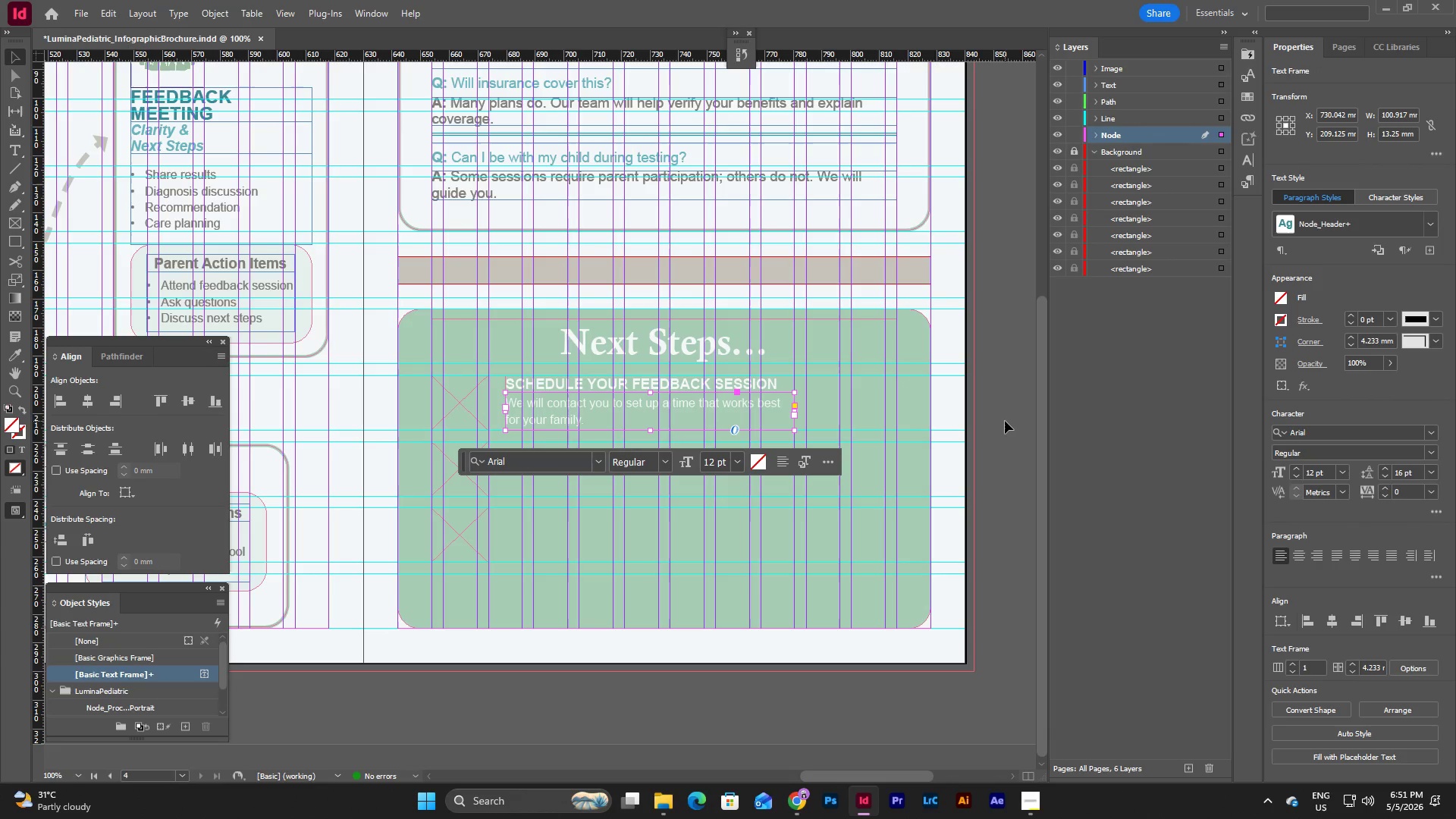 
key(Escape)
 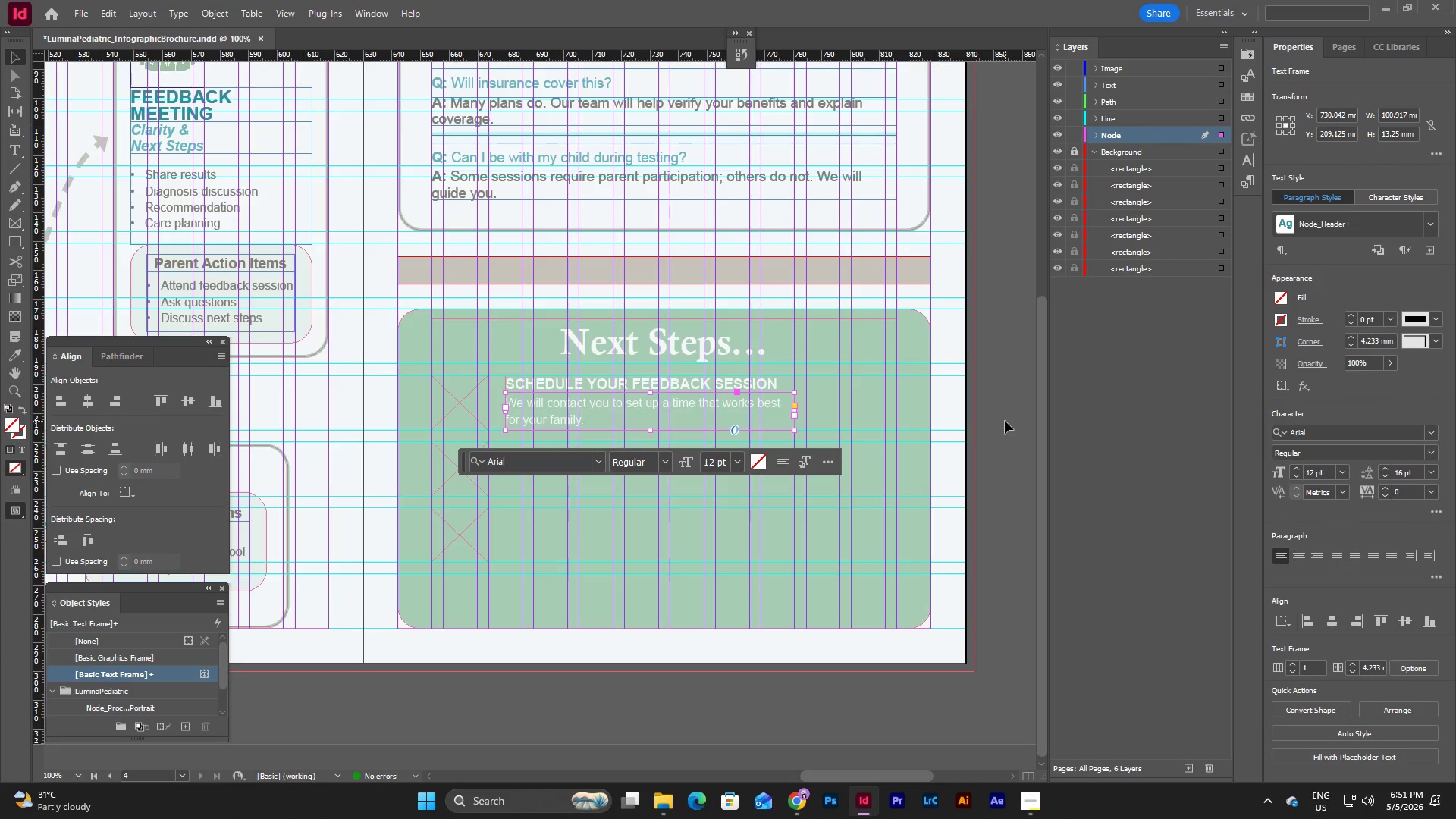 
left_click([1005, 421])
 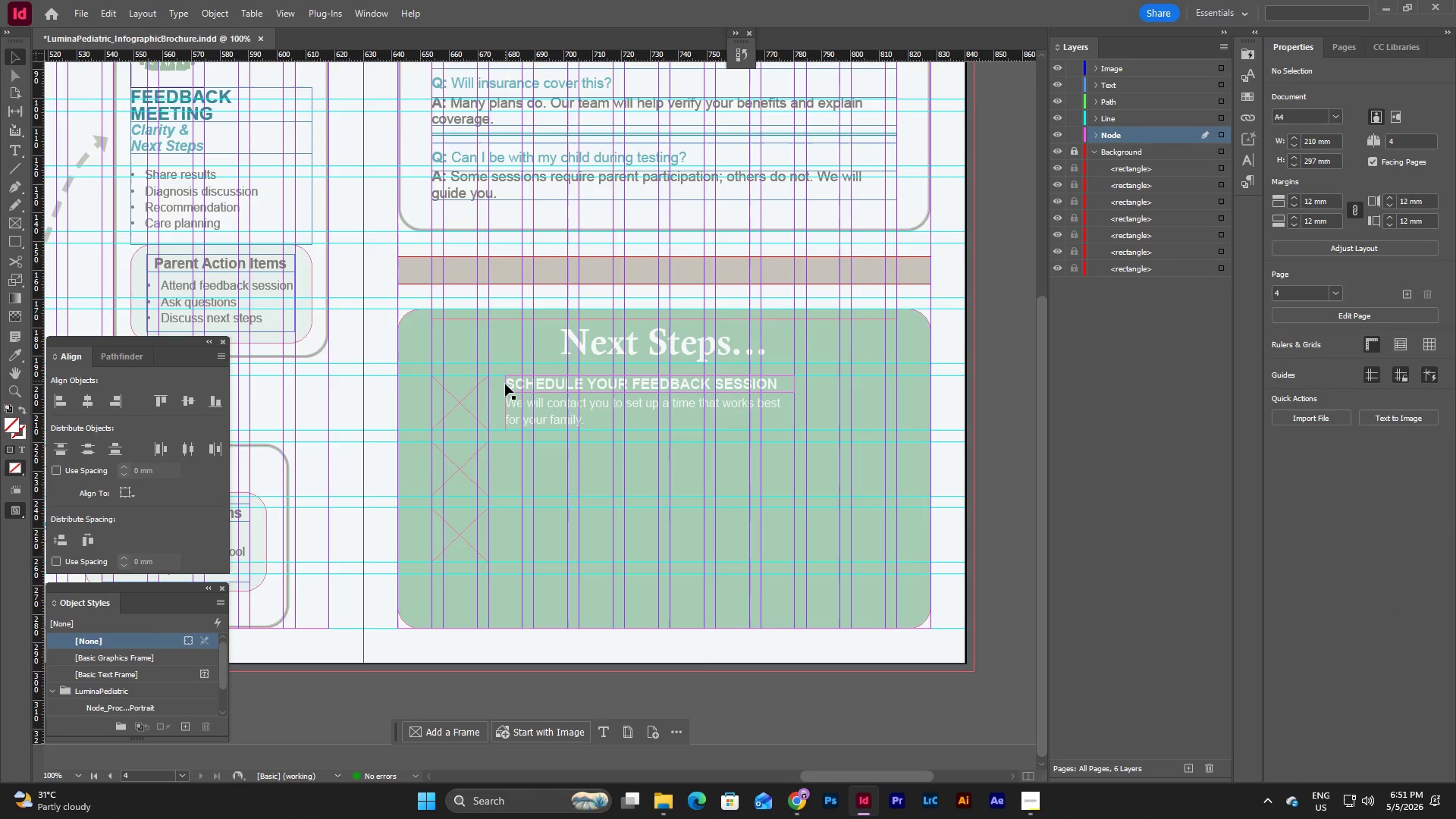 
left_click([510, 386])
 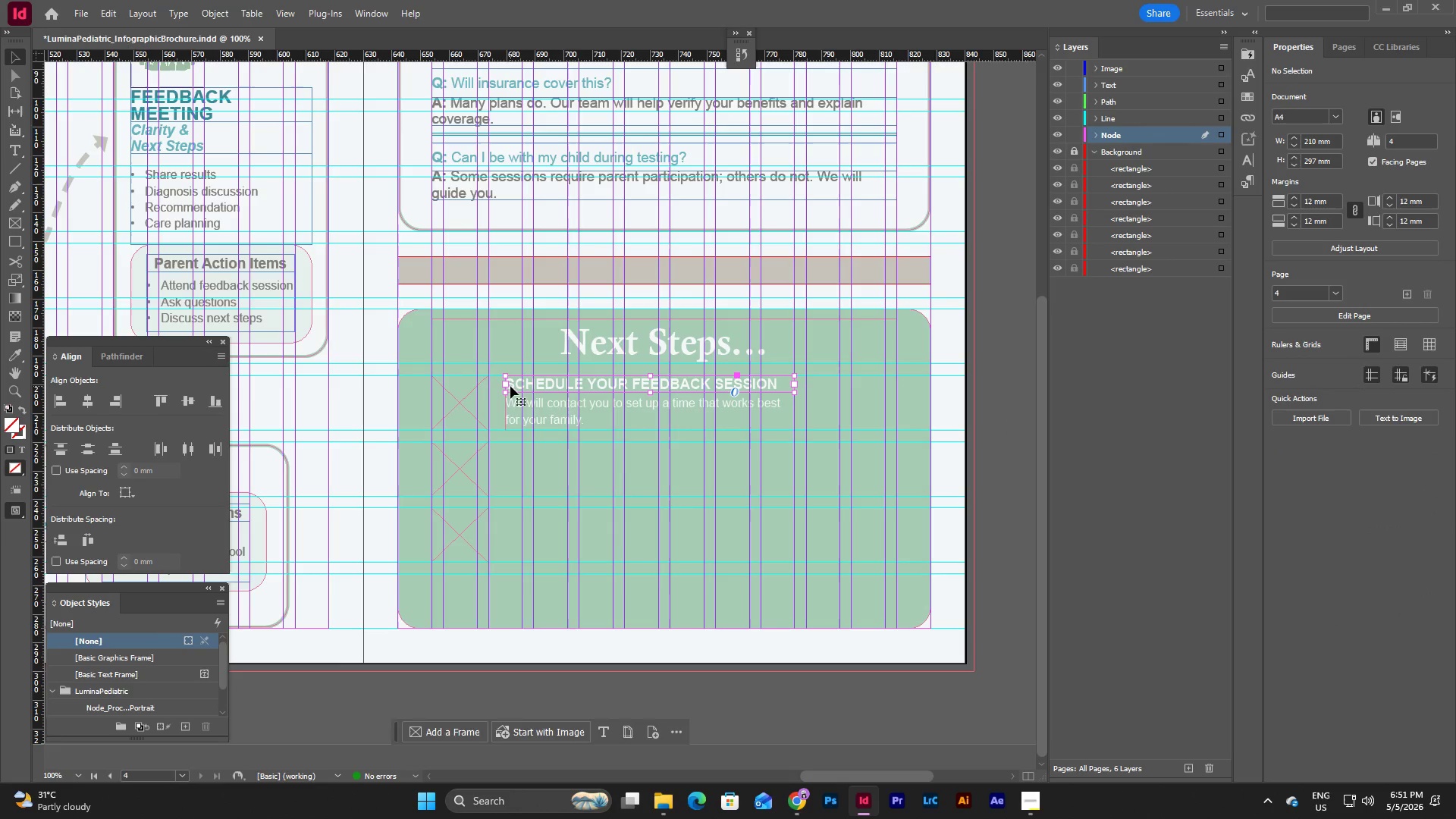 
hold_key(key=ShiftLeft, duration=0.98)
left_click([550, 404])
 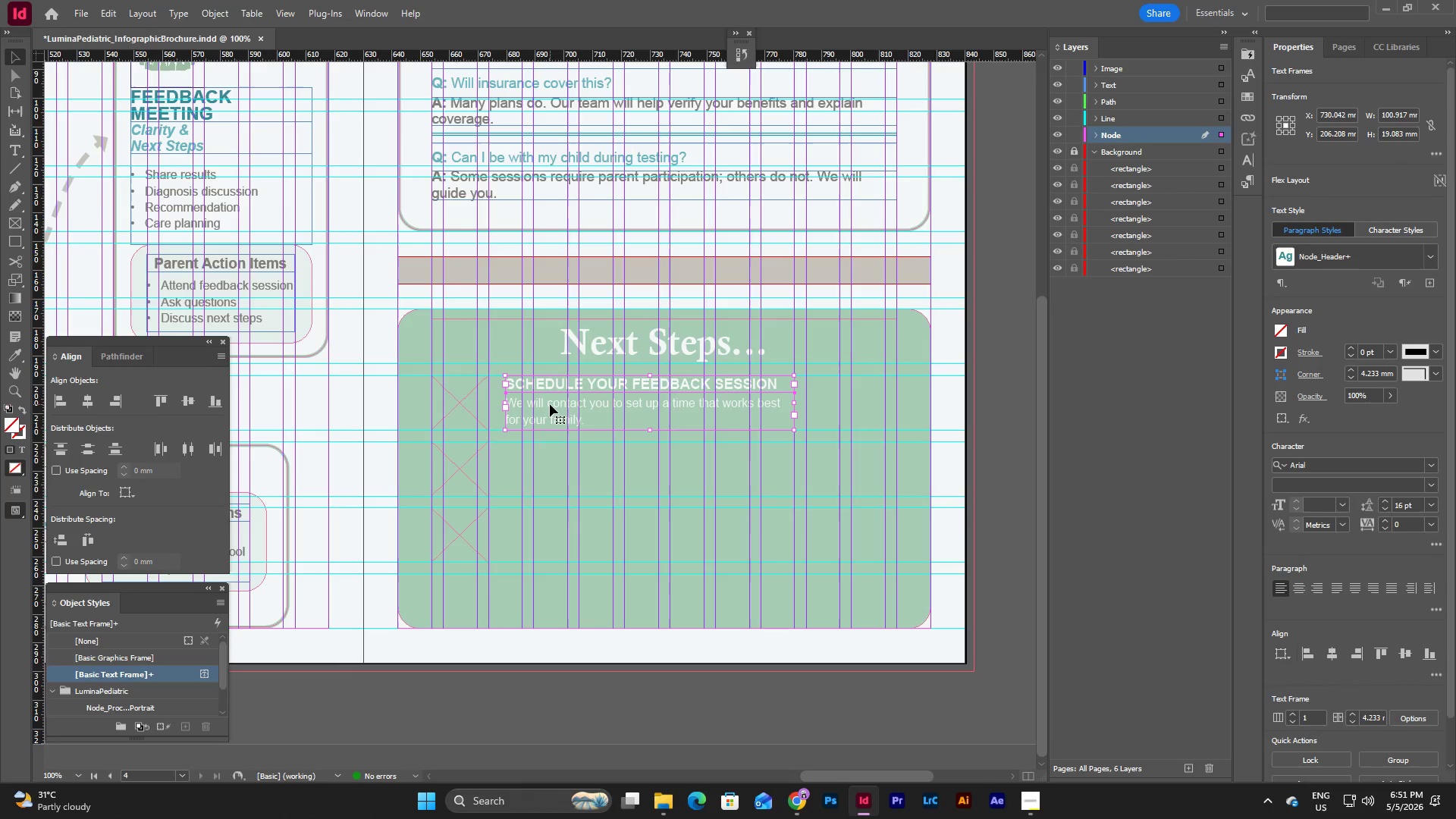 
key(Control+C)
 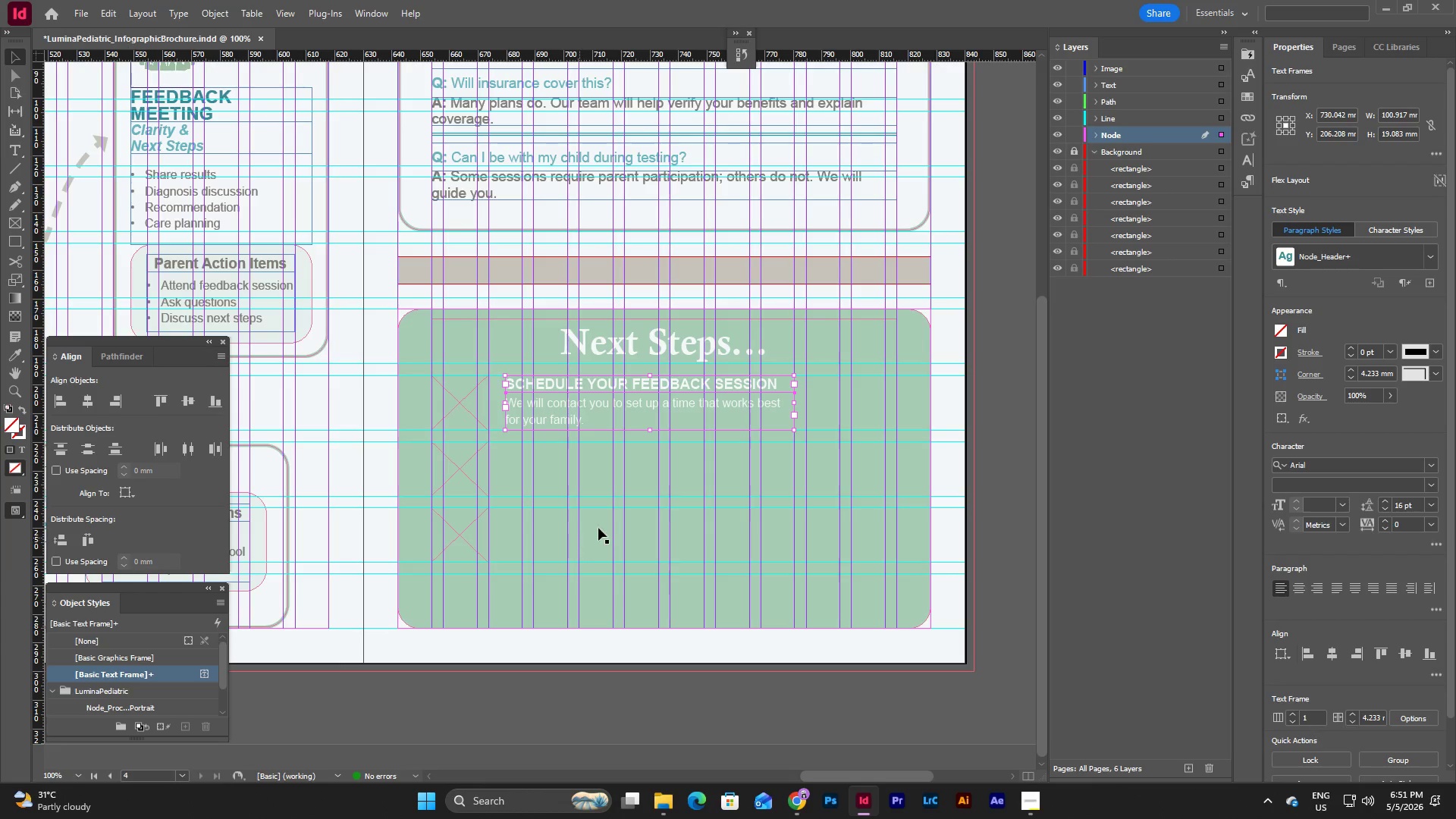 
left_click([603, 527])
 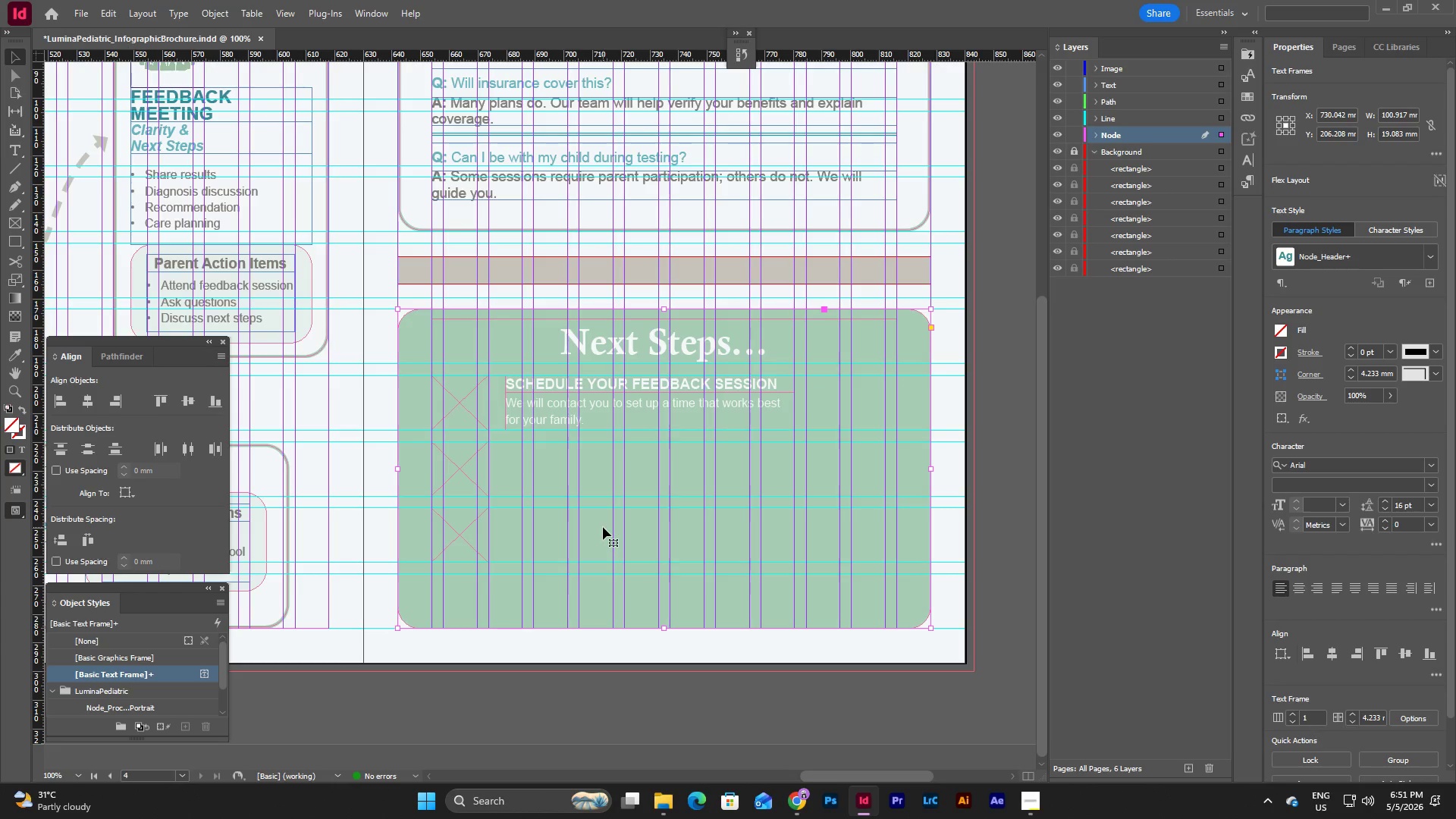 
key(Control+V)
 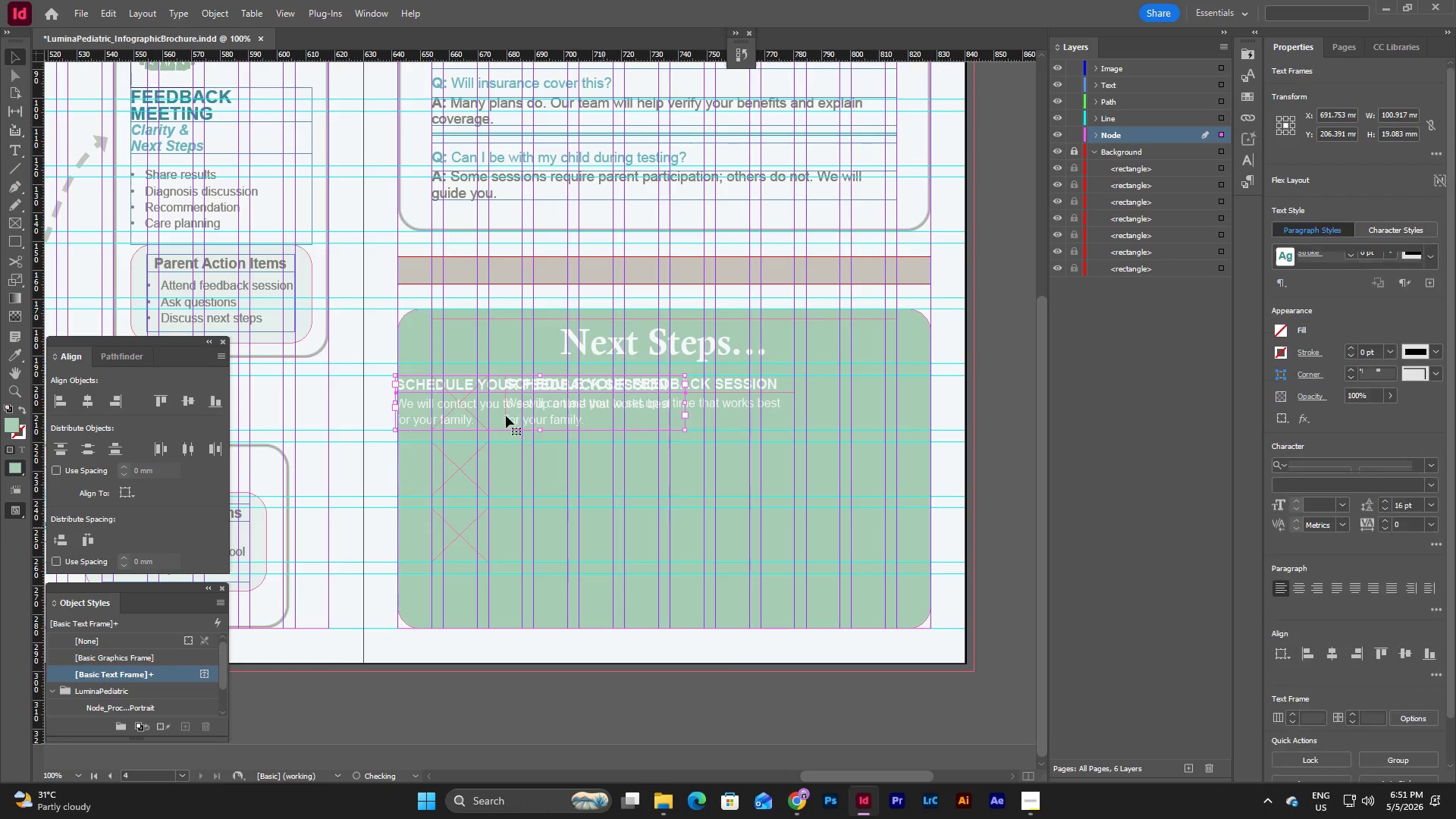 
left_click_drag(start_coordinate=[499, 413], to_coordinate=[607, 479])
 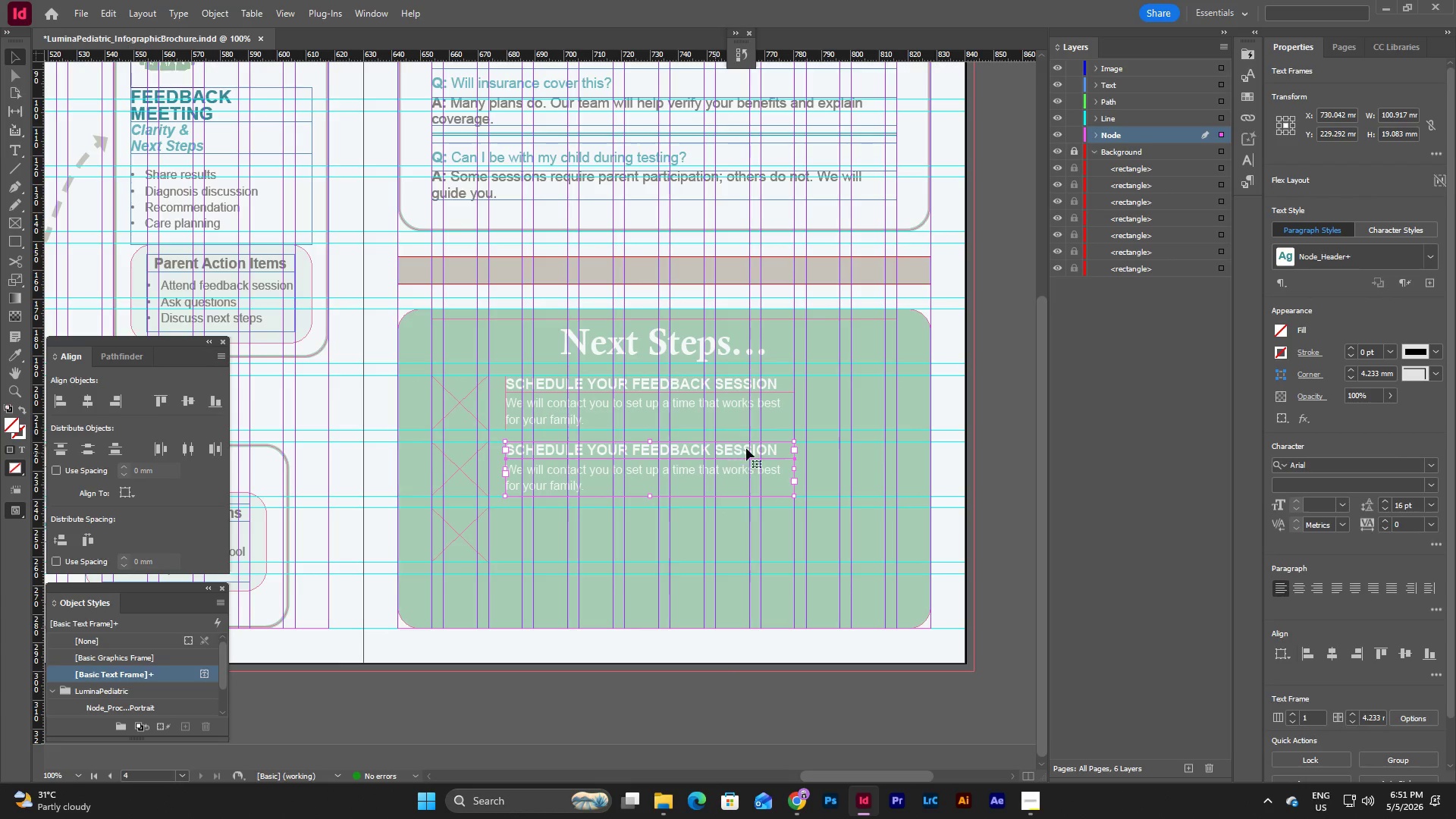 
double_click([746, 448])
 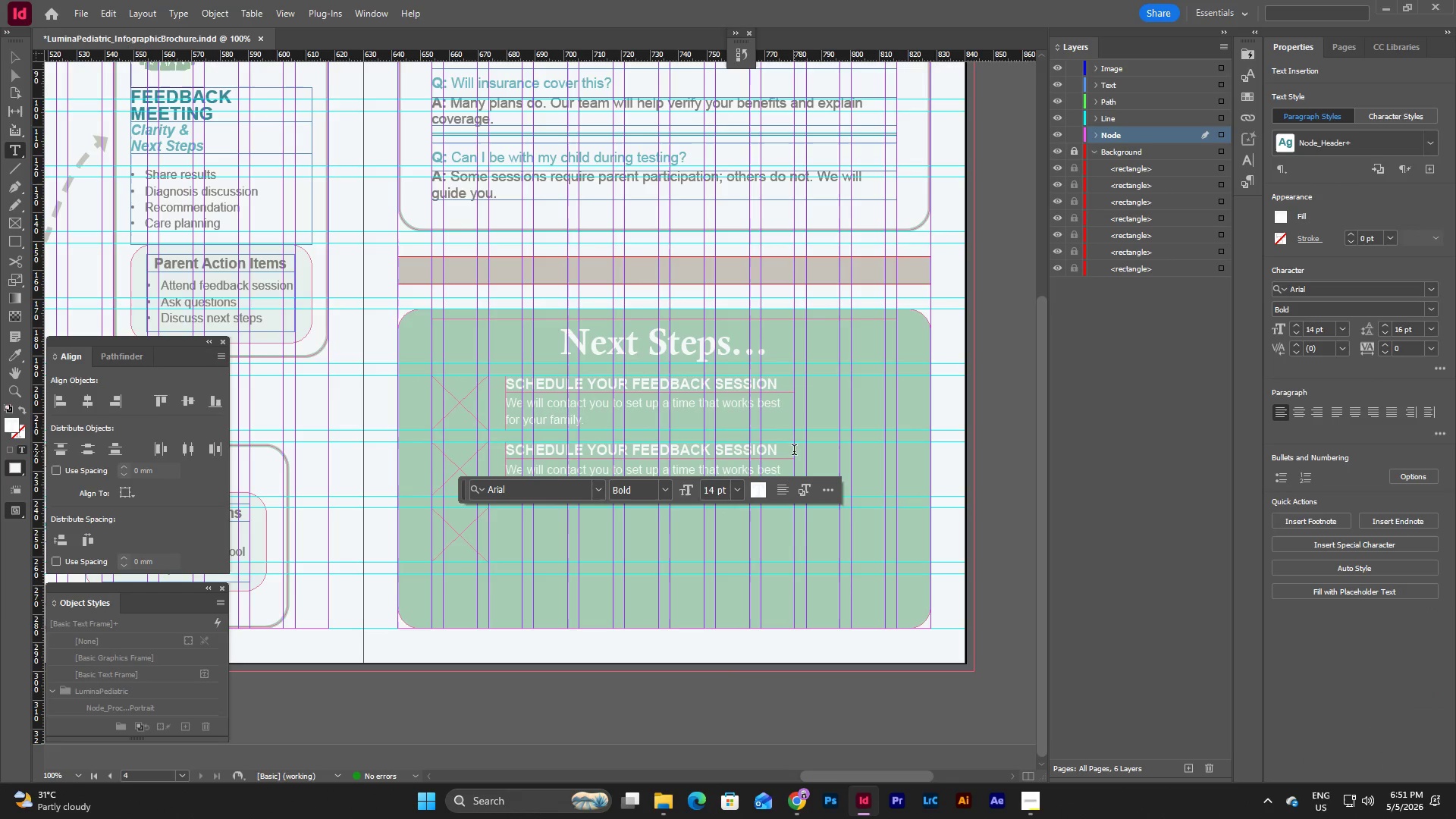 
left_click_drag(start_coordinate=[794, 451], to_coordinate=[541, 436])
 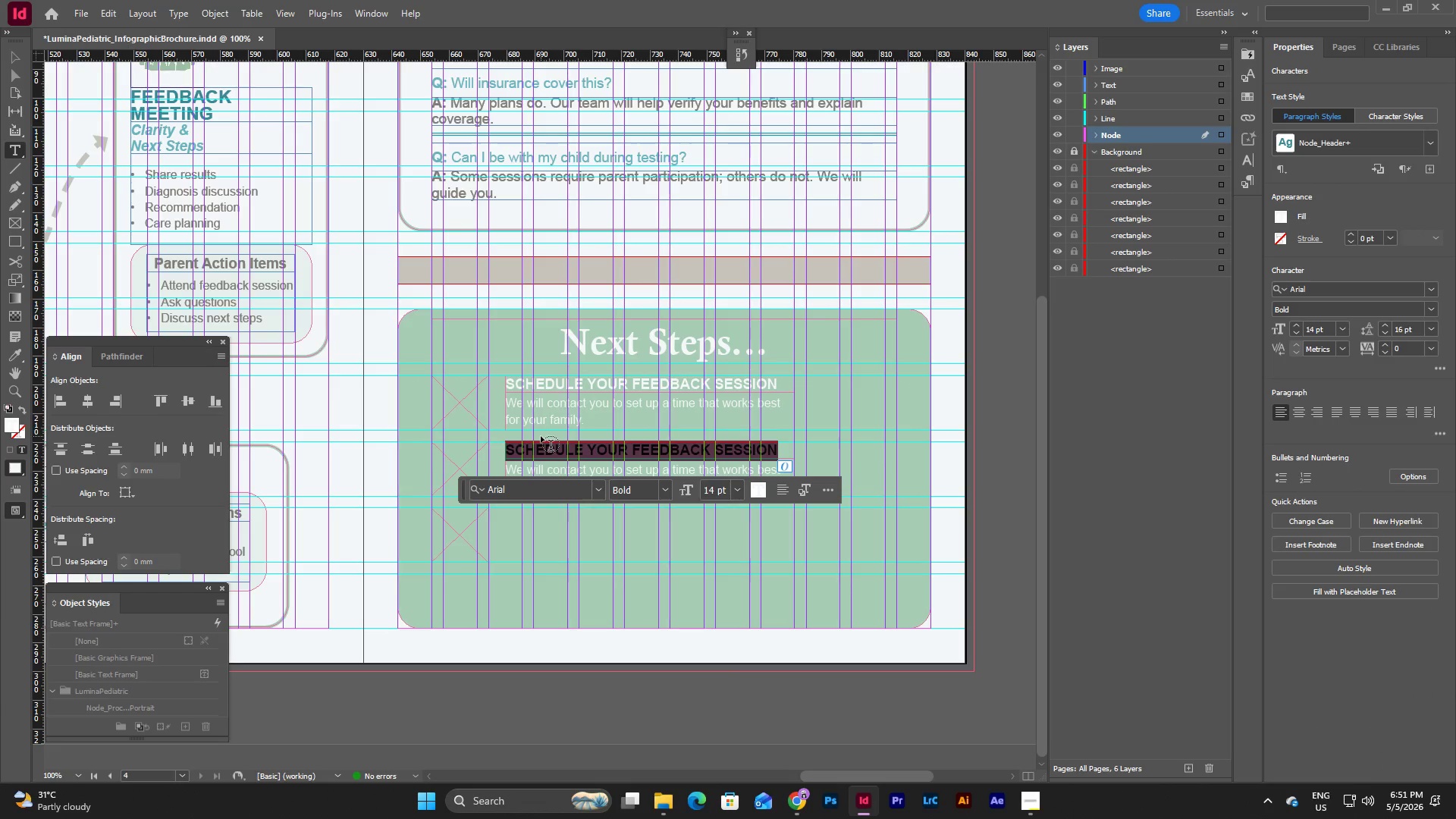 
type(EXPLORE RESOURCES)
 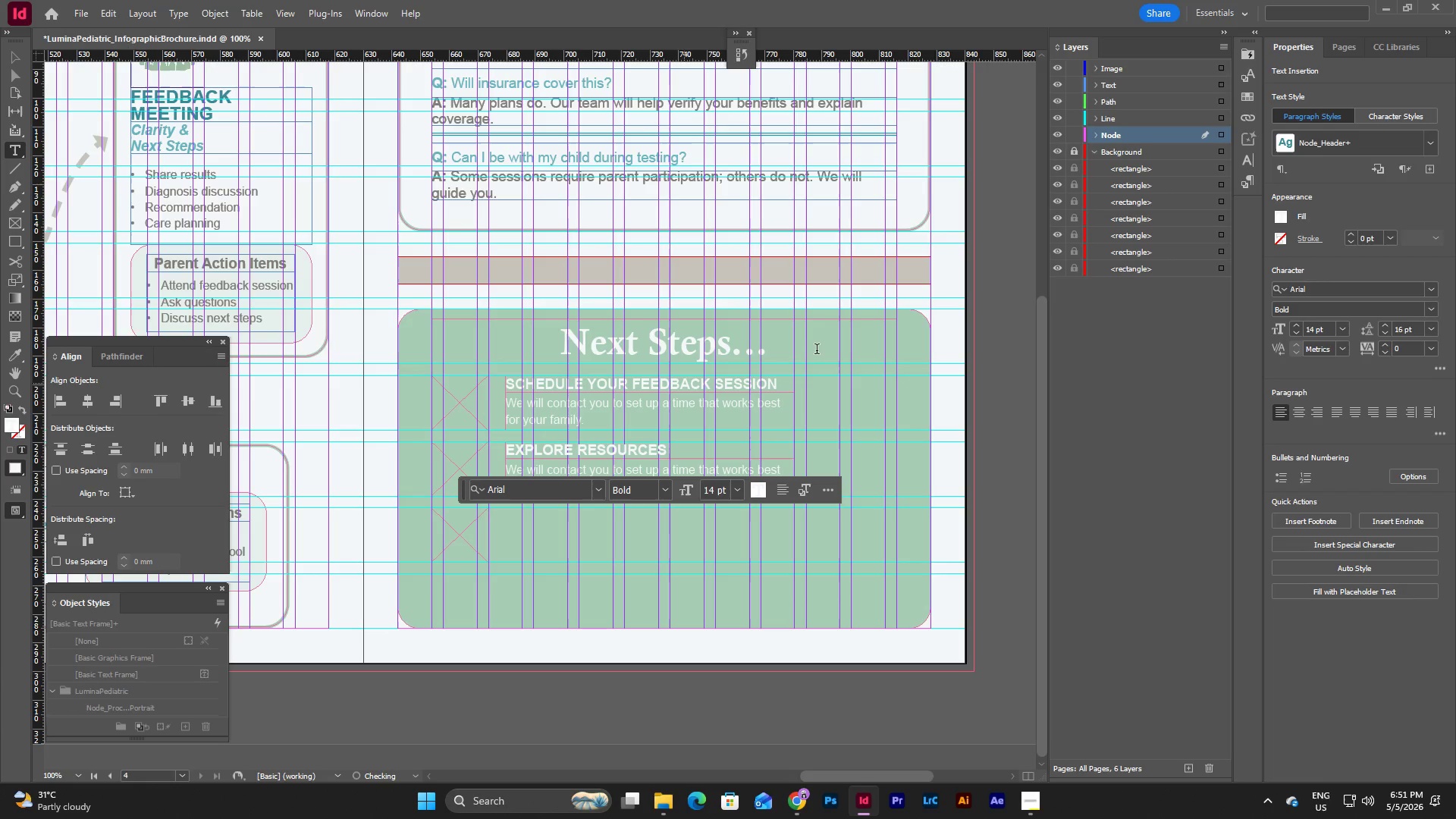 
scroll: coordinate [818, 349], scroll_direction: down, amount: 3.0
 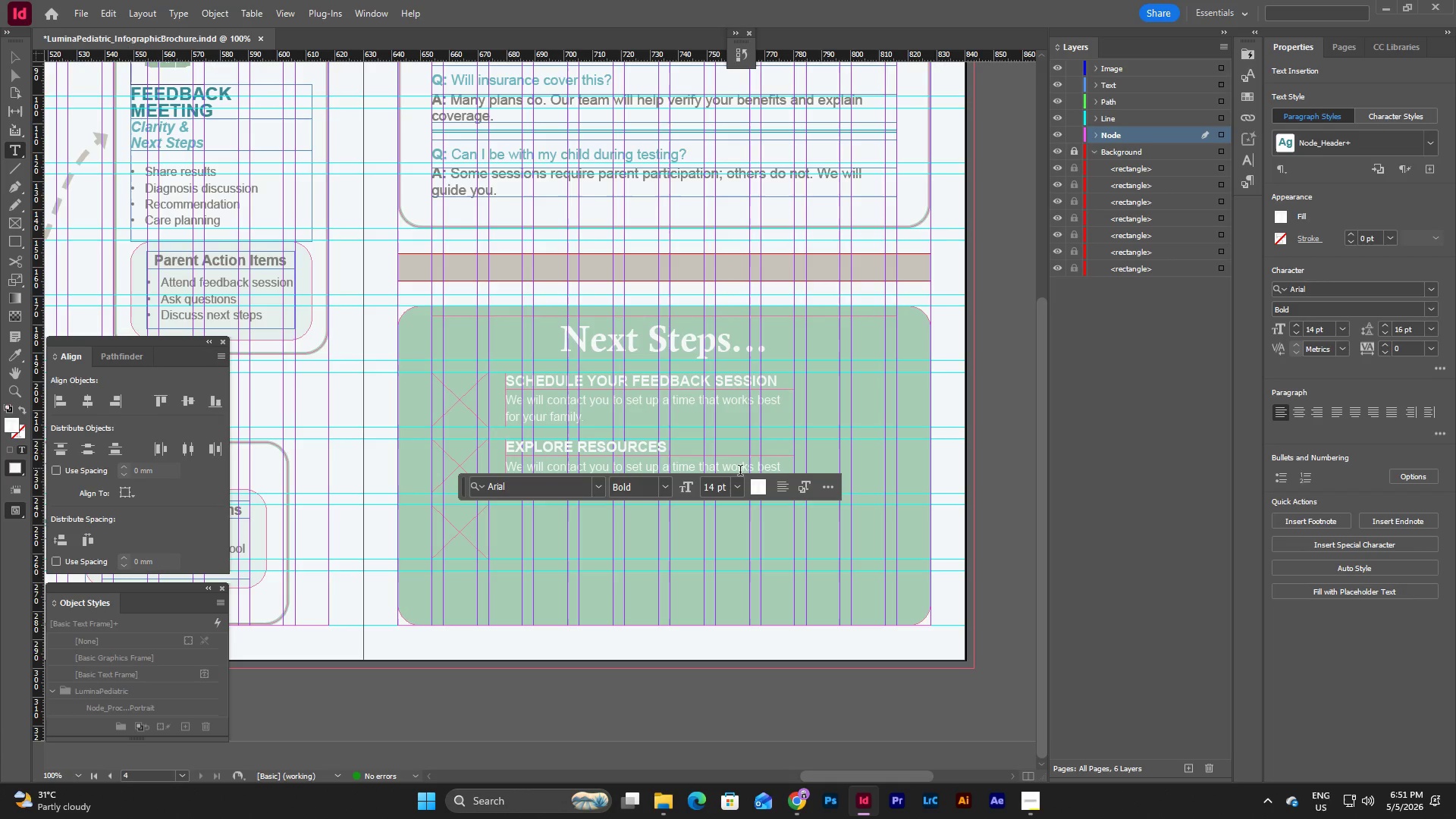 
left_click([740, 470])
 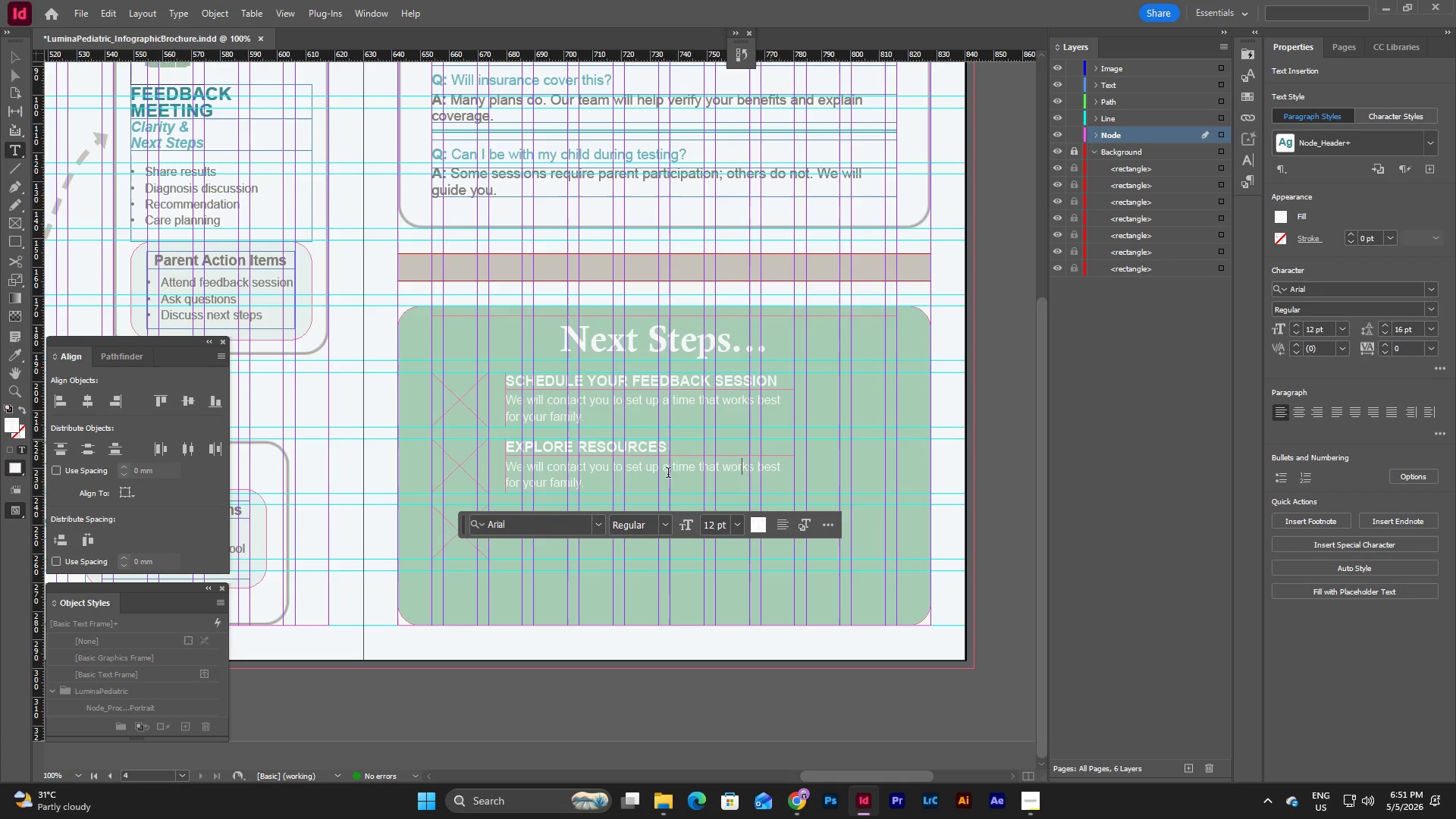 
left_click_drag(start_coordinate=[654, 483], to_coordinate=[480, 465])
 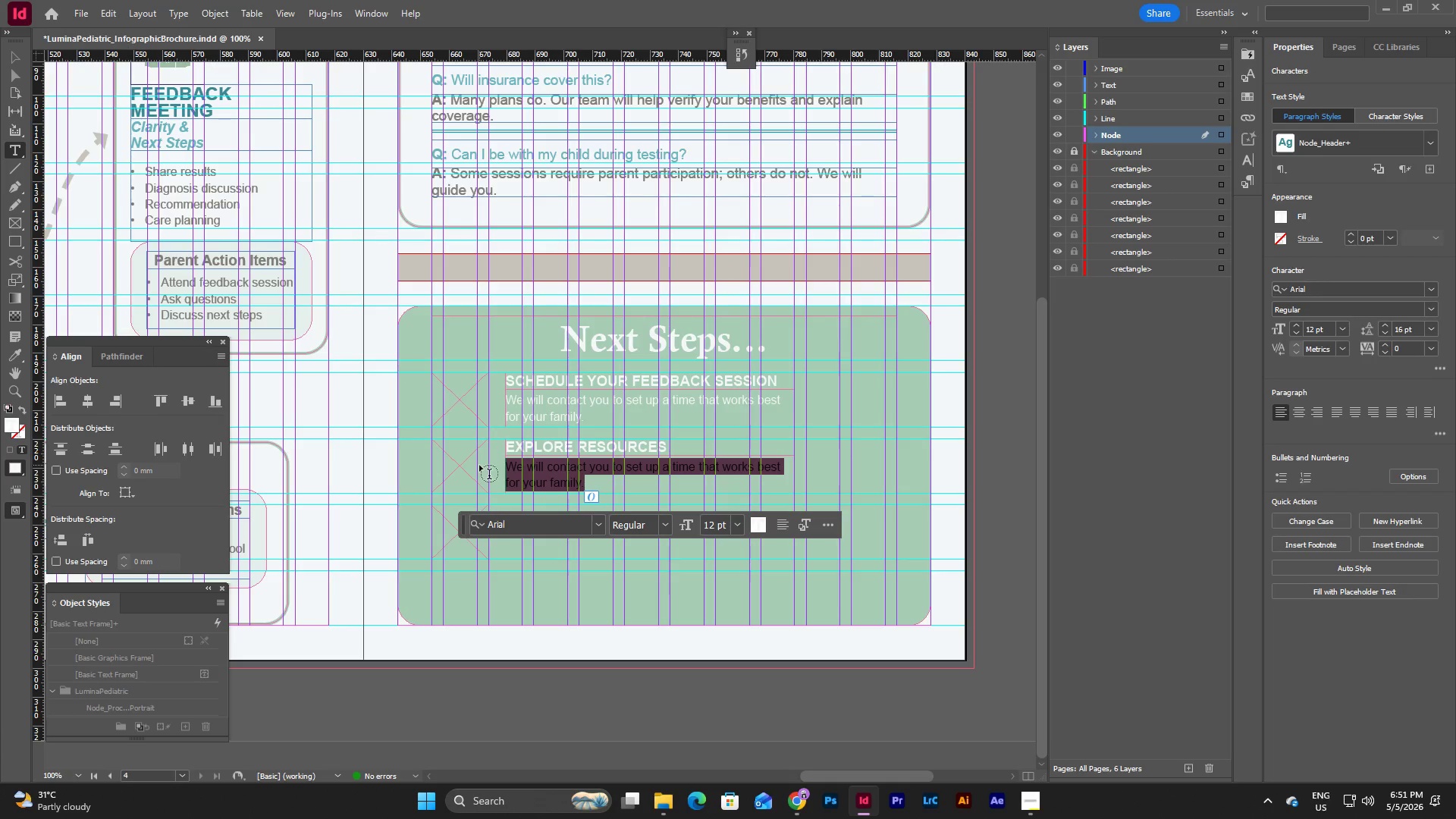 
type(Visit our website for helpful resources and guidelines.)
 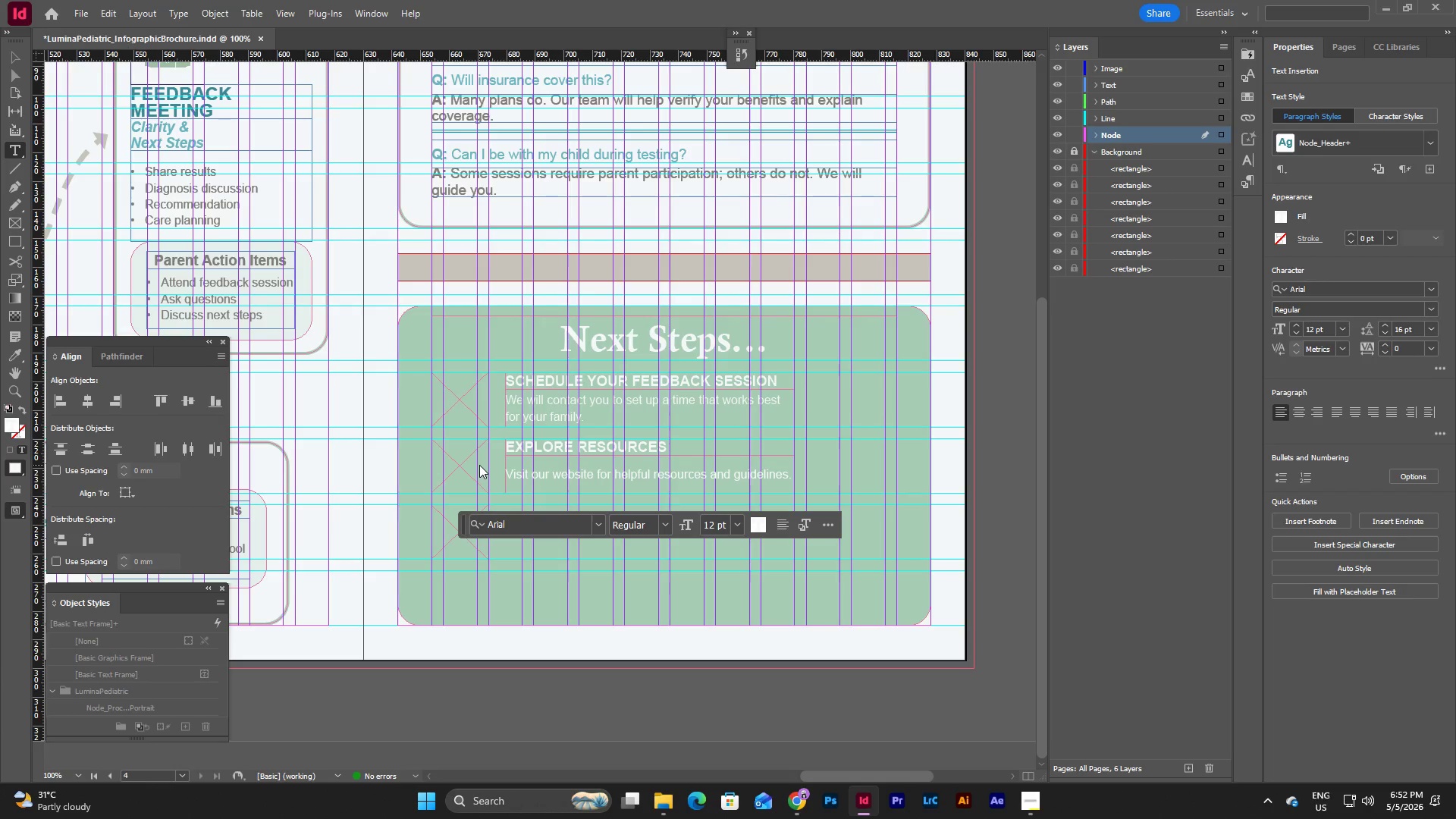 
key(Escape)
 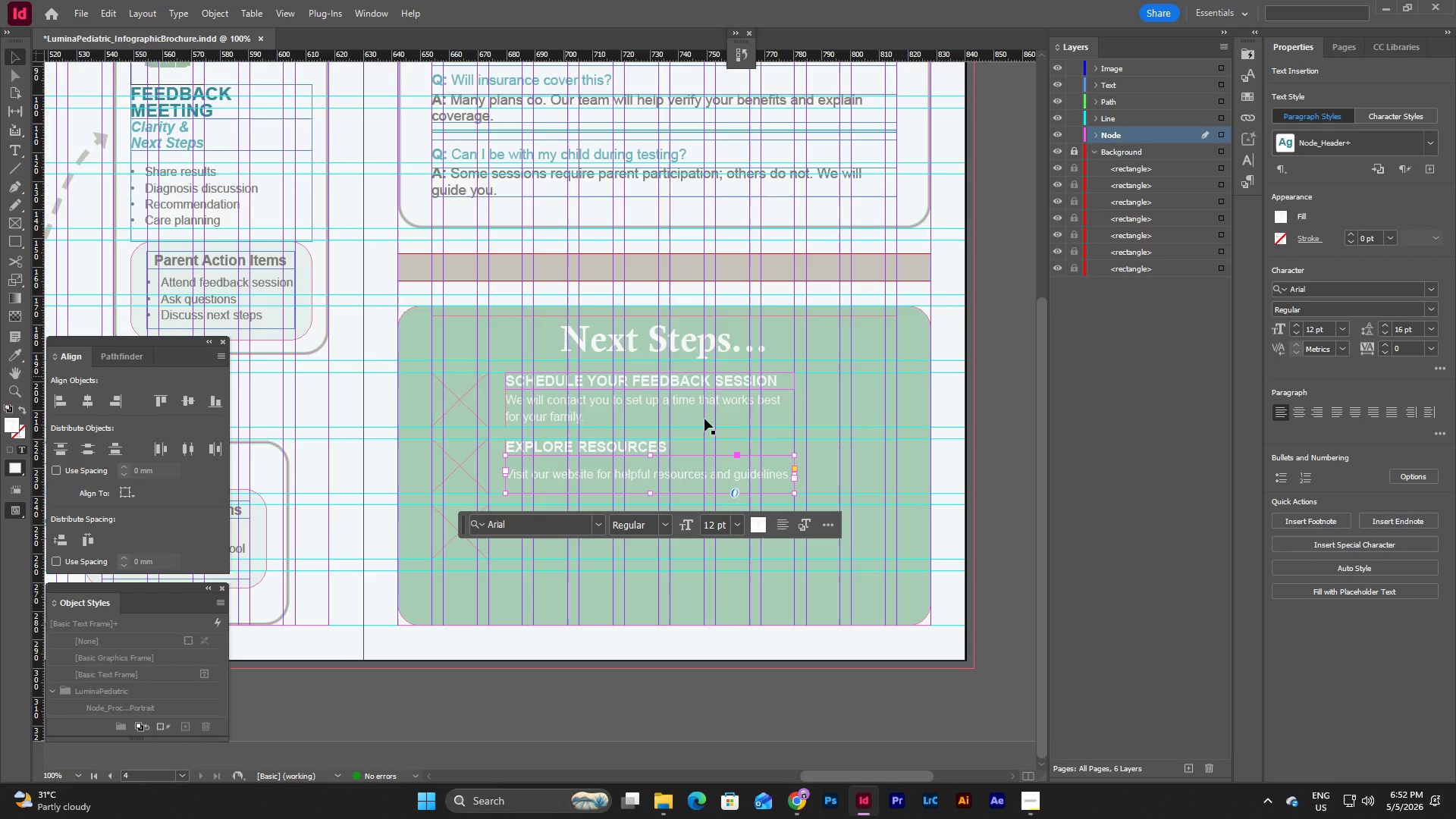 
key(Escape)
 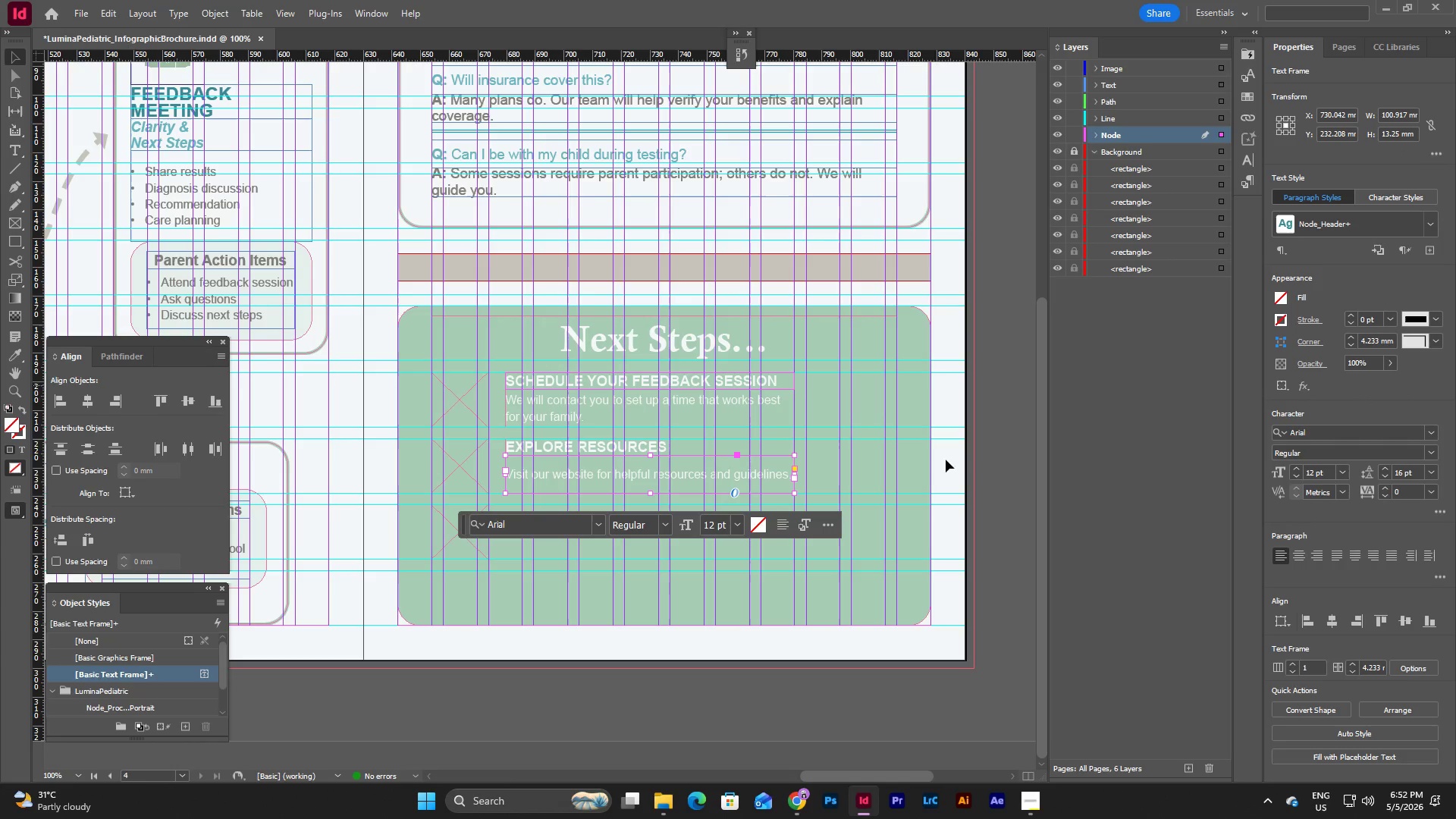 
left_click([957, 471])
 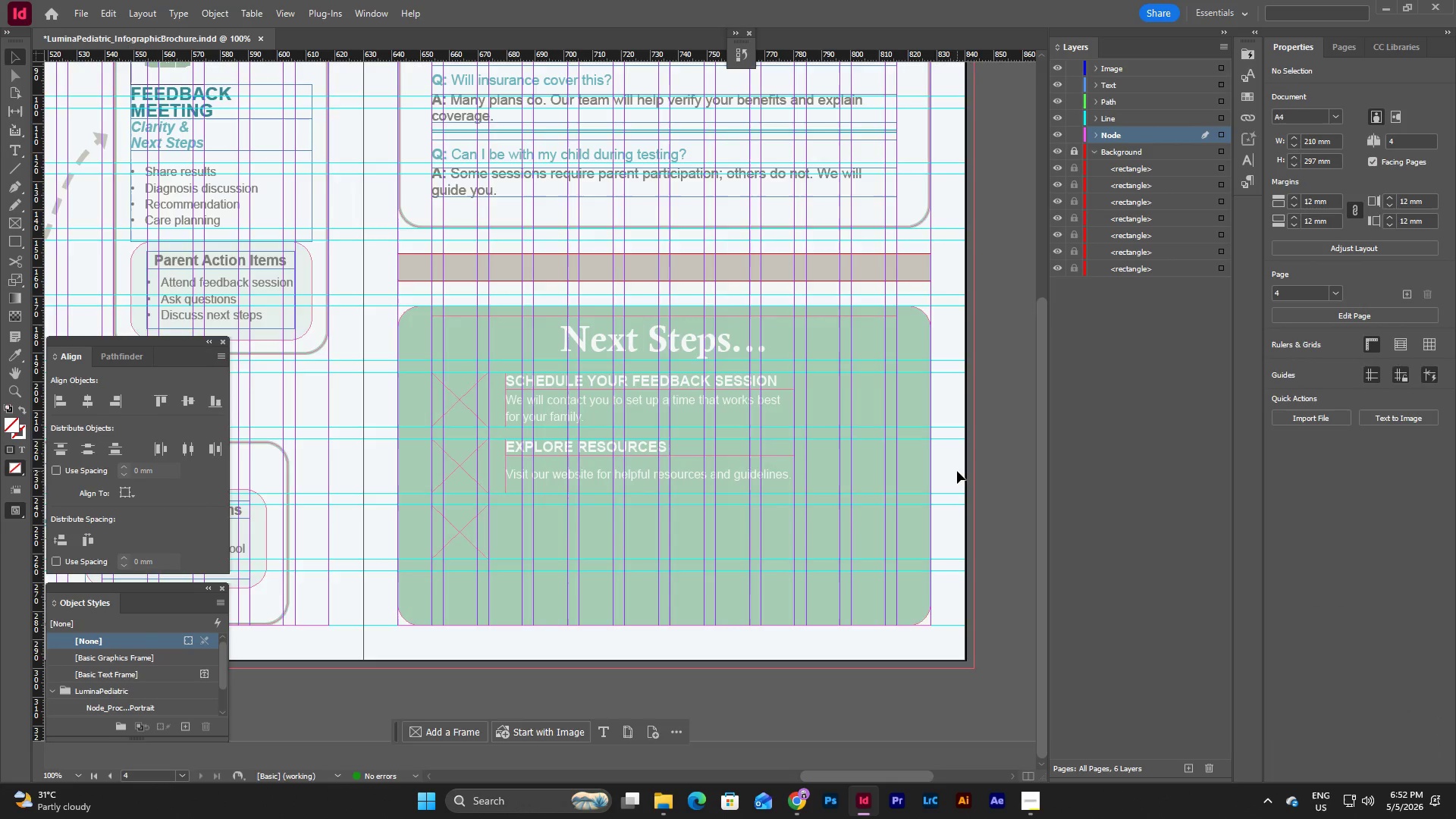 
type(ww)
 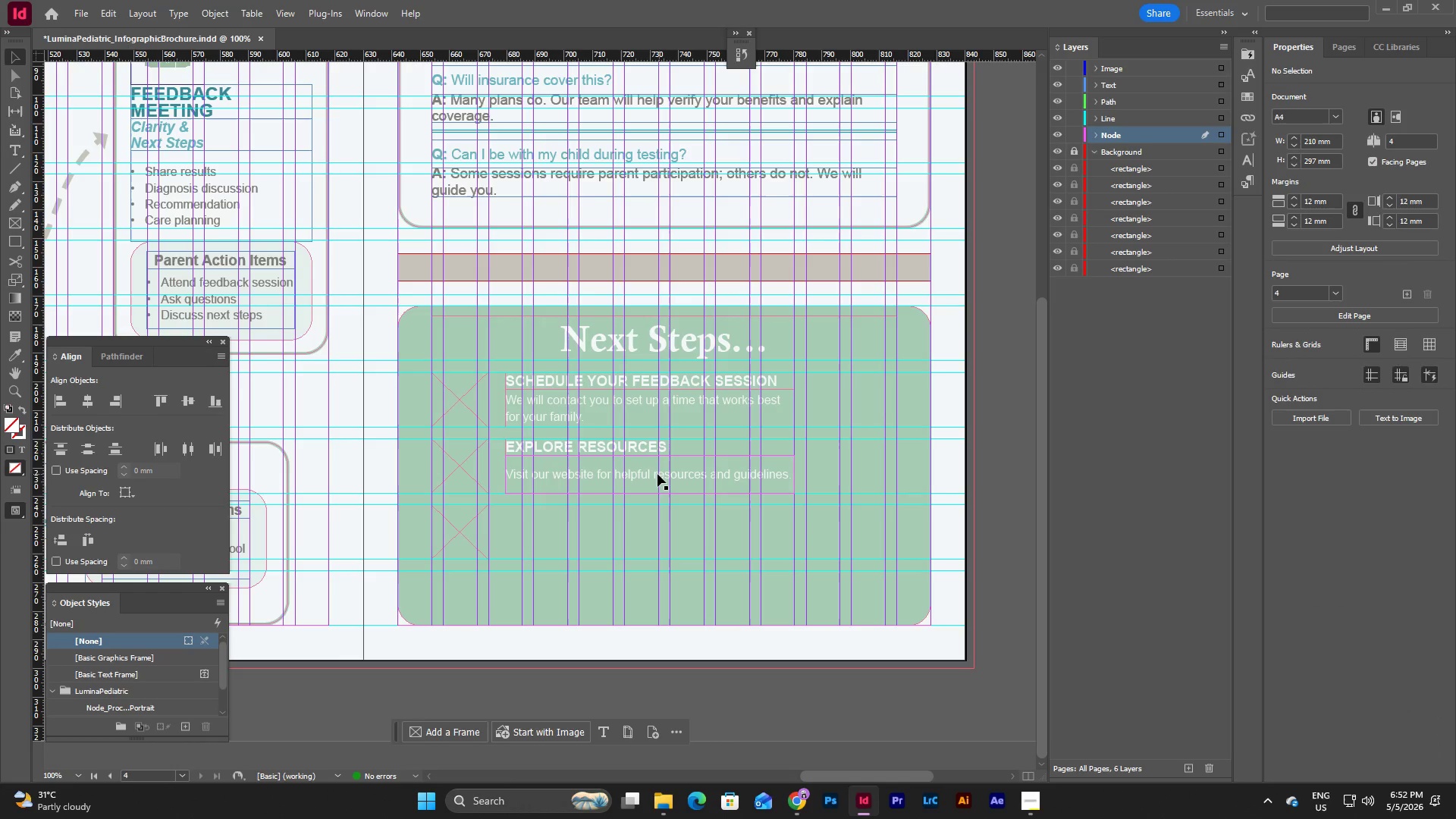 
left_click([655, 472])
 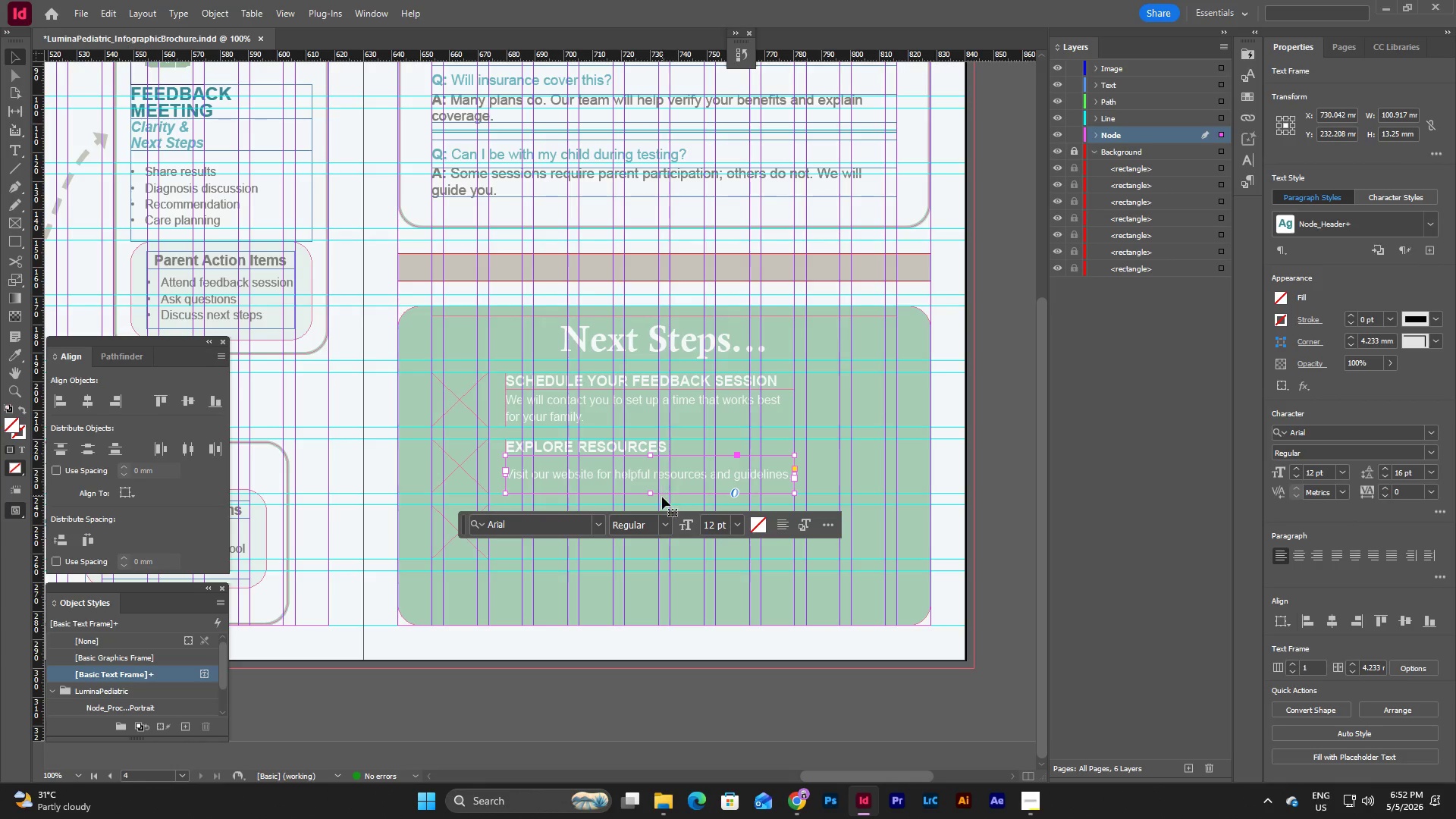 
left_click_drag(start_coordinate=[652, 491], to_coordinate=[651, 476])
 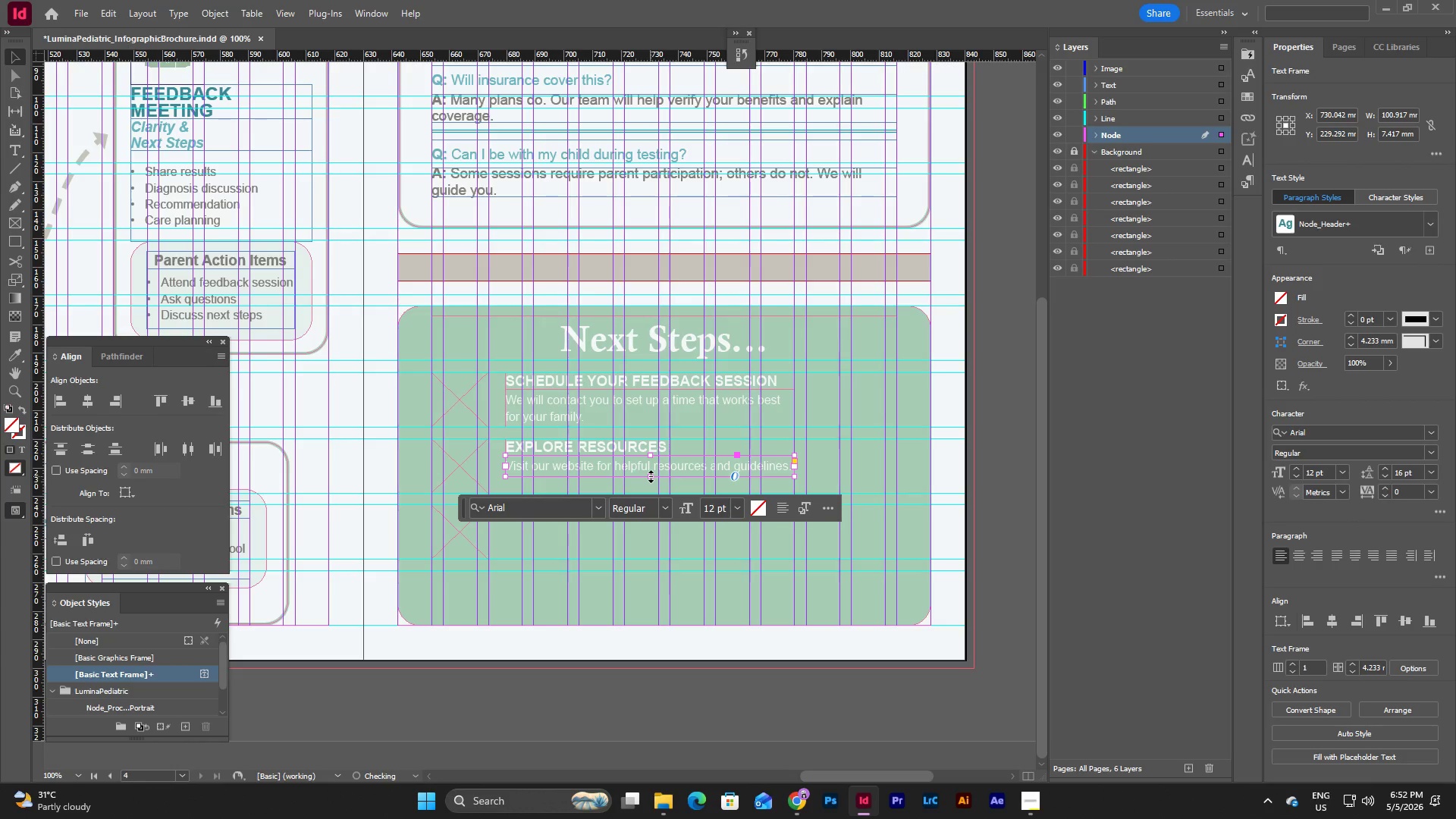 
left_click_drag(start_coordinate=[651, 476], to_coordinate=[651, 472])
 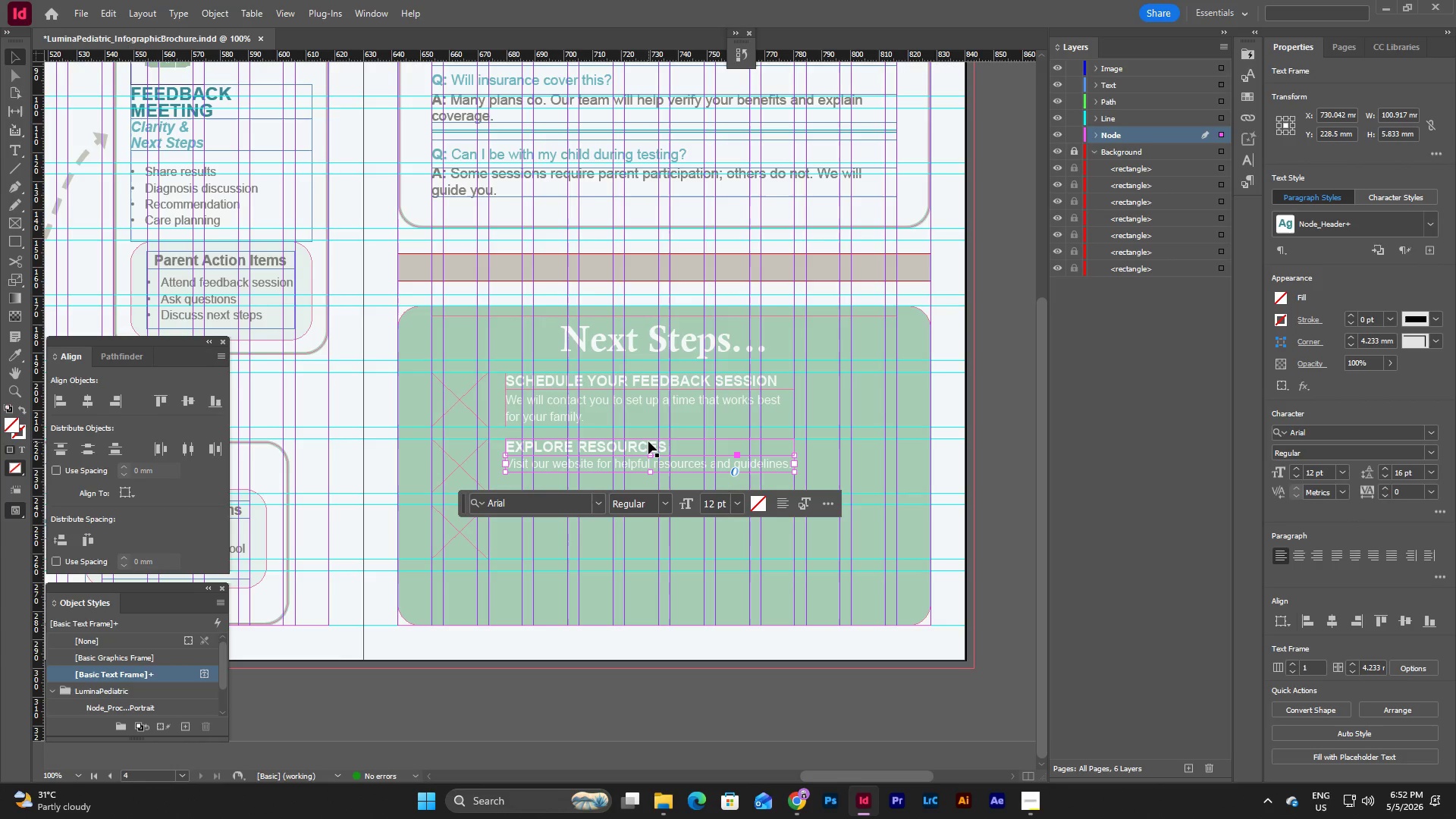 
left_click([648, 441])
 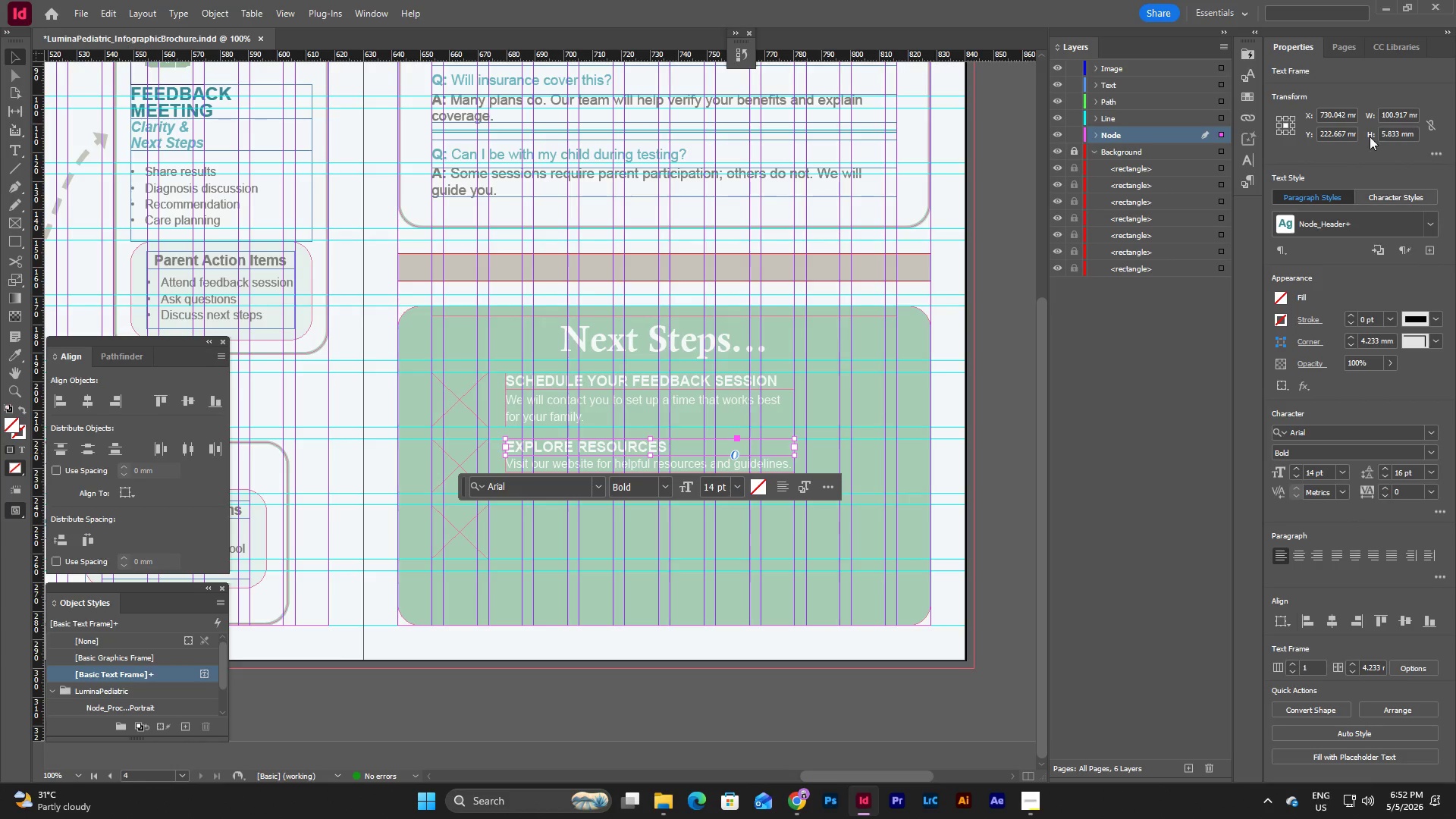 
left_click_drag(start_coordinate=[1382, 135], to_coordinate=[1416, 139])
 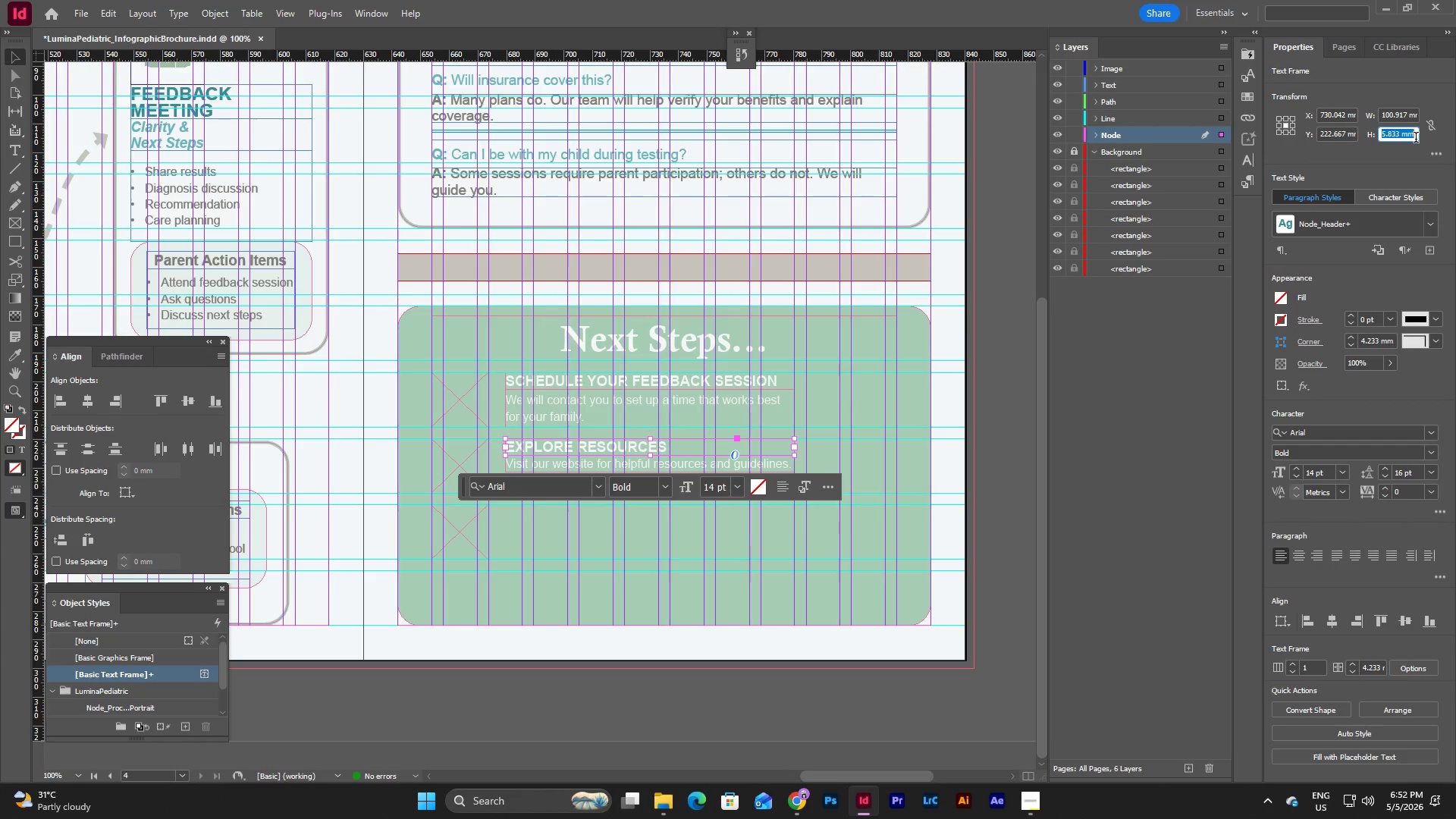 
key(Control+C)
 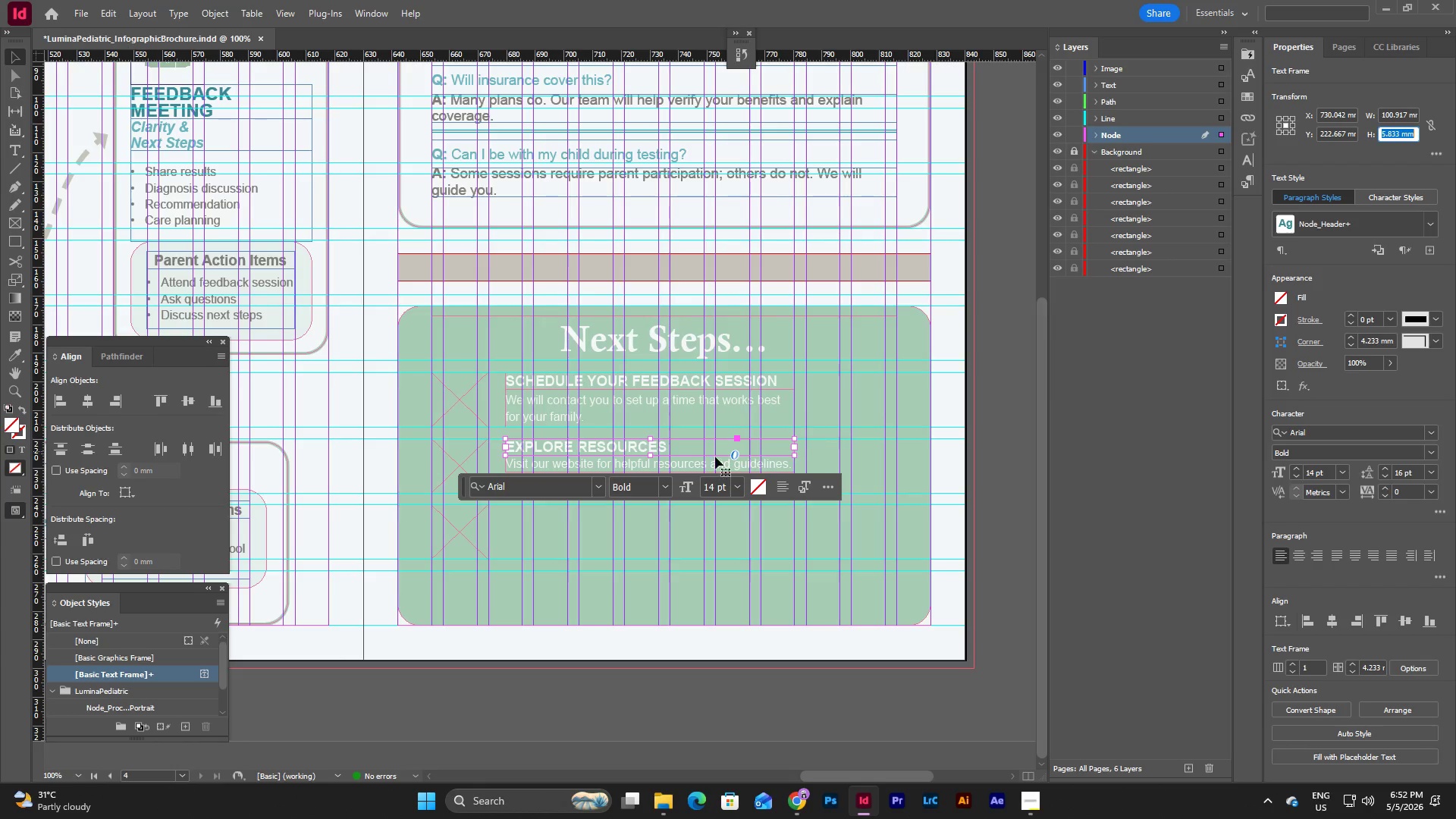 
left_click([696, 464])
 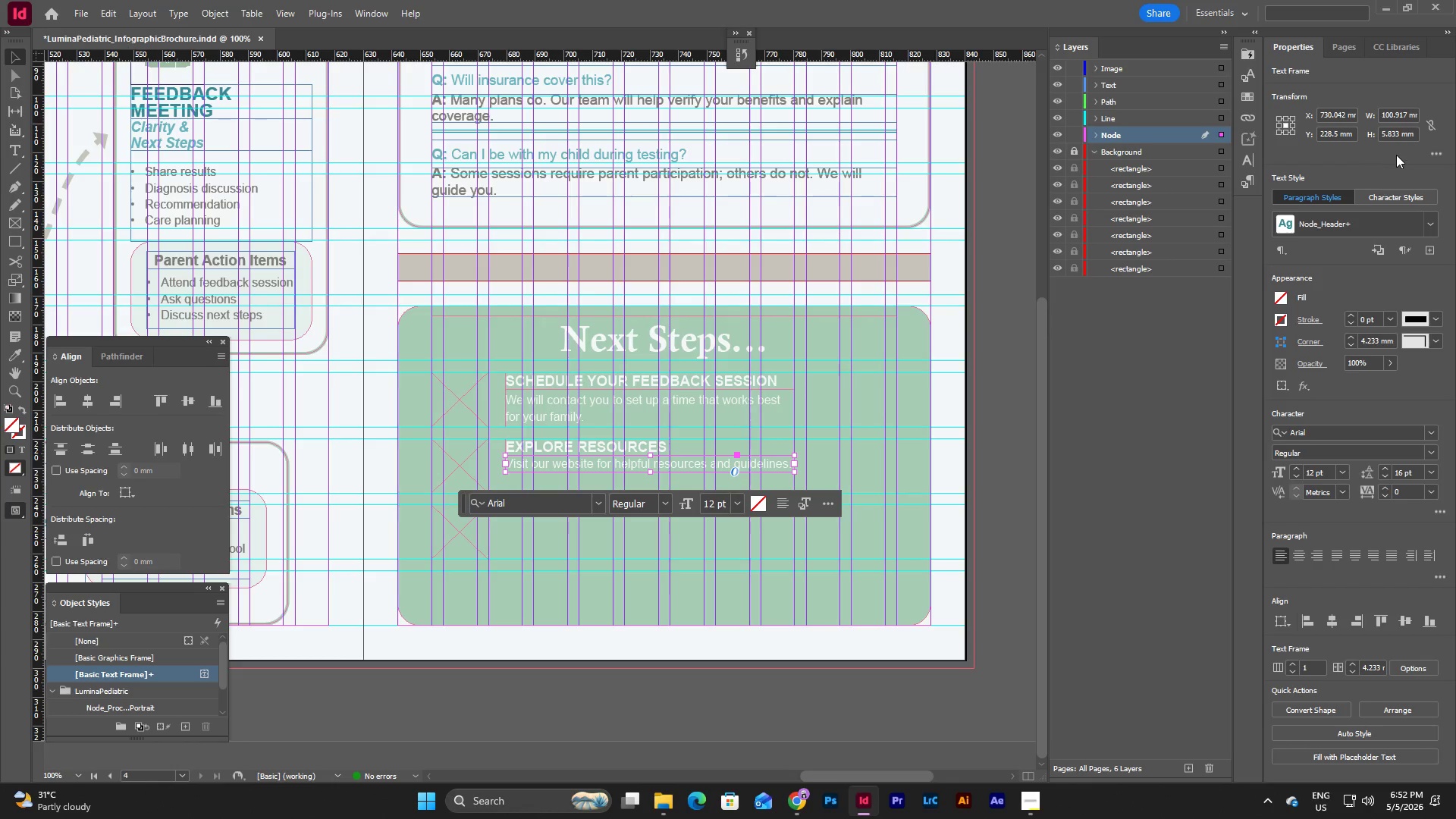 
left_click([1405, 135])
 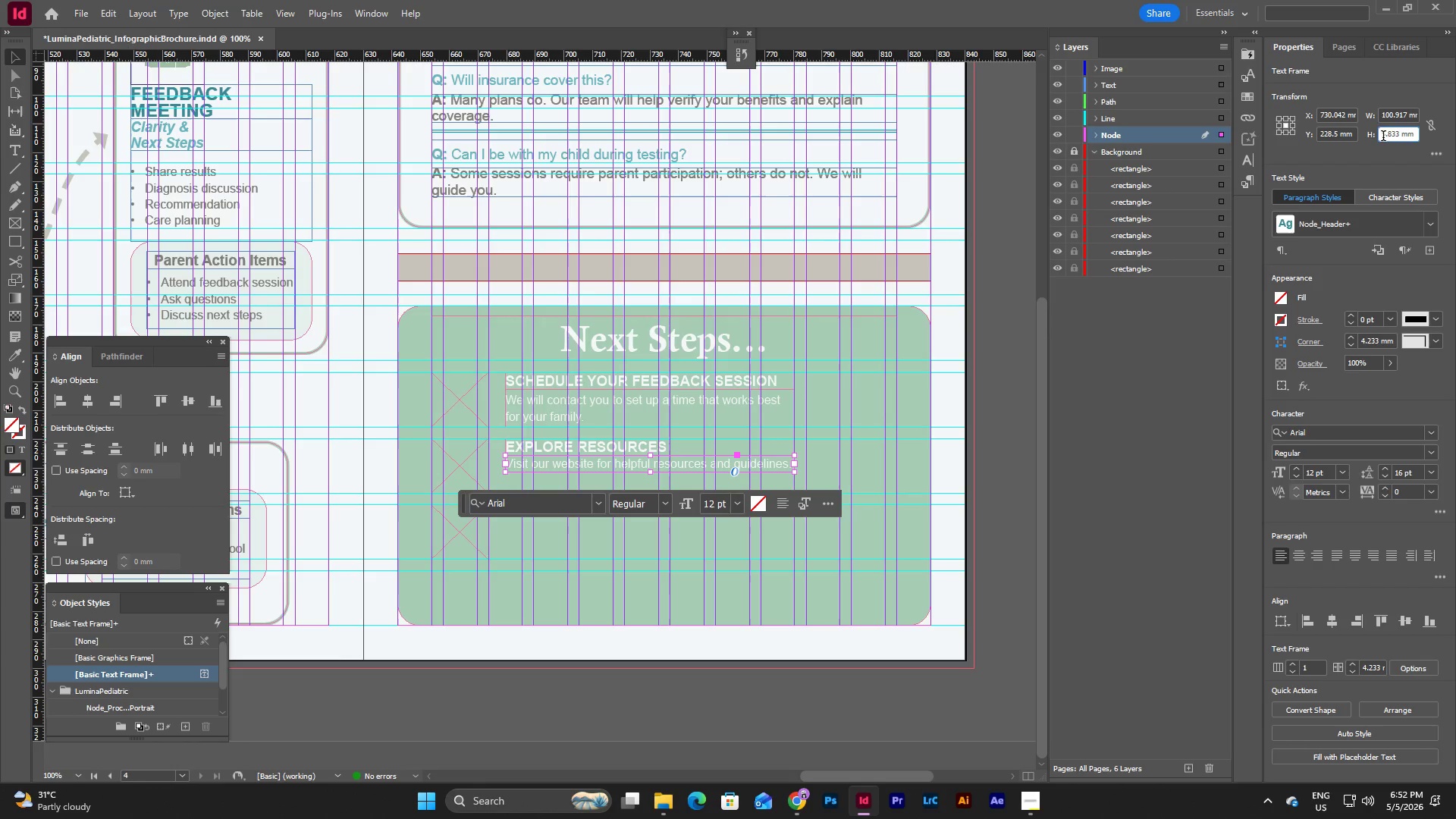 
left_click_drag(start_coordinate=[1382, 137], to_coordinate=[1414, 136])
 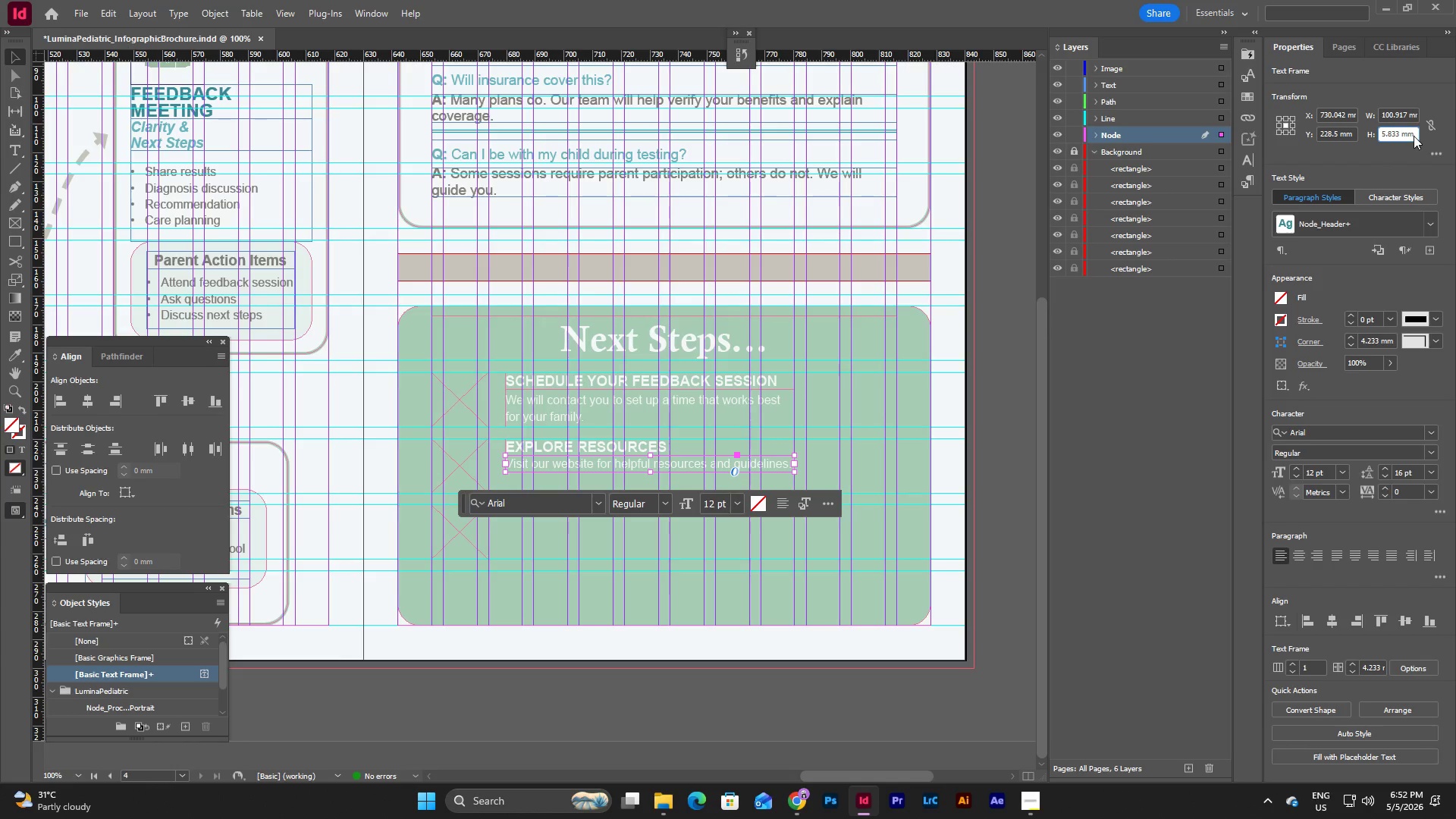 
key(Control+V)
 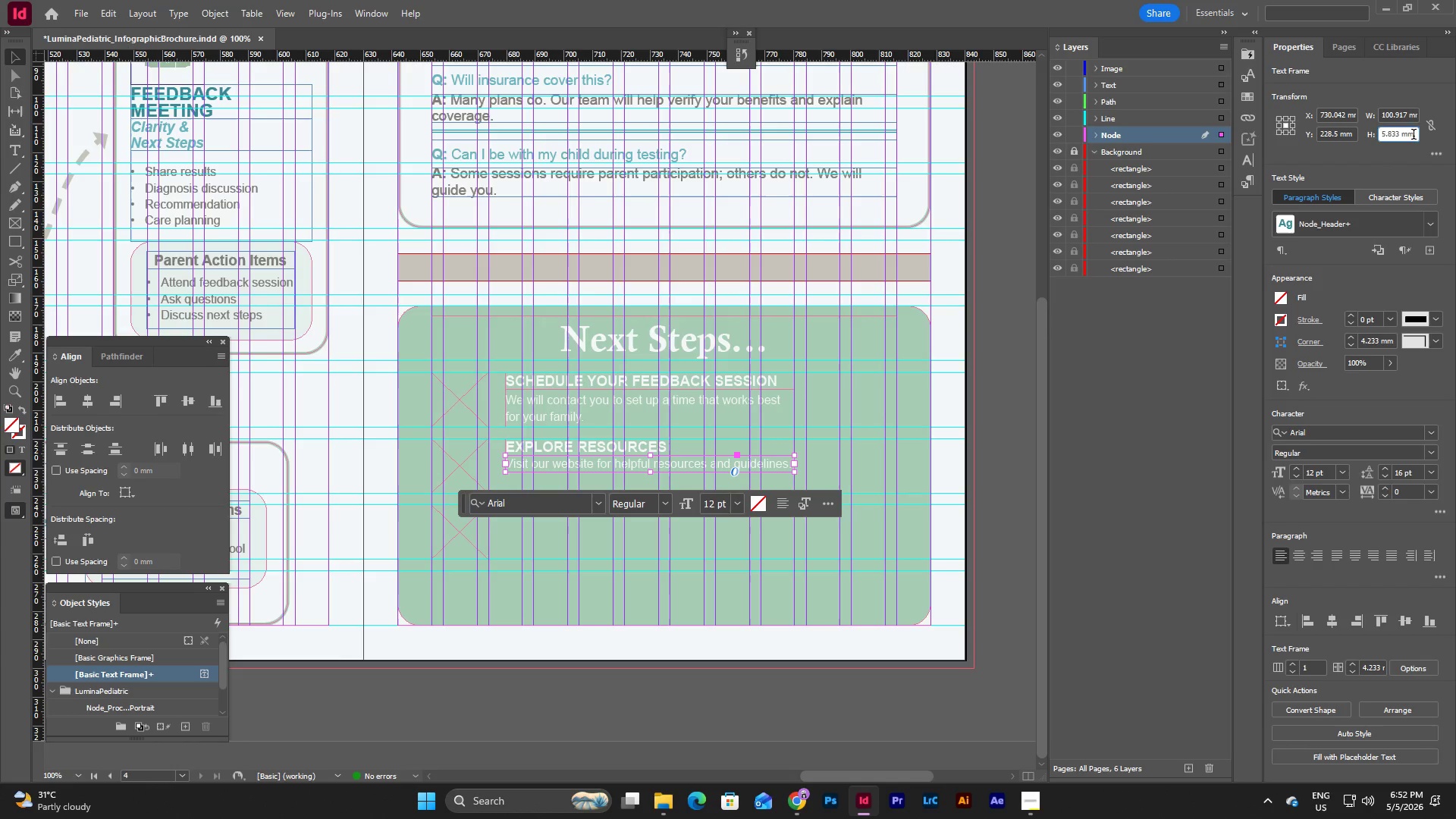 
key(NumpadEnter)
 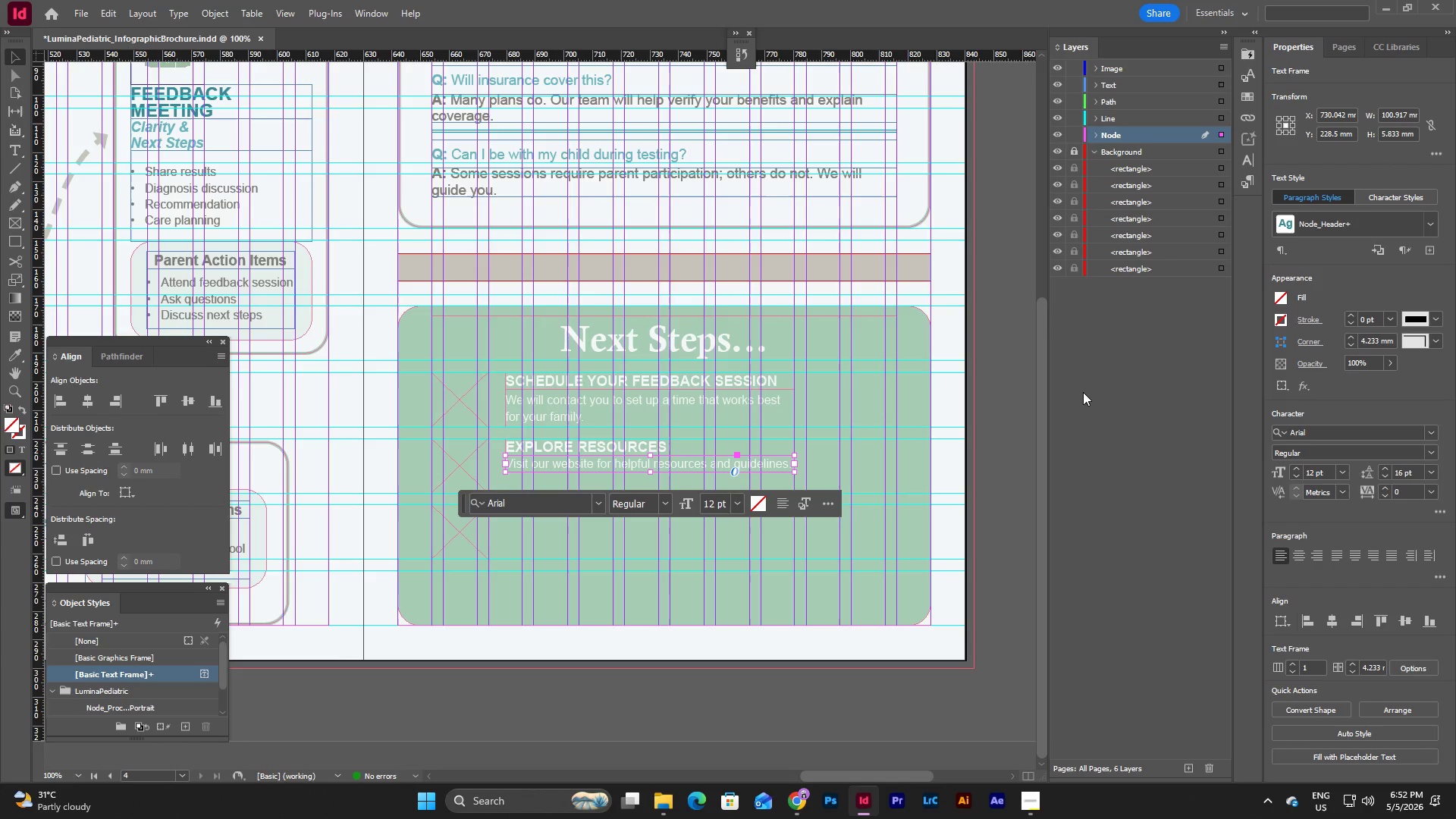 
key(Escape)
 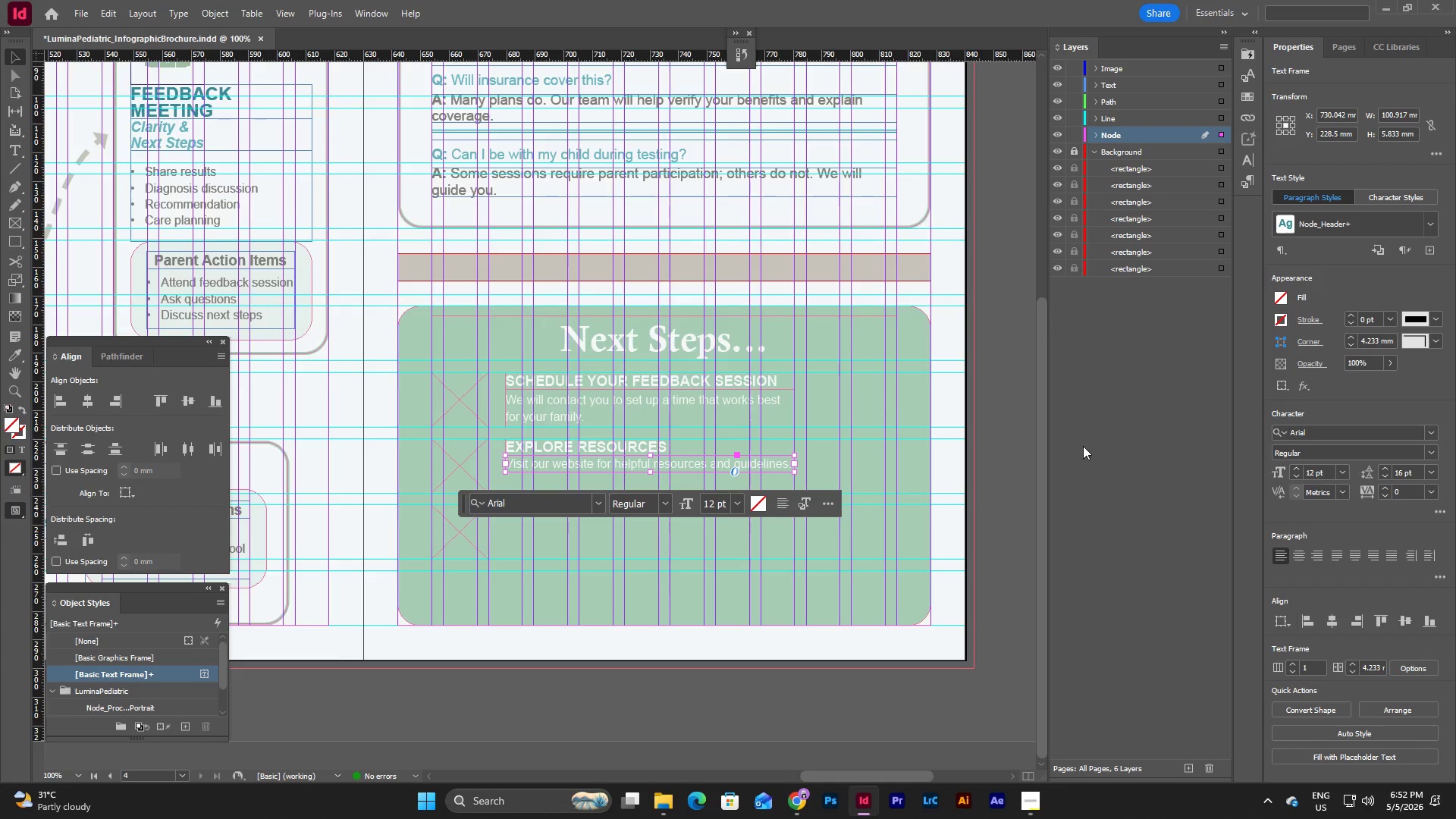 
left_click([1083, 447])
 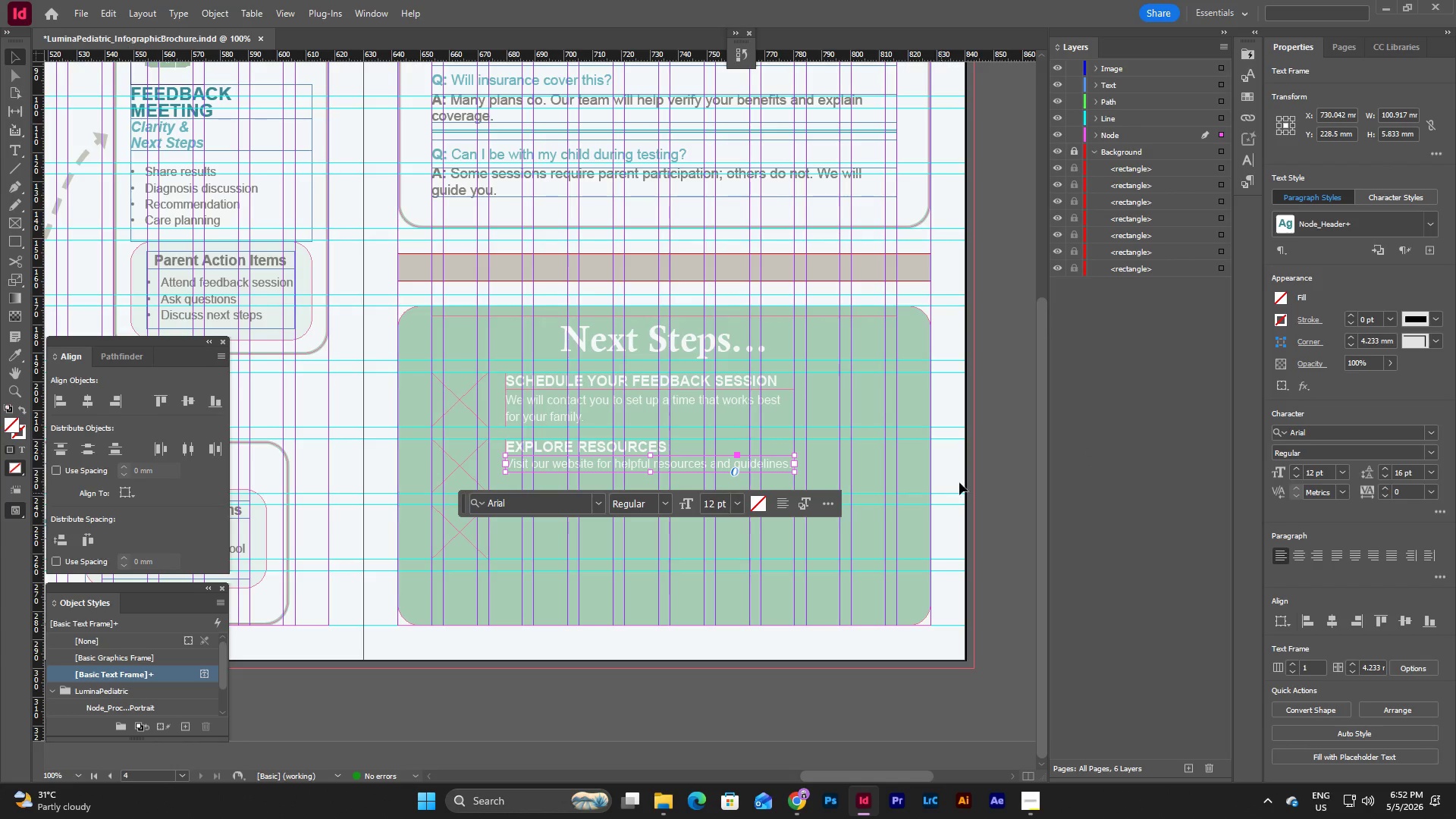 
left_click([961, 479])
 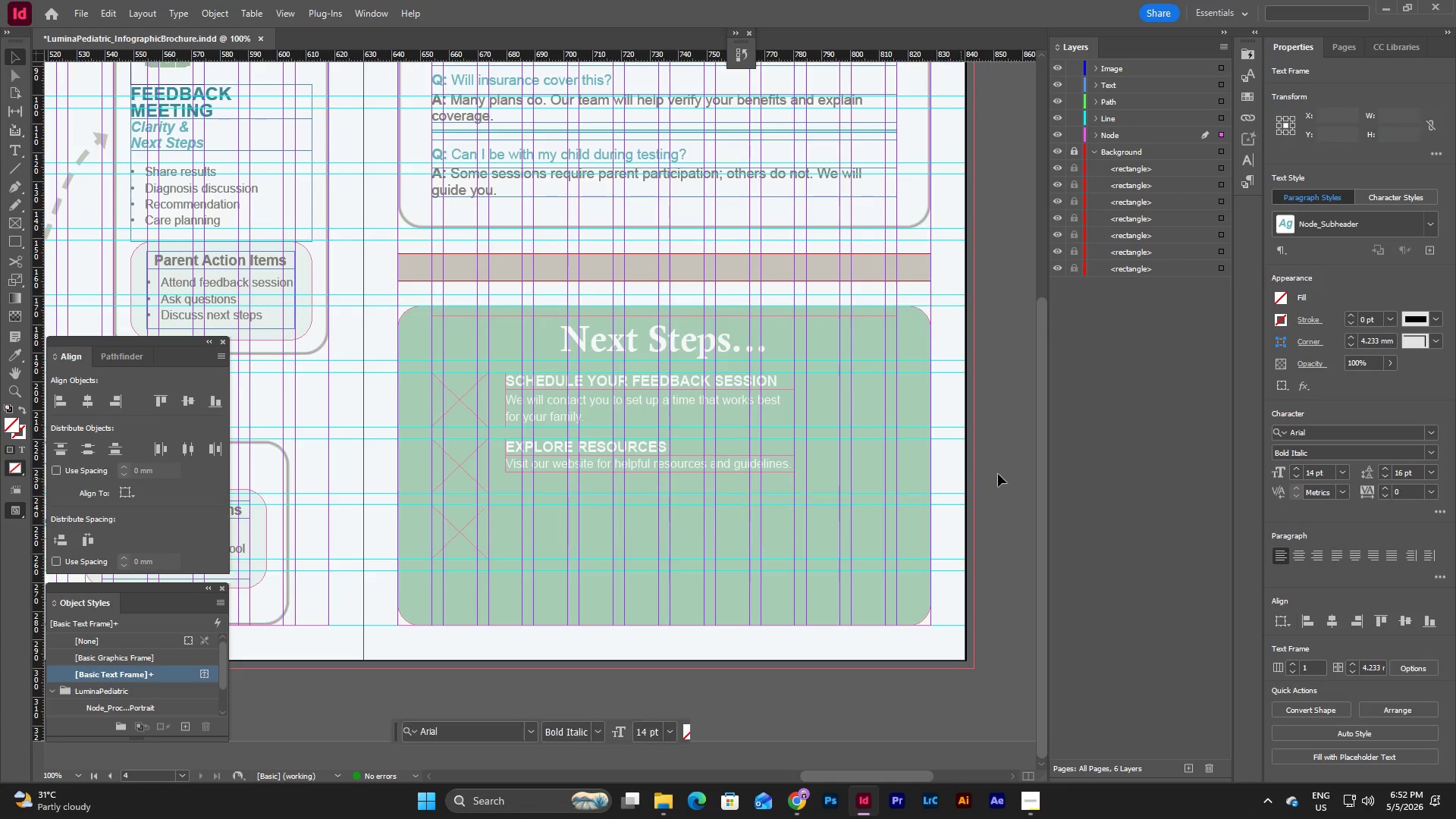 
left_click([998, 474])
 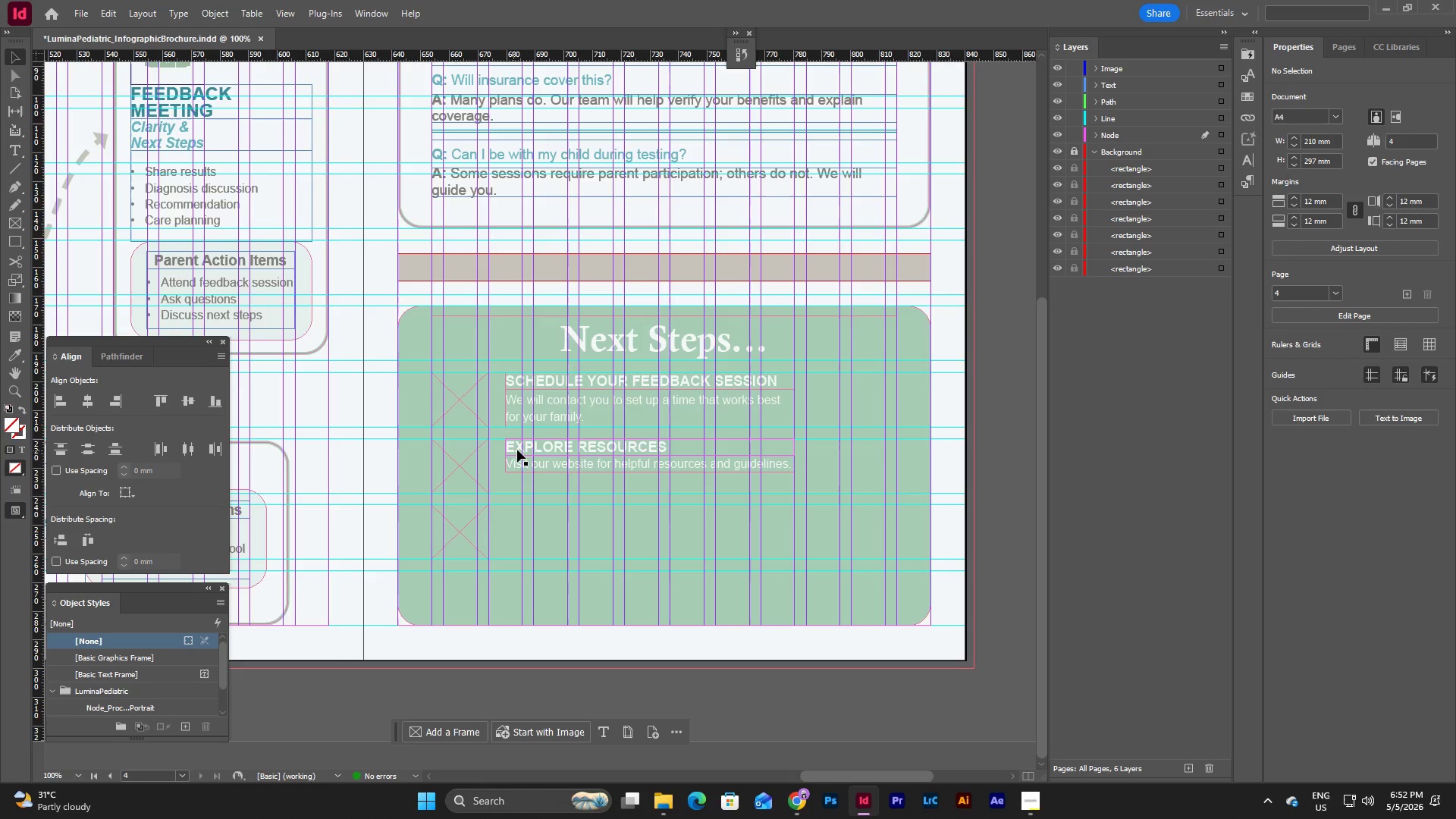 
left_click([548, 445])
 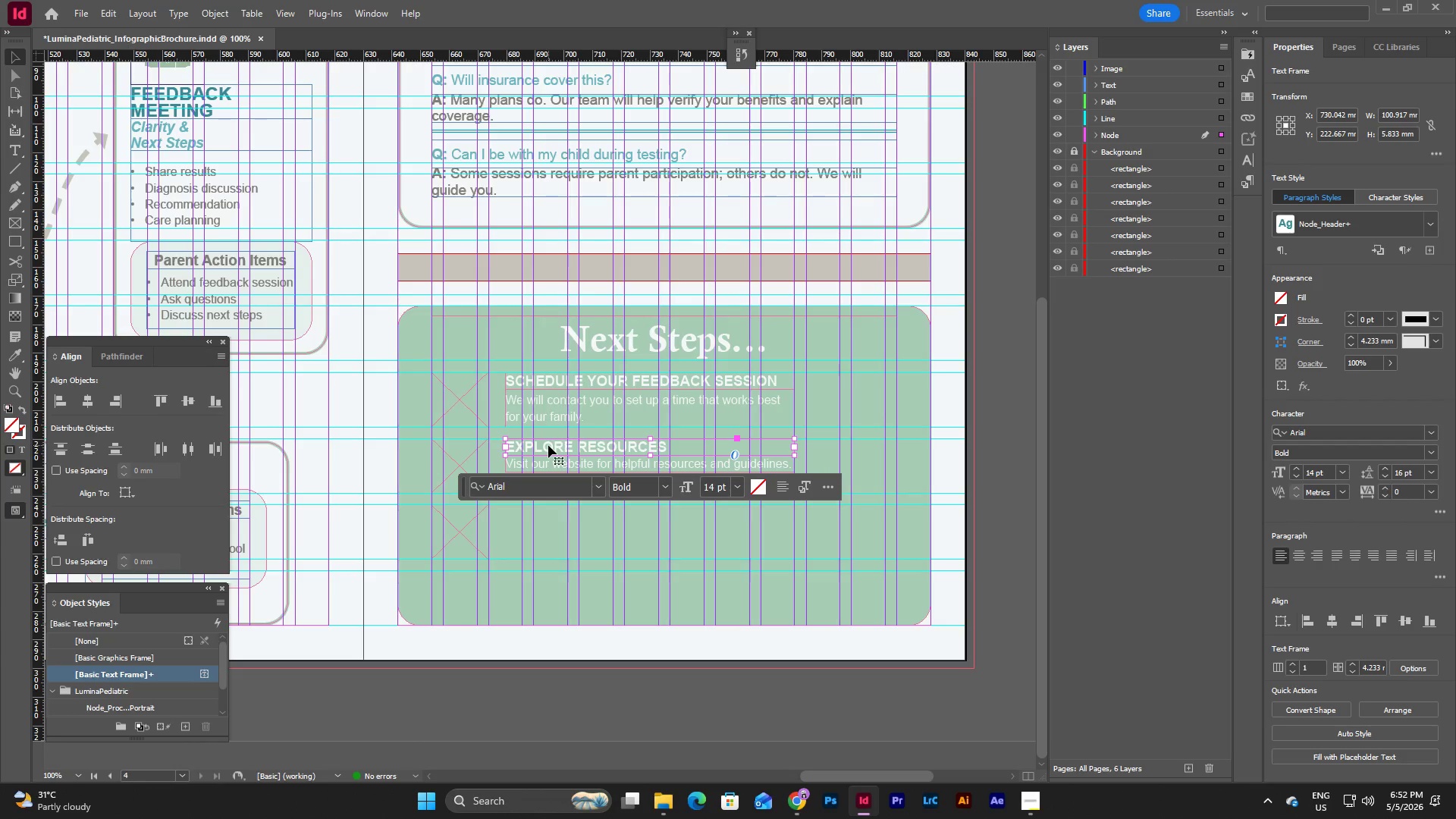 
hold_key(key=ShiftLeft, duration=0.72)
left_click([560, 463])
 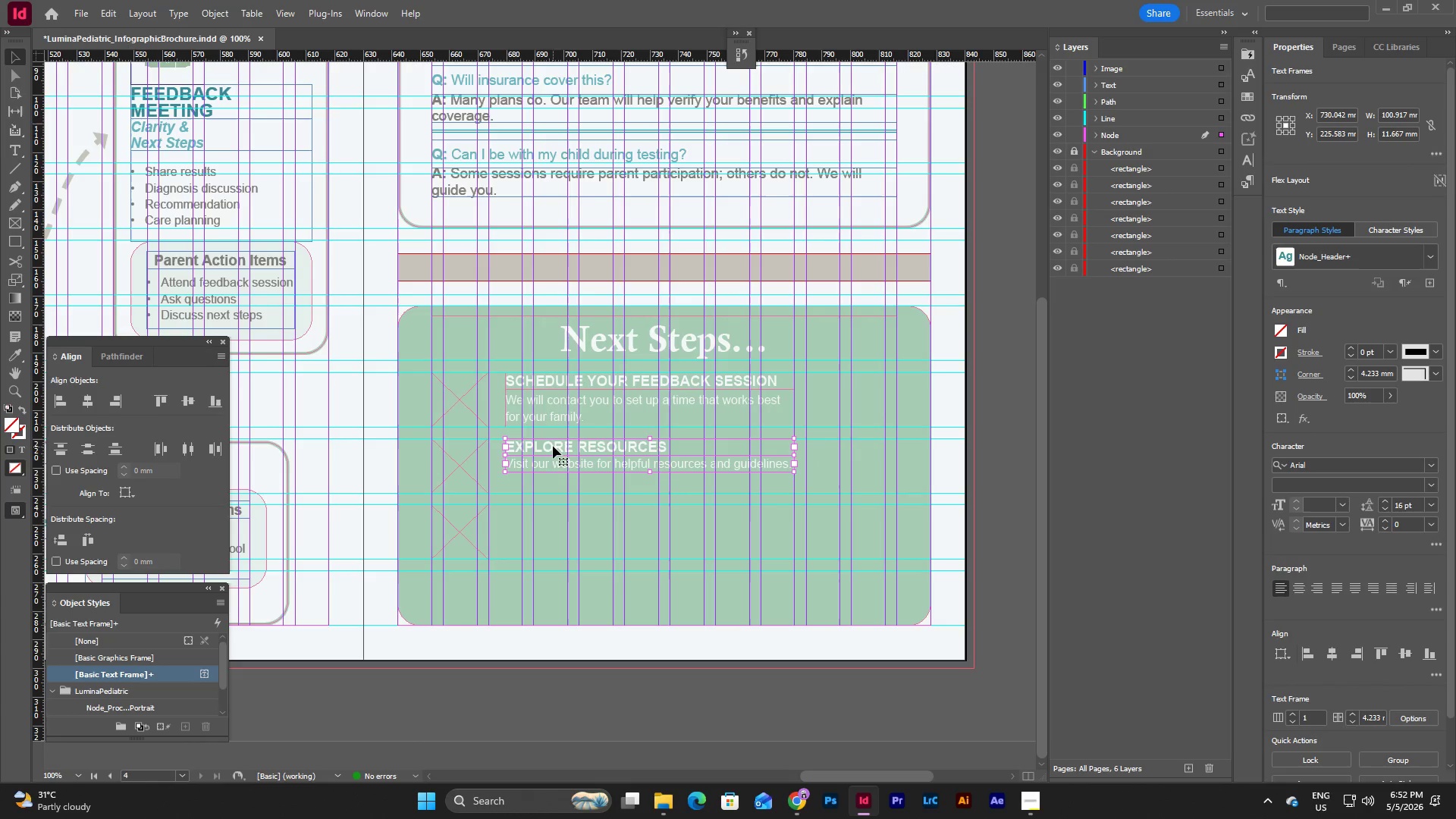 
left_click_drag(start_coordinate=[553, 445], to_coordinate=[552, 455])
 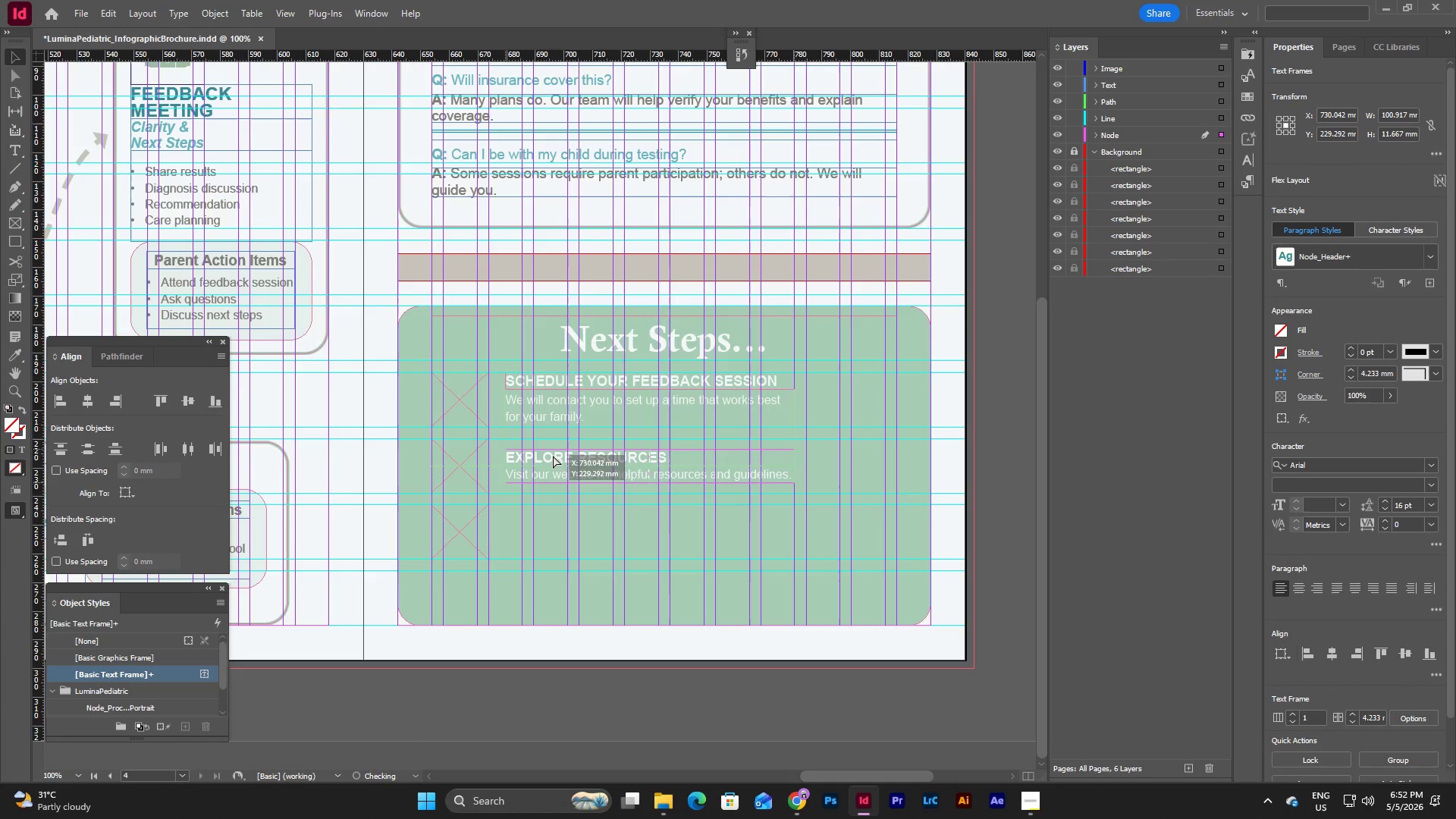 
left_click([989, 470])
 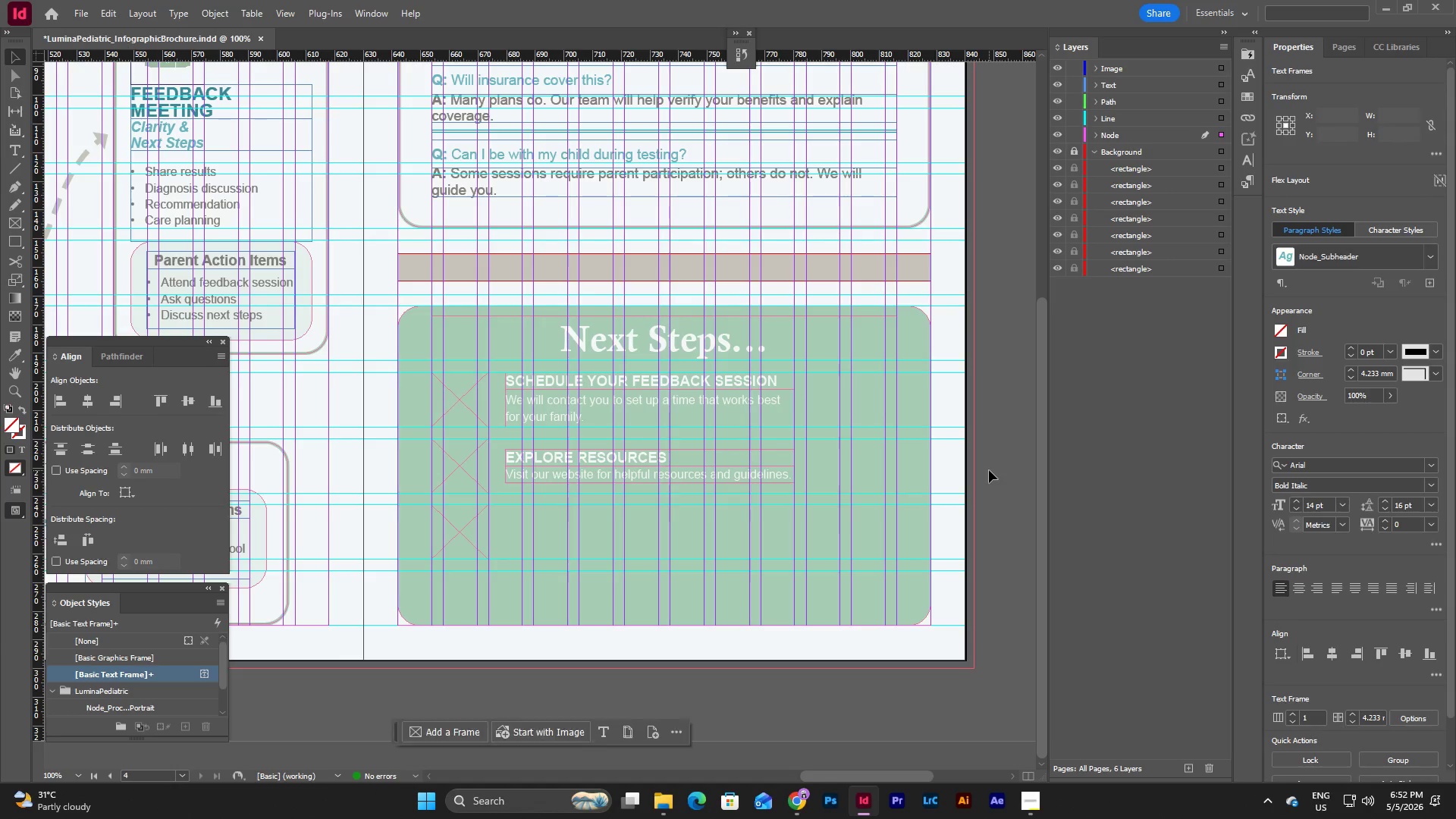 
scroll: coordinate [989, 470], scroll_direction: up, amount: 2.0
 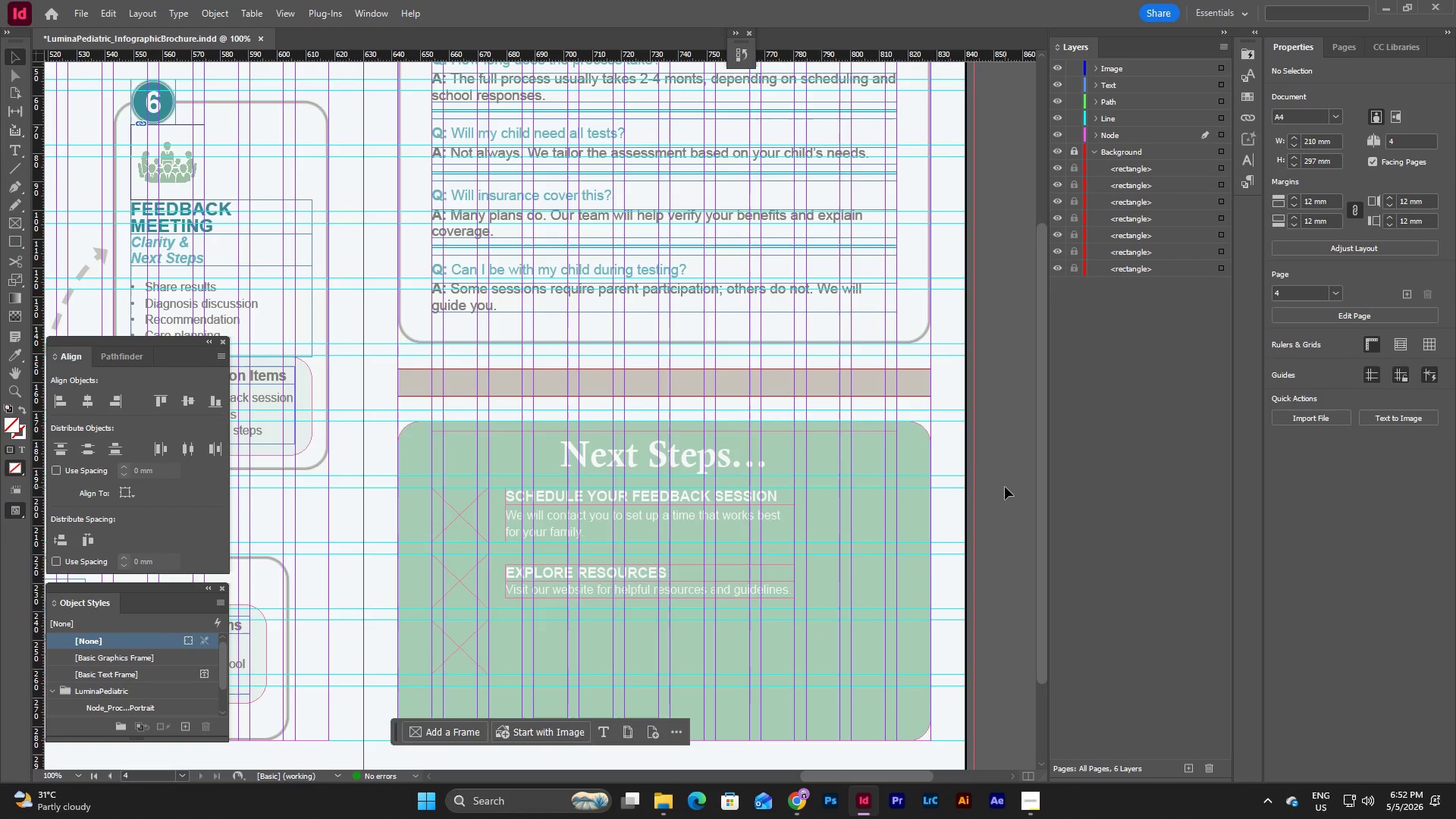 
type(ww)
 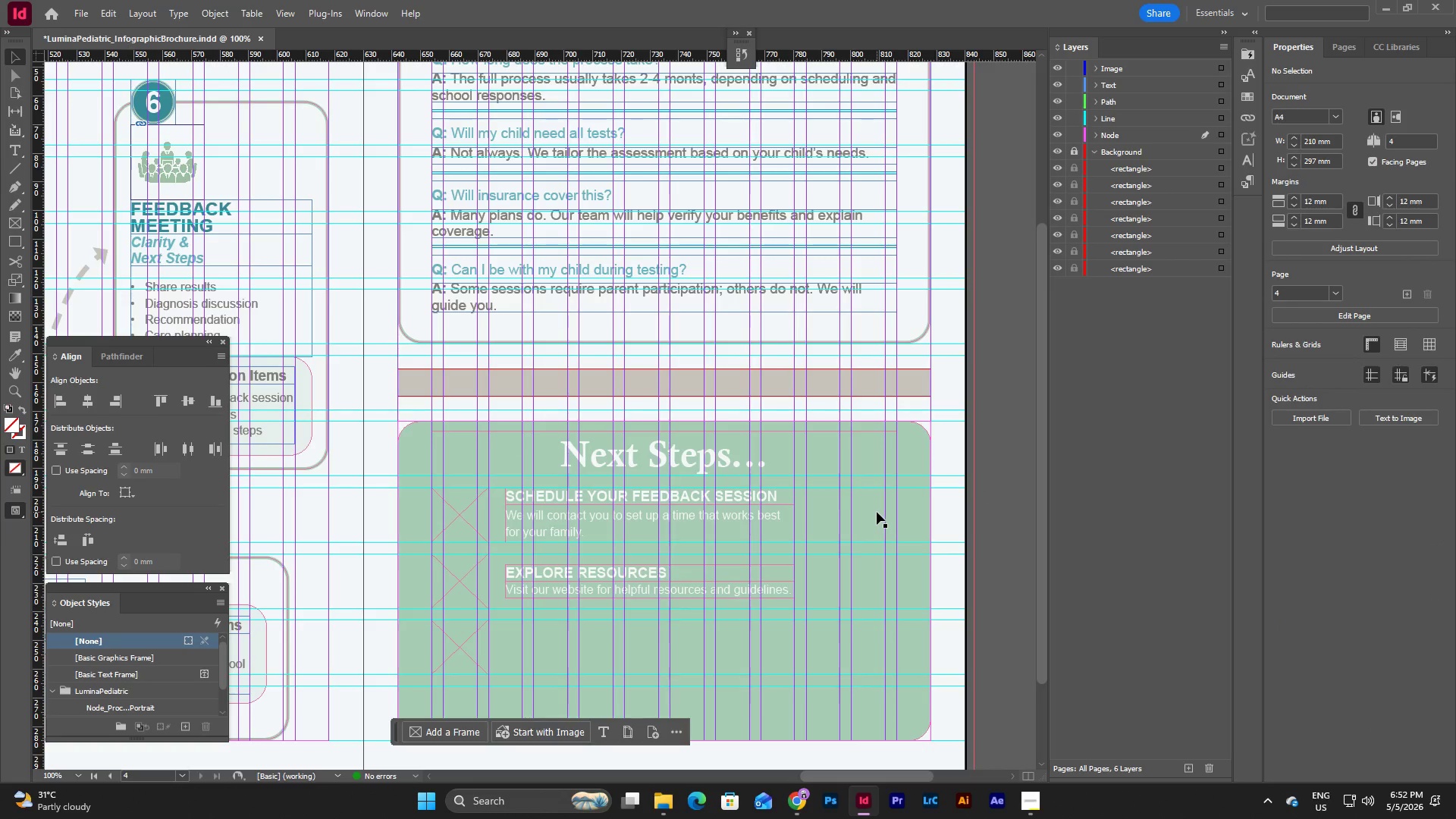 
type(ww)
 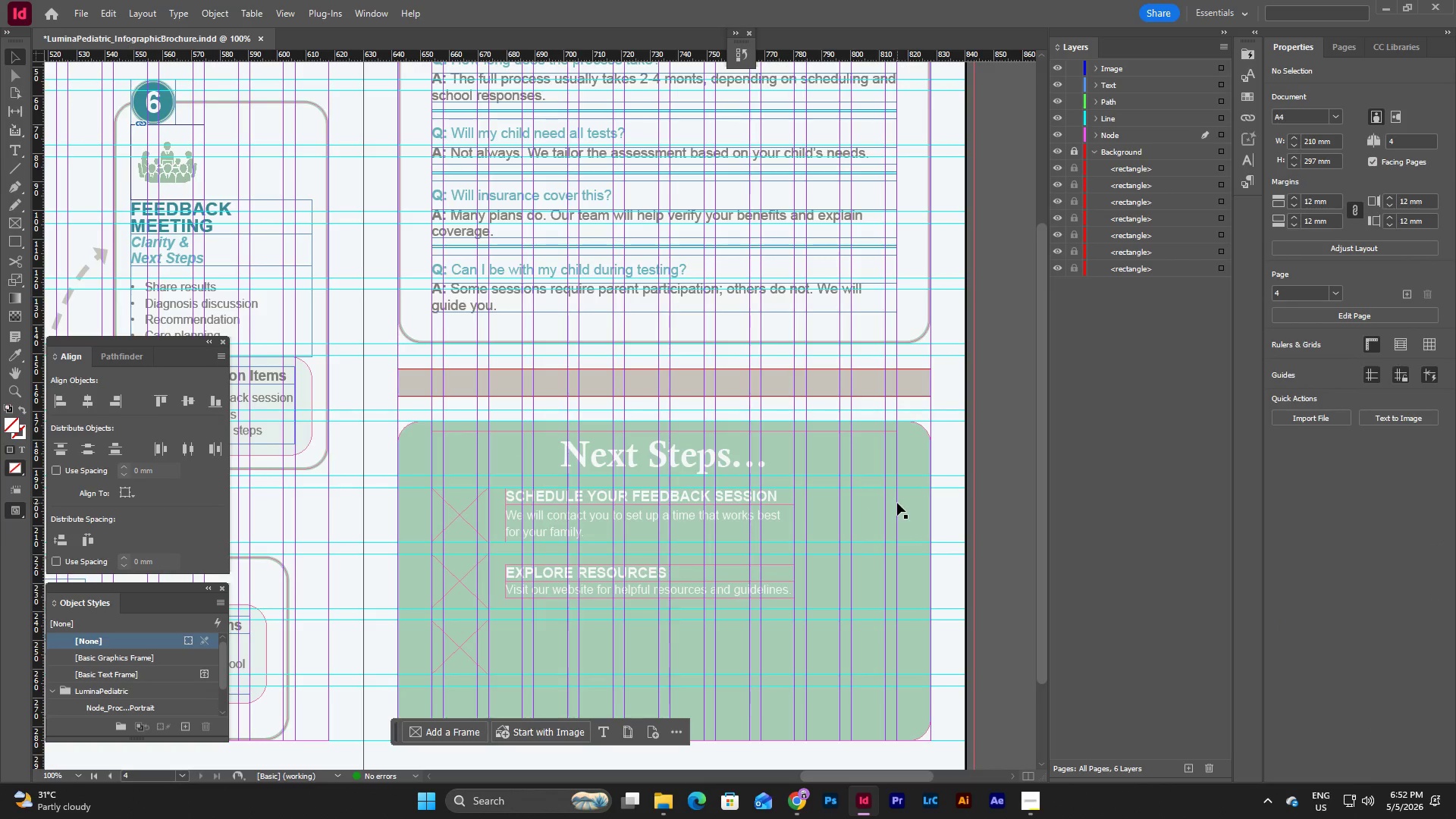 
left_click([873, 513])
 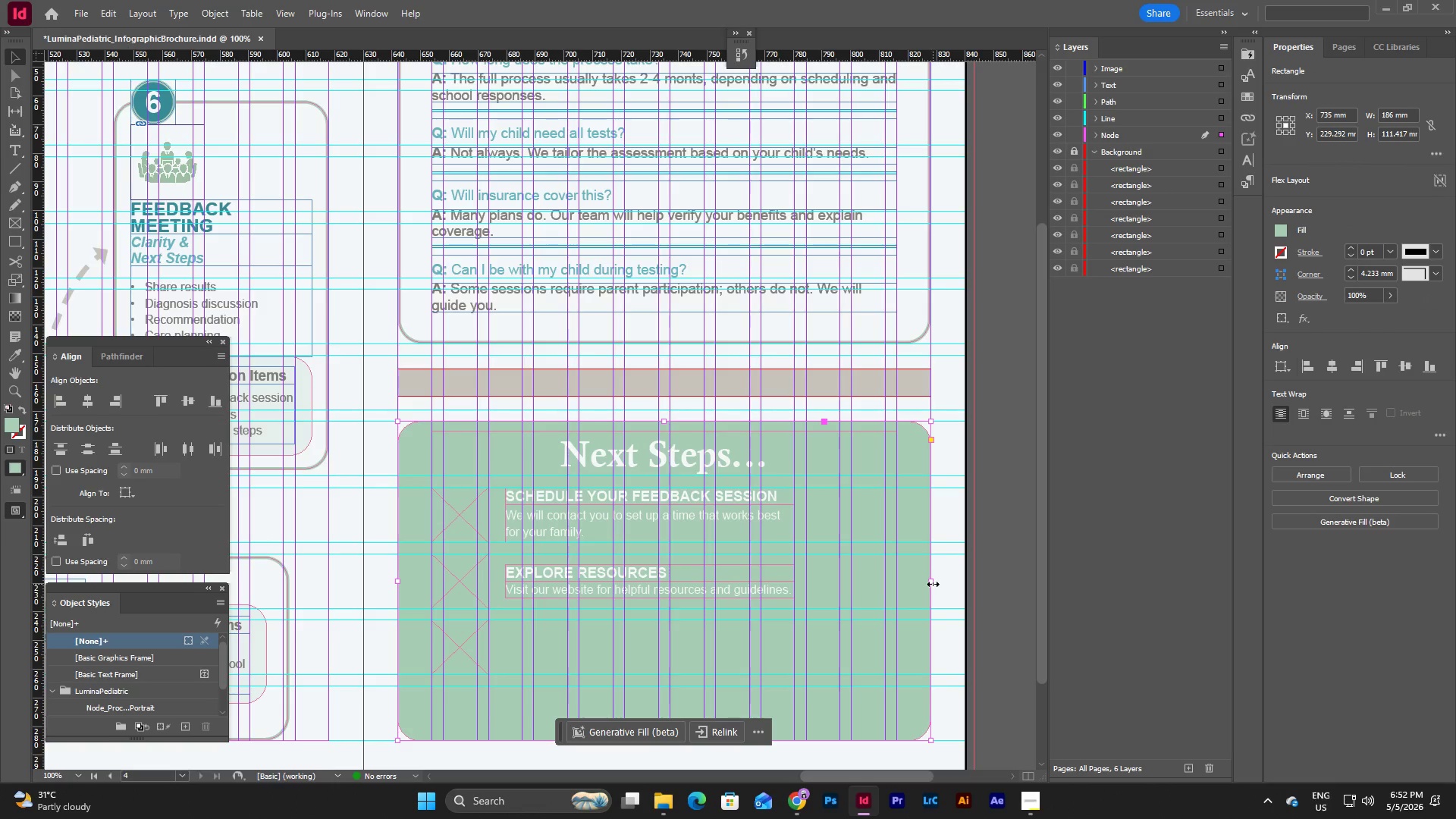 
left_click_drag(start_coordinate=[932, 584], to_coordinate=[837, 585])
 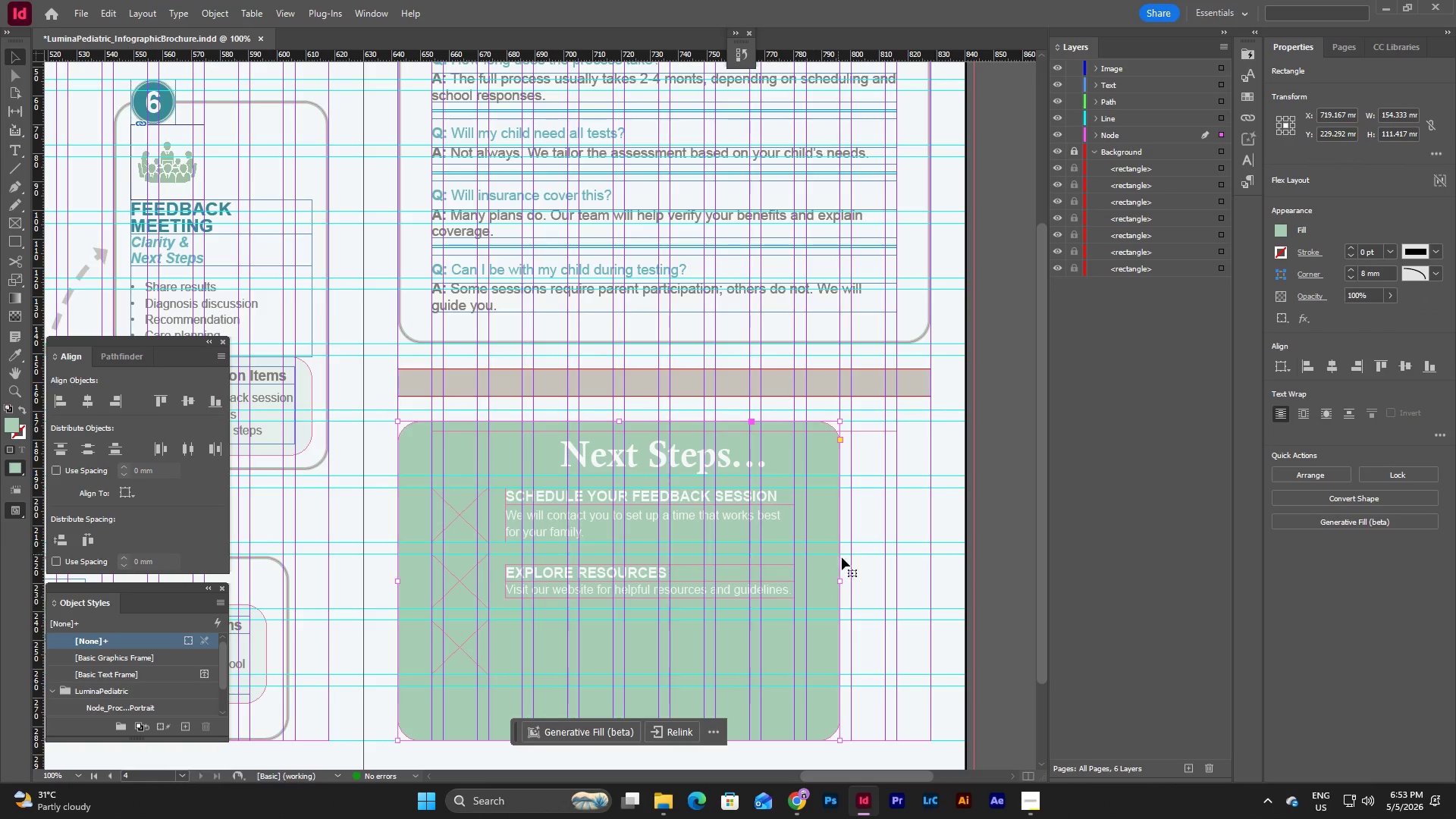 
wait(9.91)
 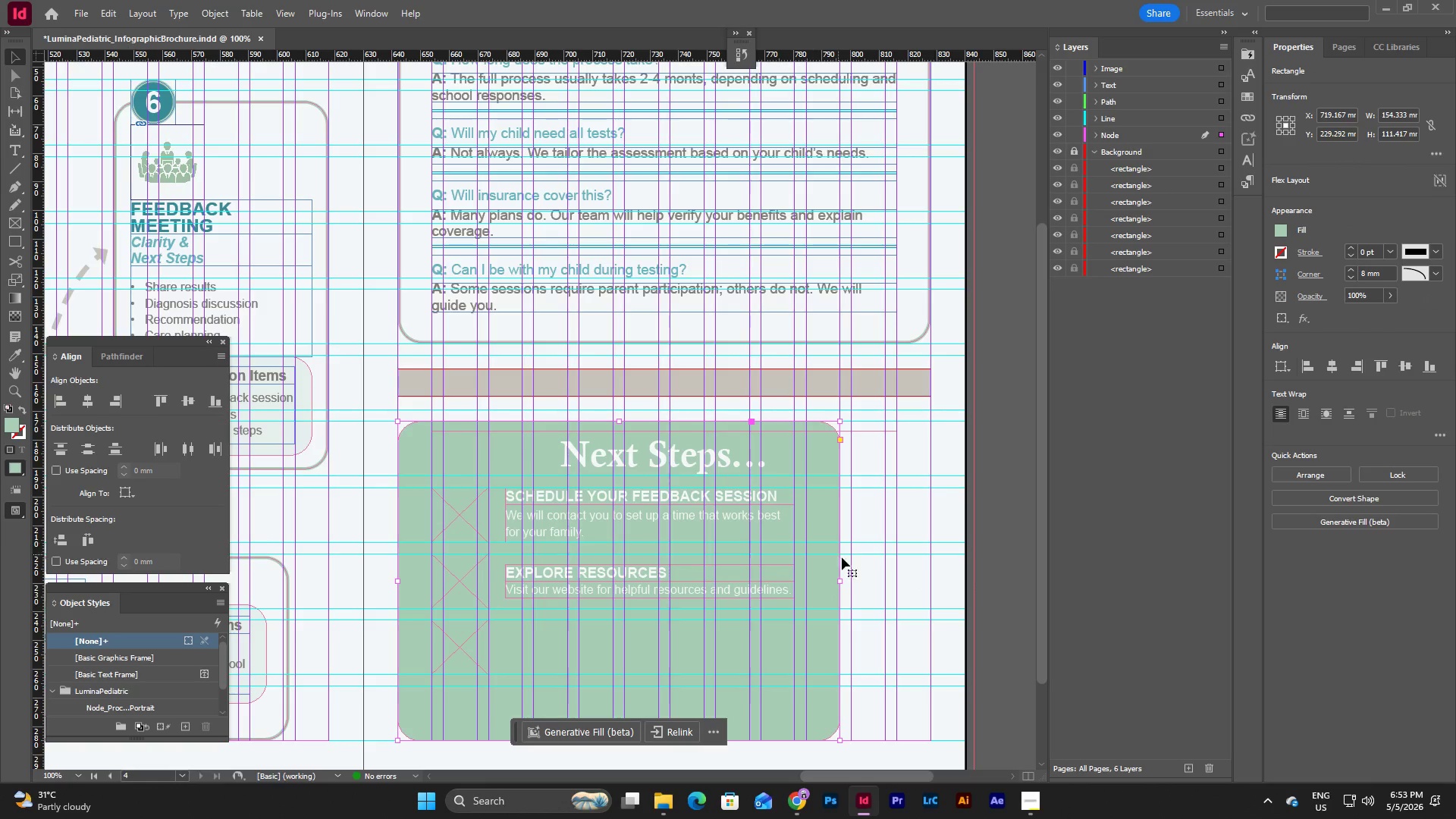 
type(ww)
 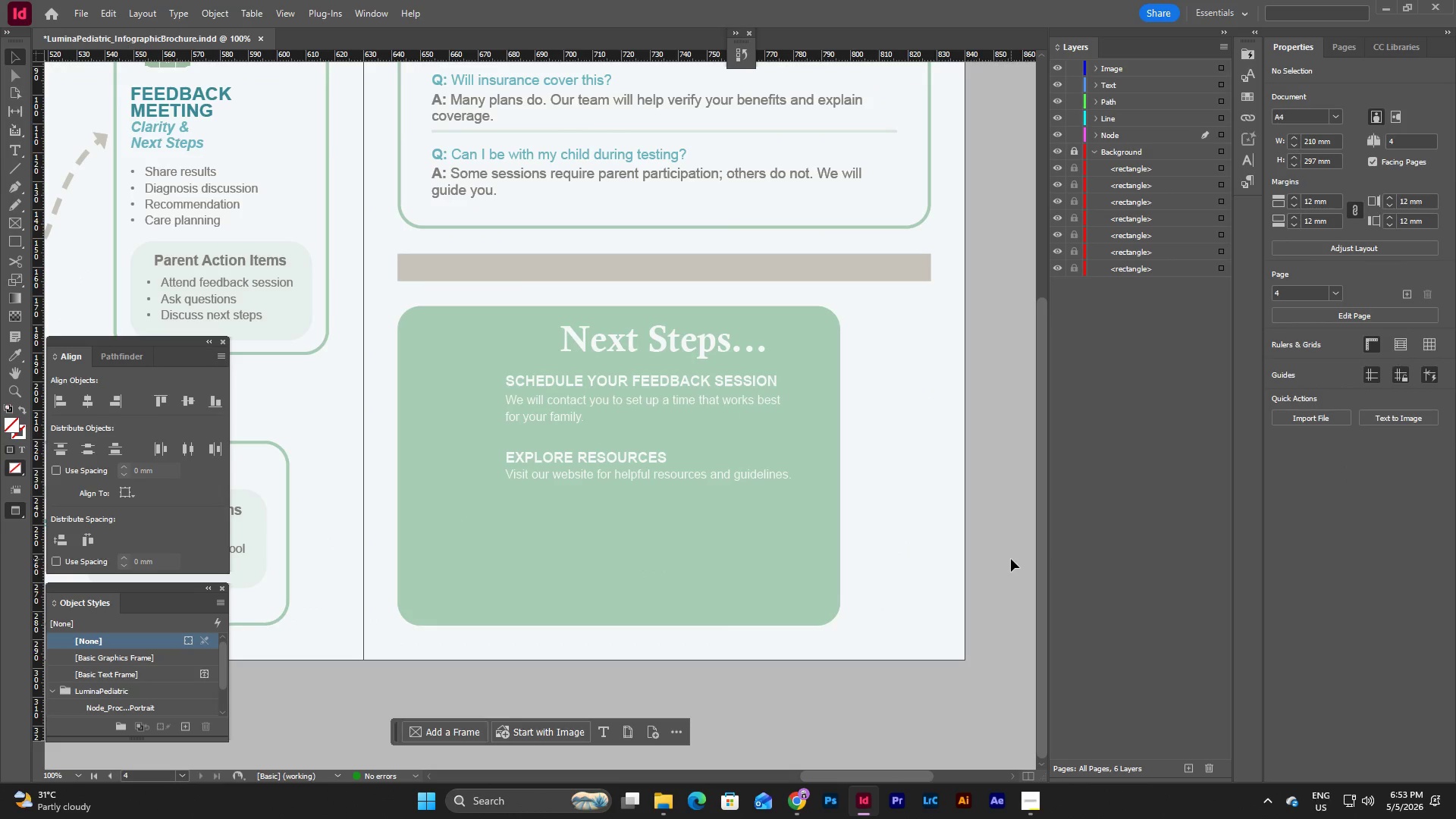 
scroll: coordinate [1011, 559], scroll_direction: down, amount: 2.0
 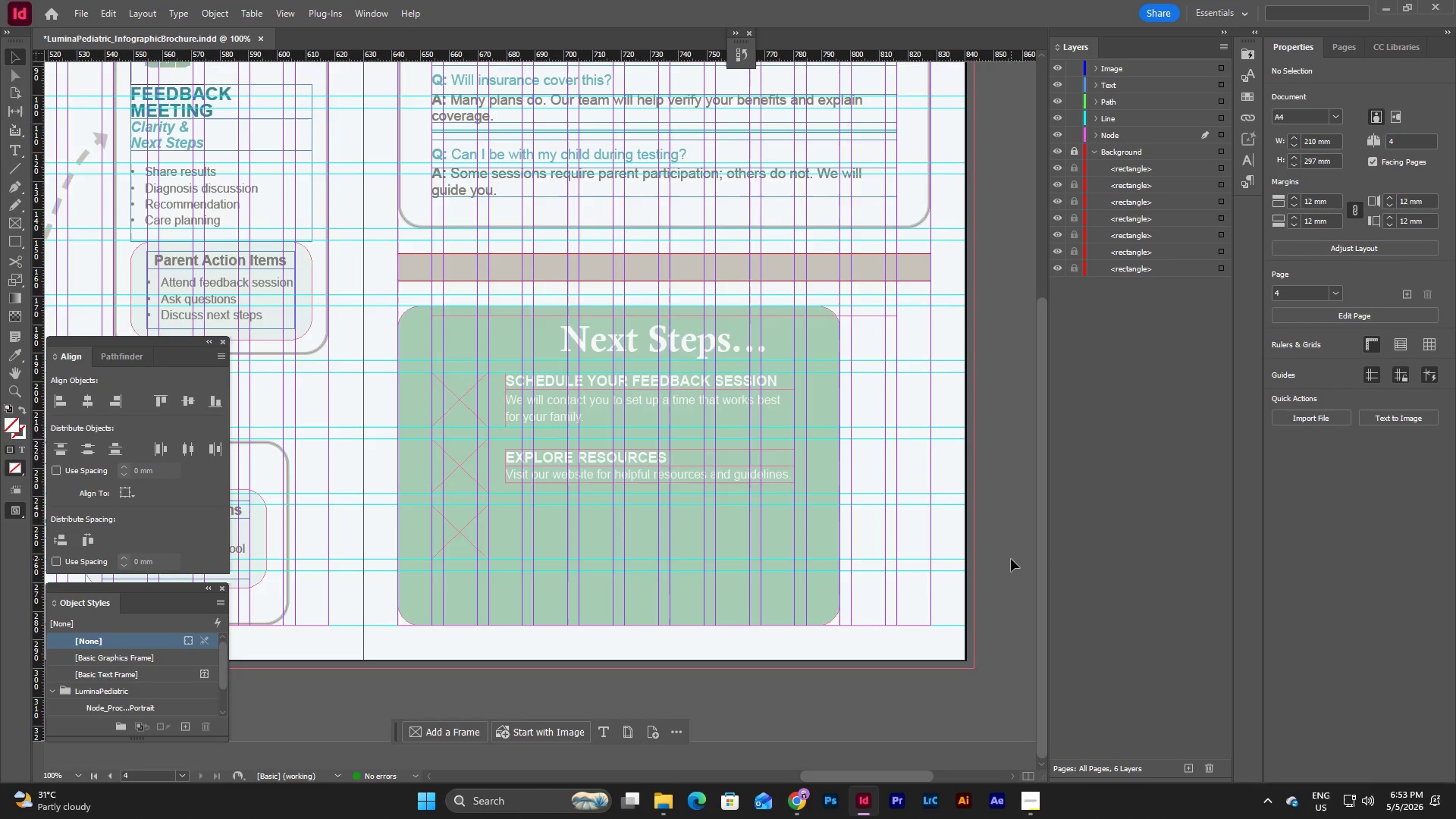 
type(wwww)
 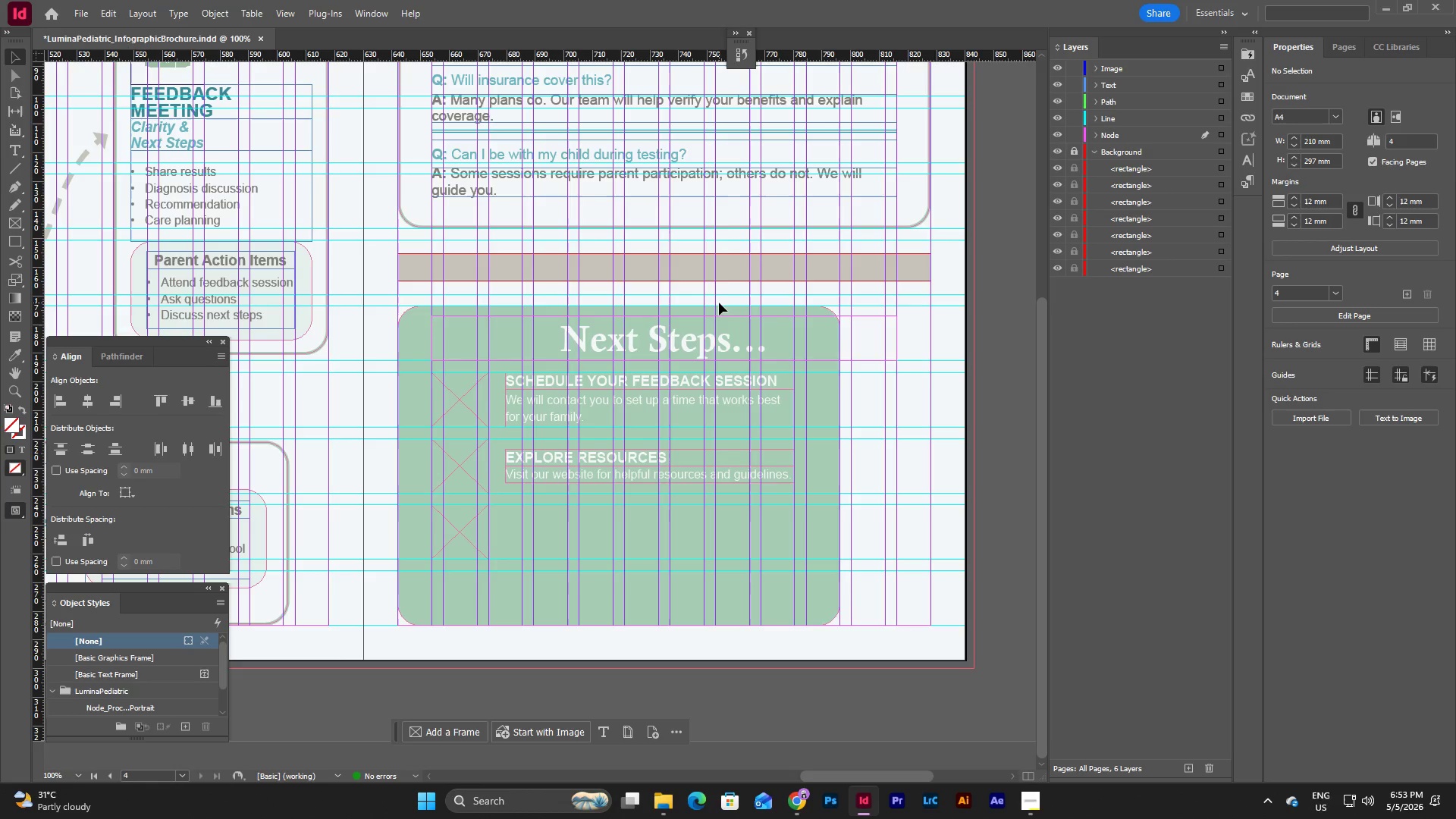 
left_click([722, 329])
 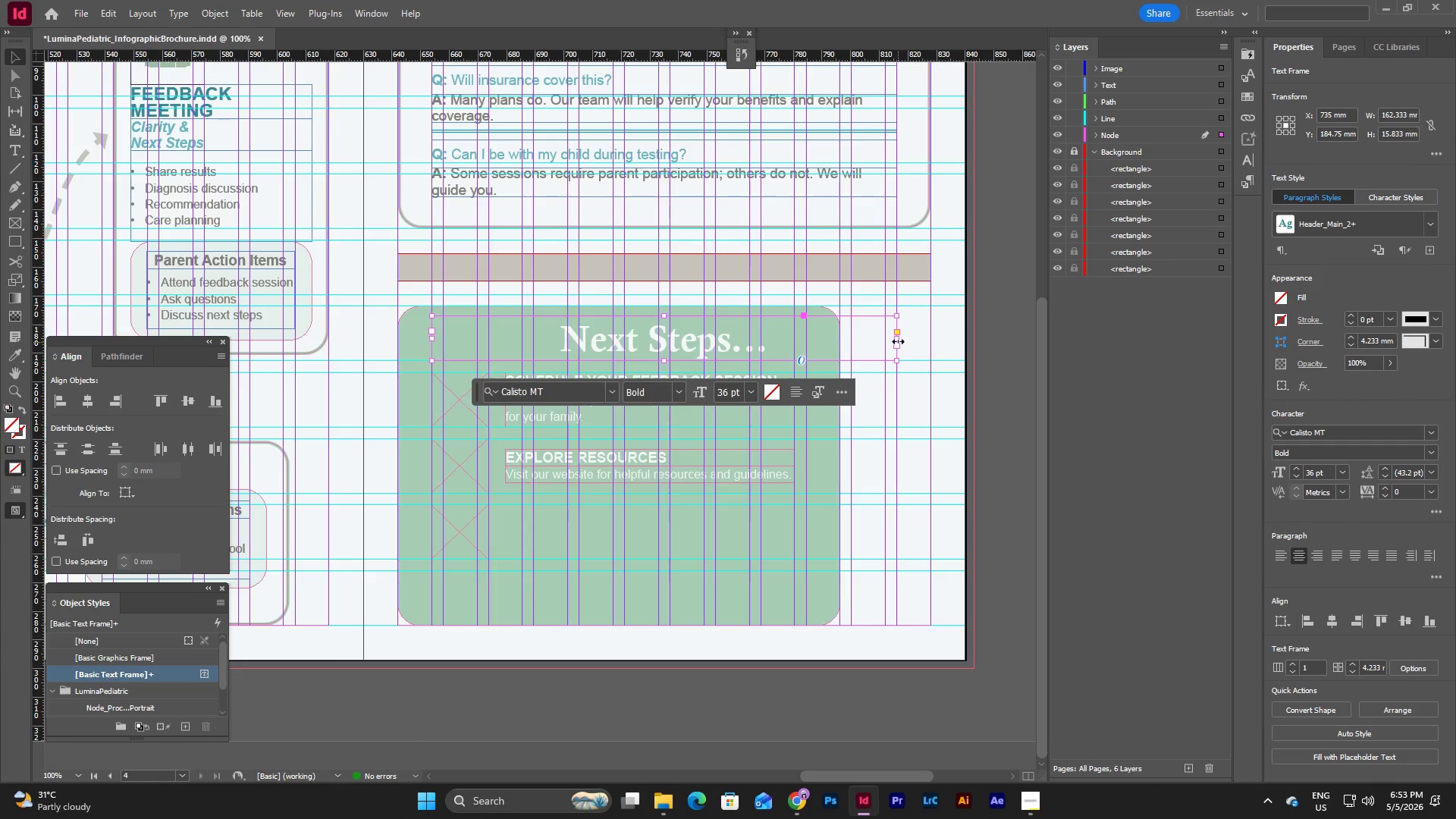 
left_click_drag(start_coordinate=[896, 340], to_coordinate=[805, 336])
 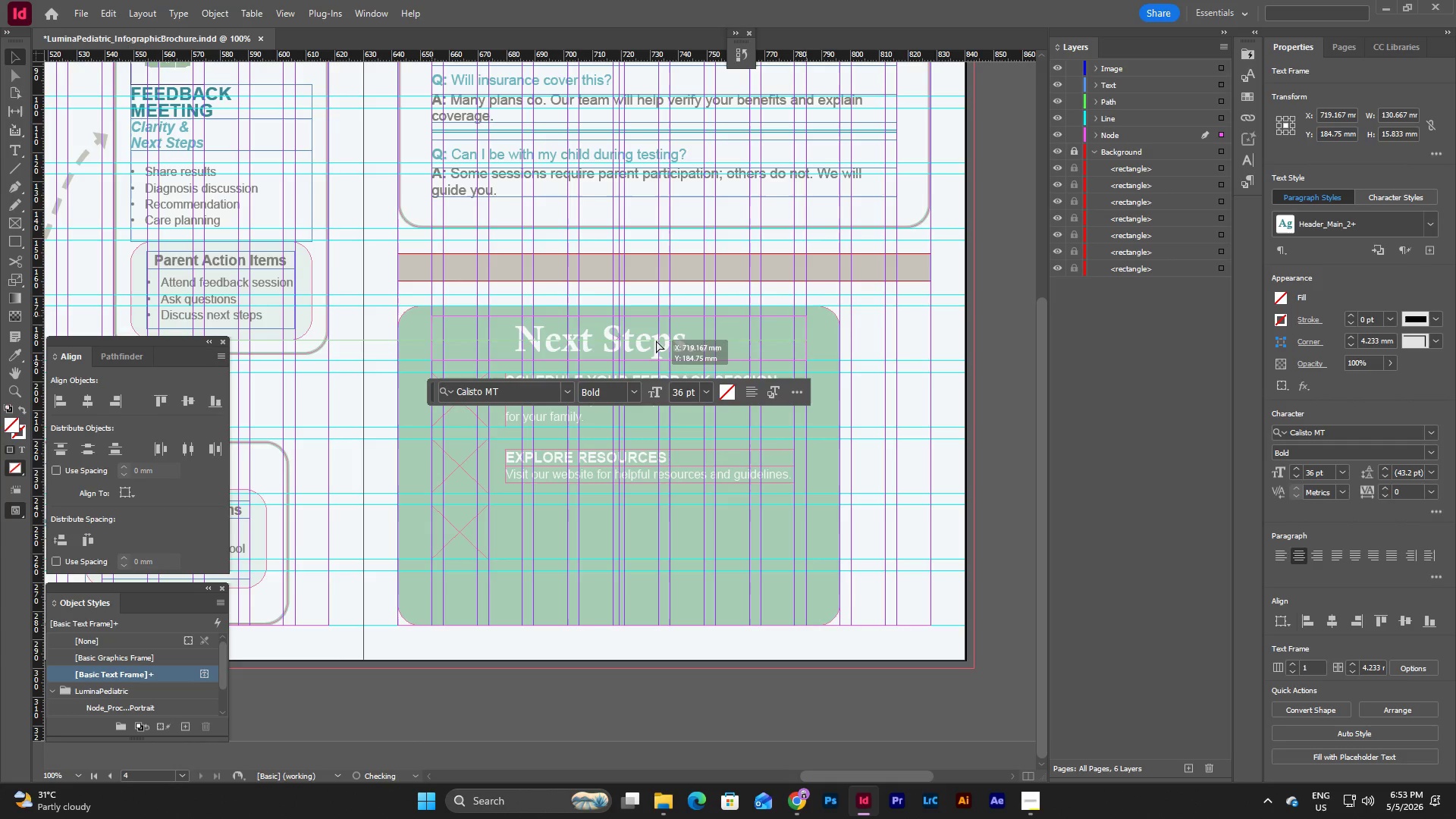 
wait(5.7)
 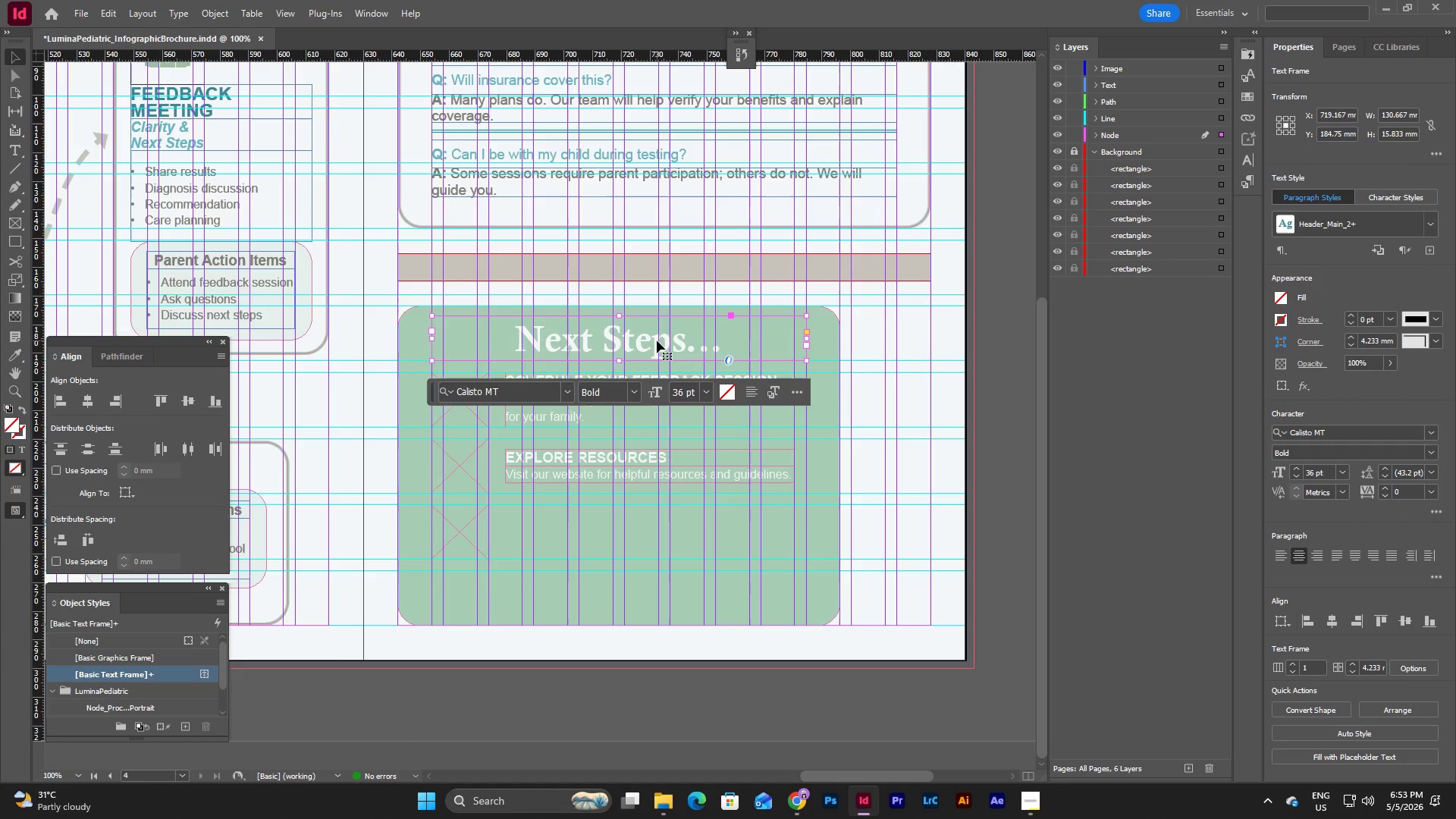 
left_click([990, 424])
 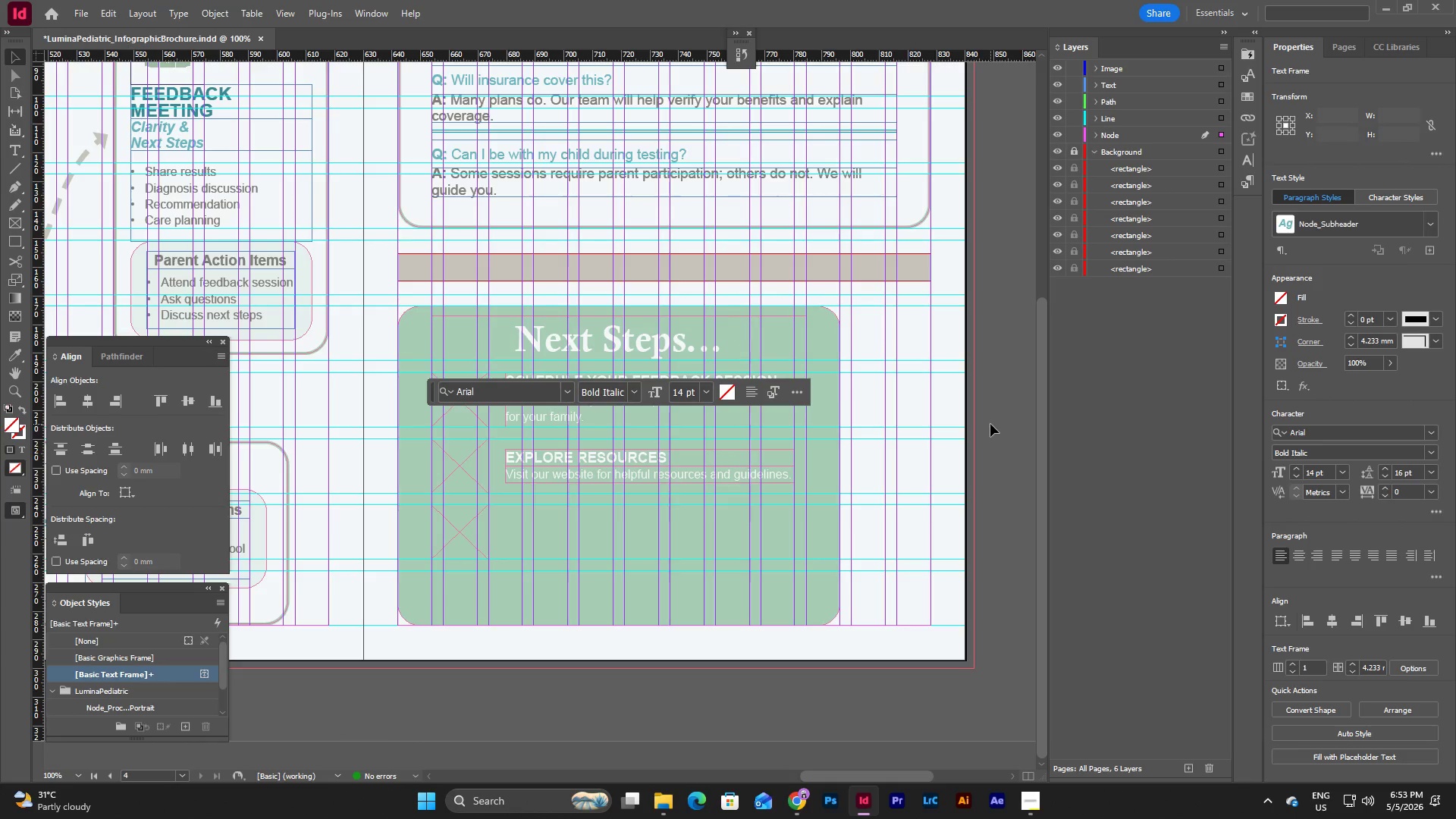 
type(www)
 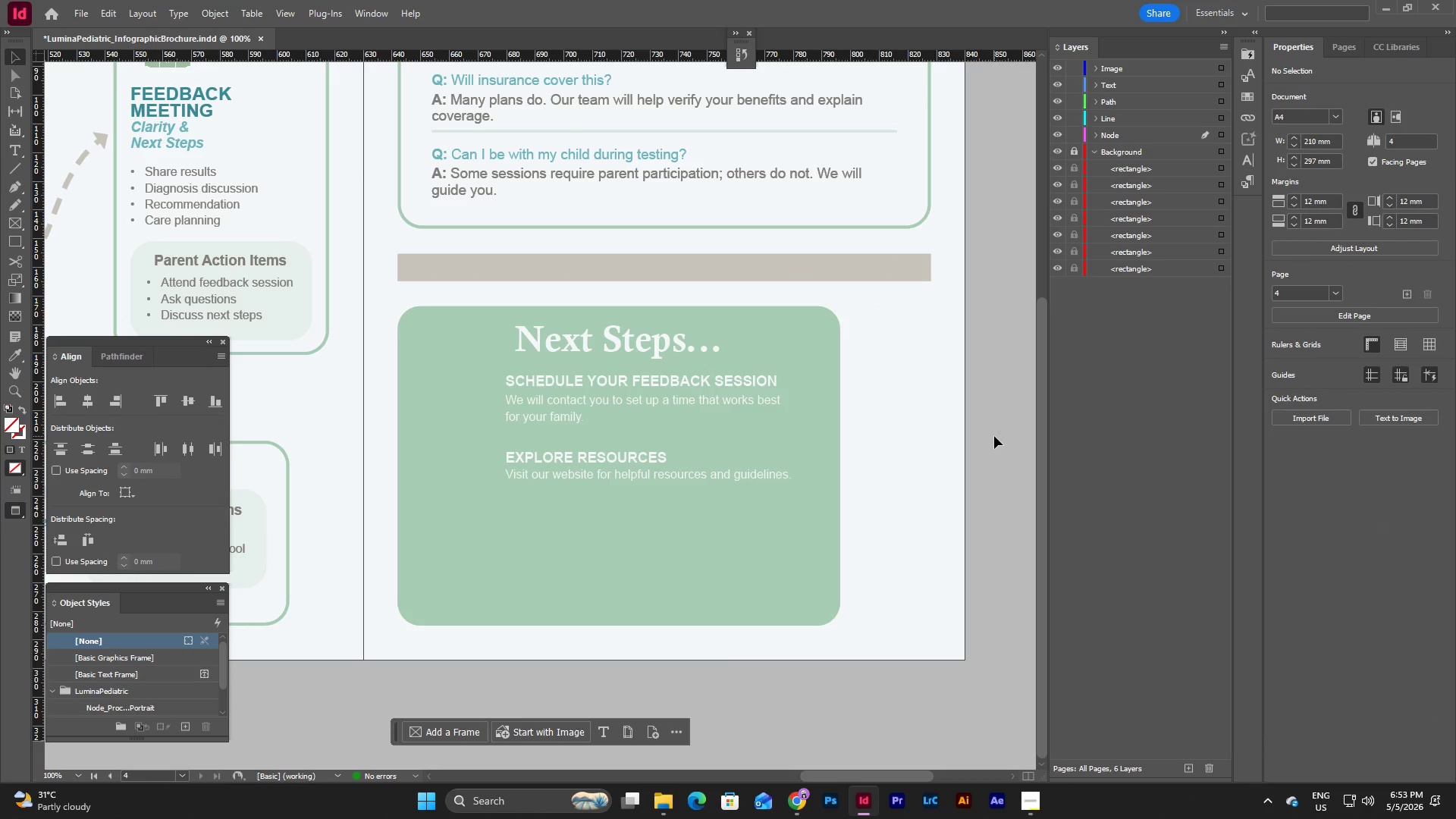 
wait(7.91)
 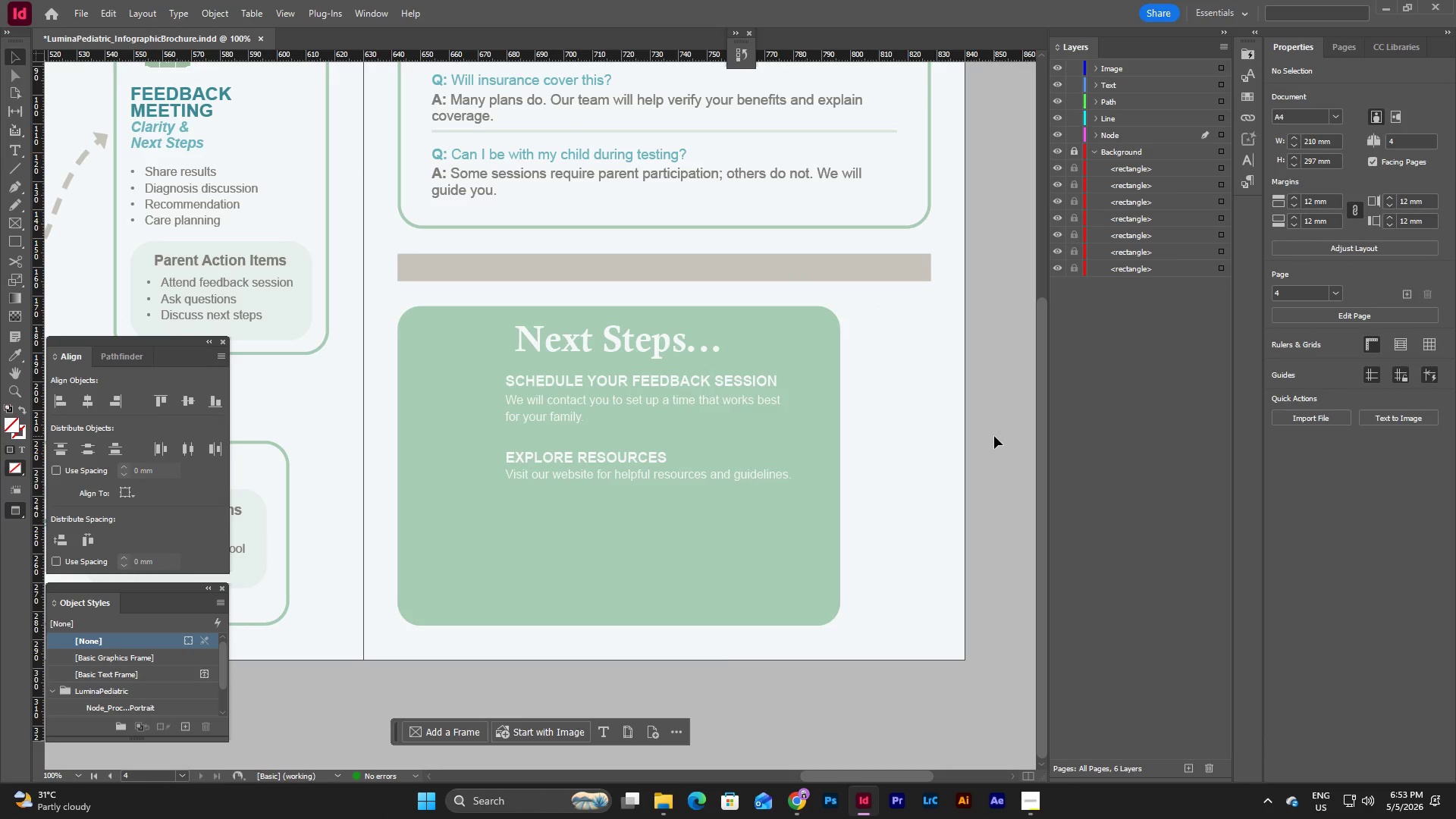 
scroll: coordinate [994, 436], scroll_direction: down, amount: 1.0
 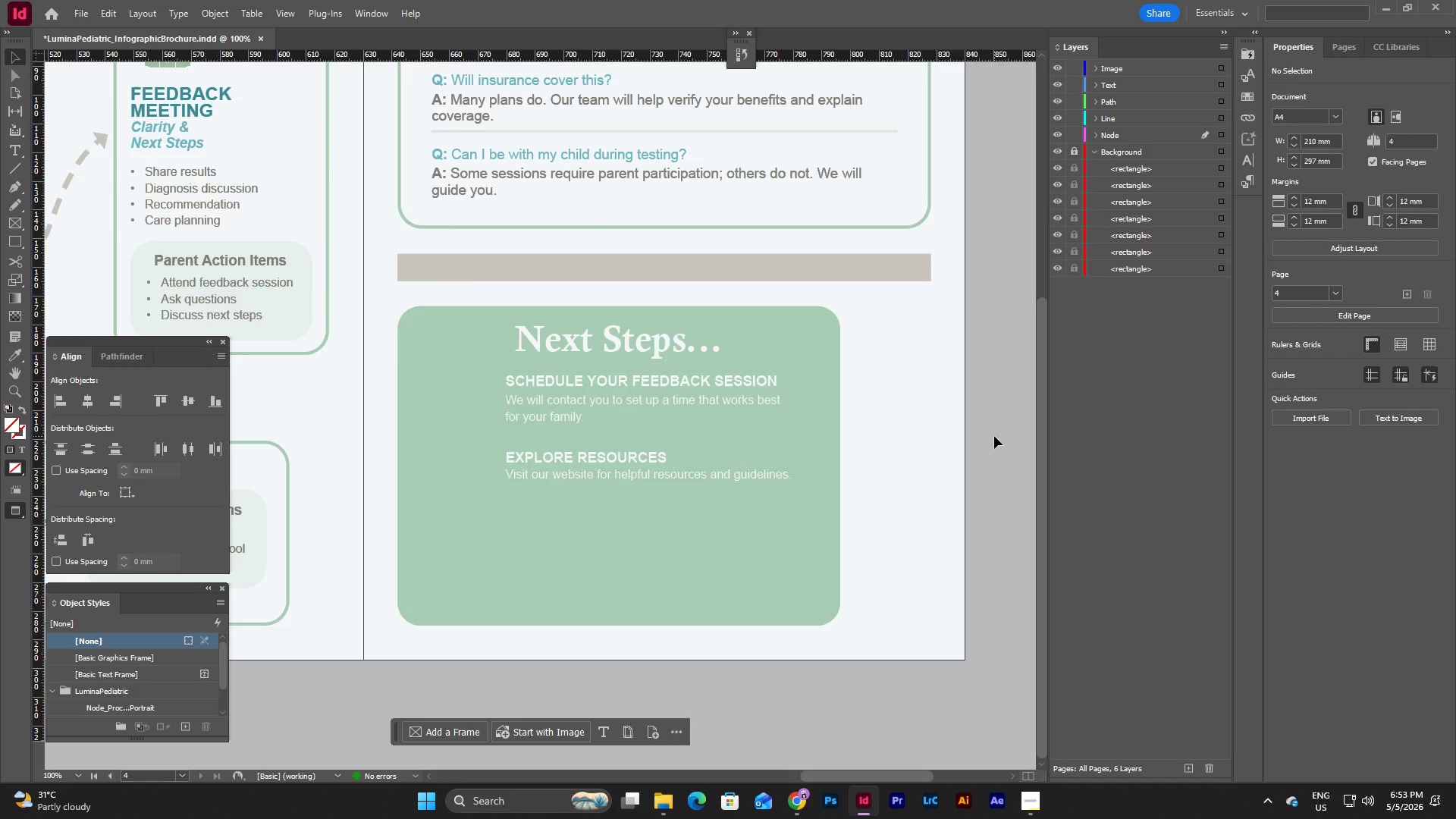 
scroll: coordinate [994, 436], scroll_direction: up, amount: 4.0
 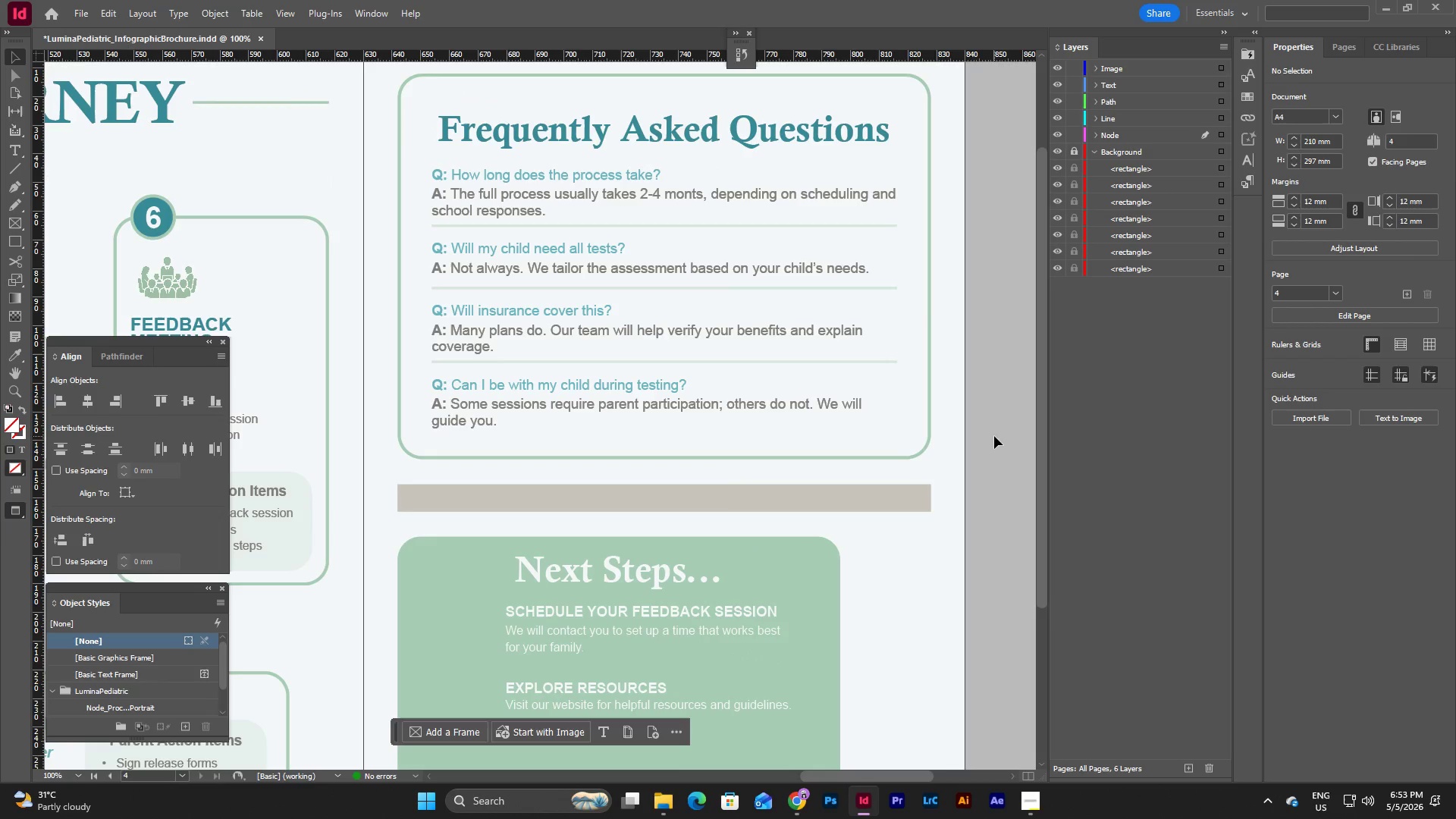 
scroll: coordinate [994, 436], scroll_direction: down, amount: 4.0
 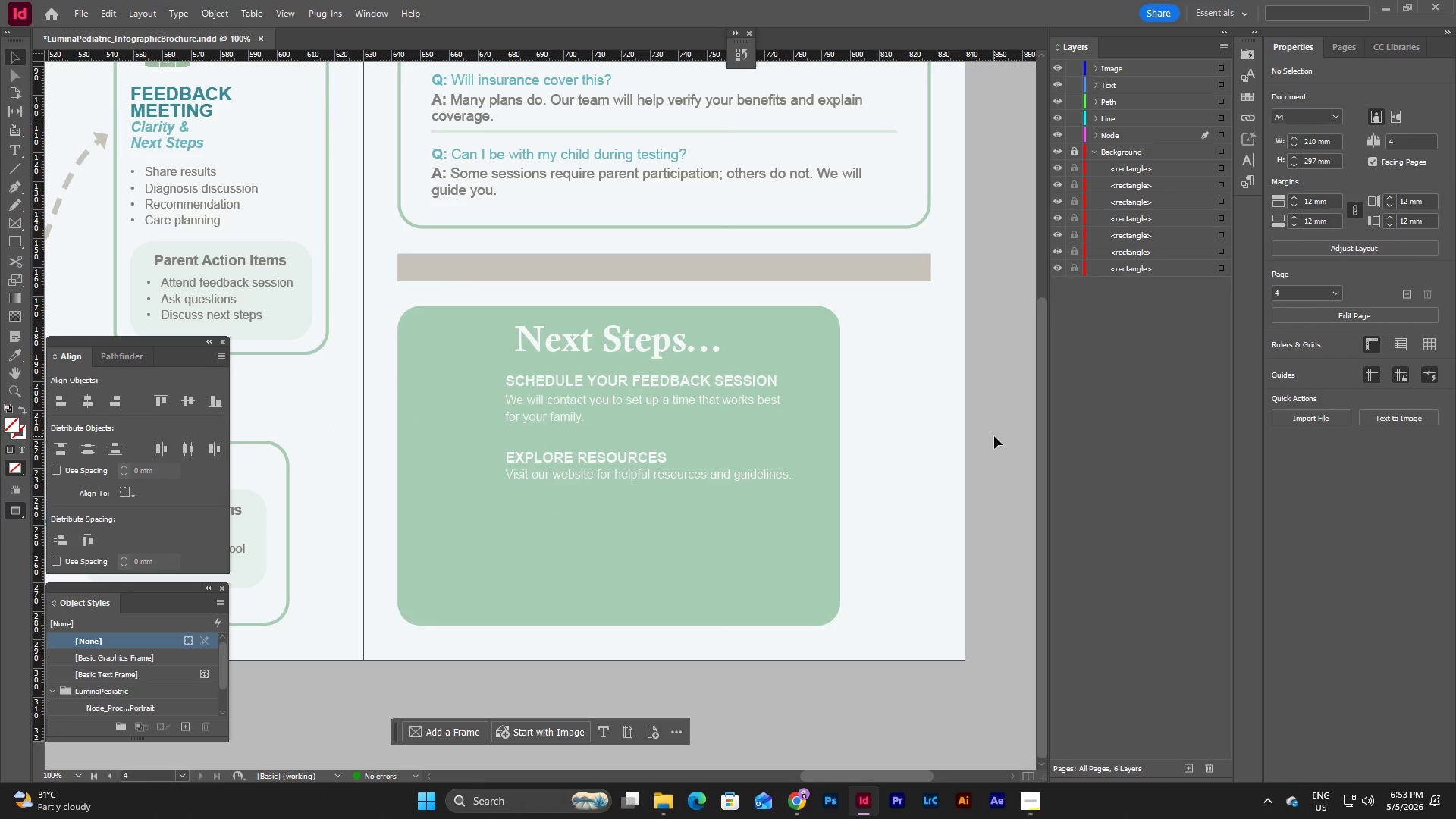 
scroll: coordinate [994, 436], scroll_direction: up, amount: 2.0
 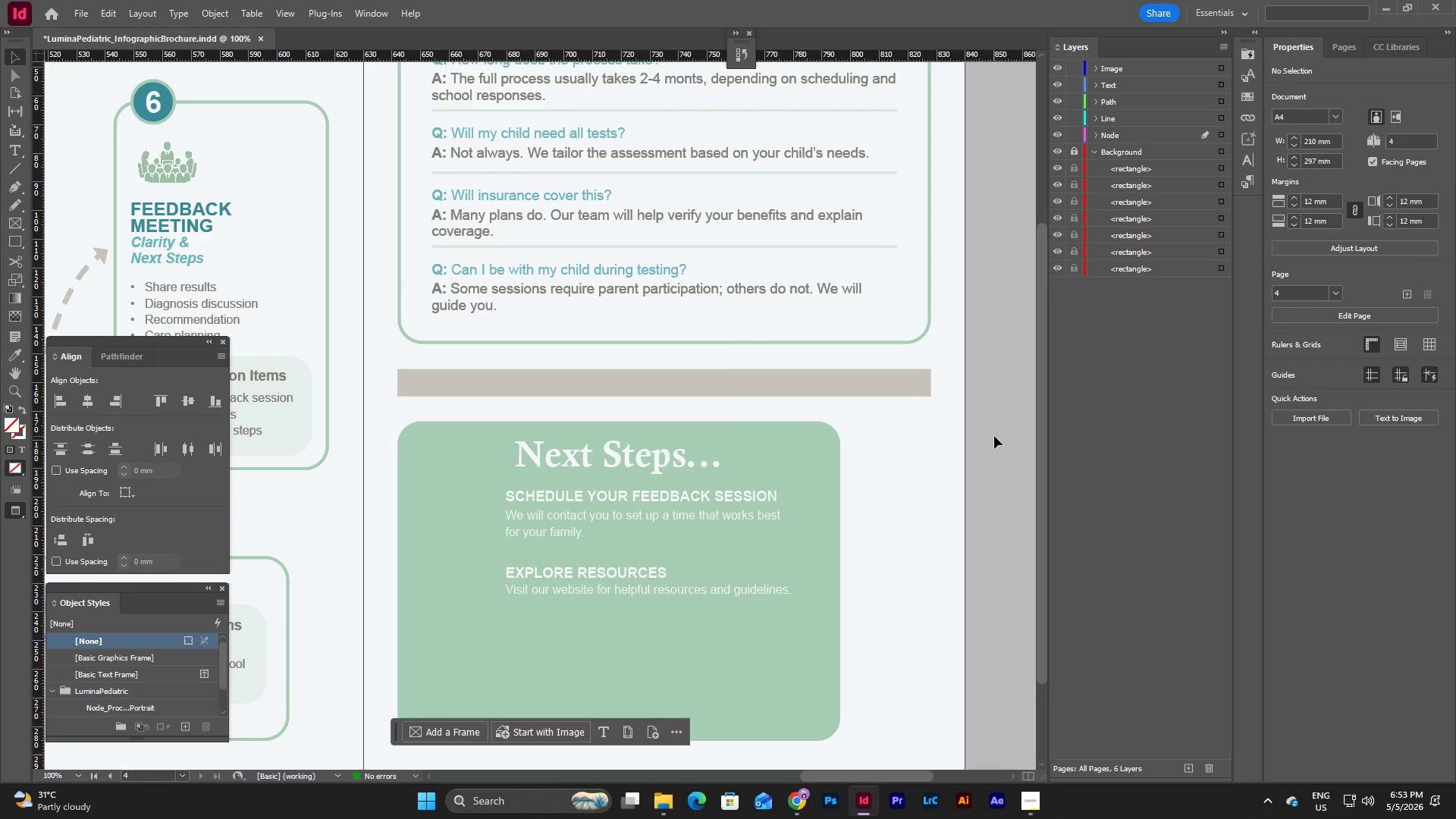 
scroll: coordinate [994, 436], scroll_direction: down, amount: 5.0
 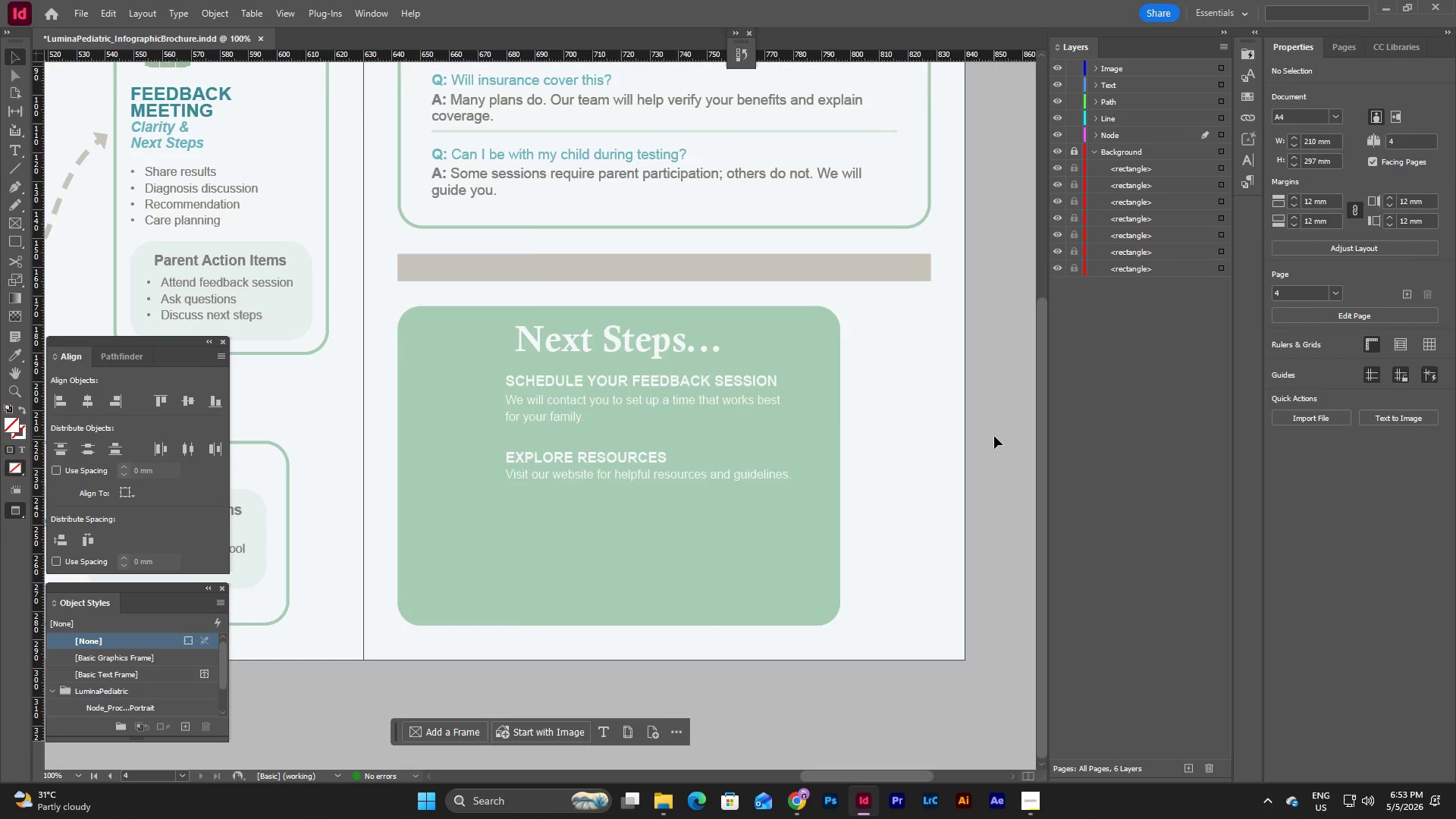 
key(W)
 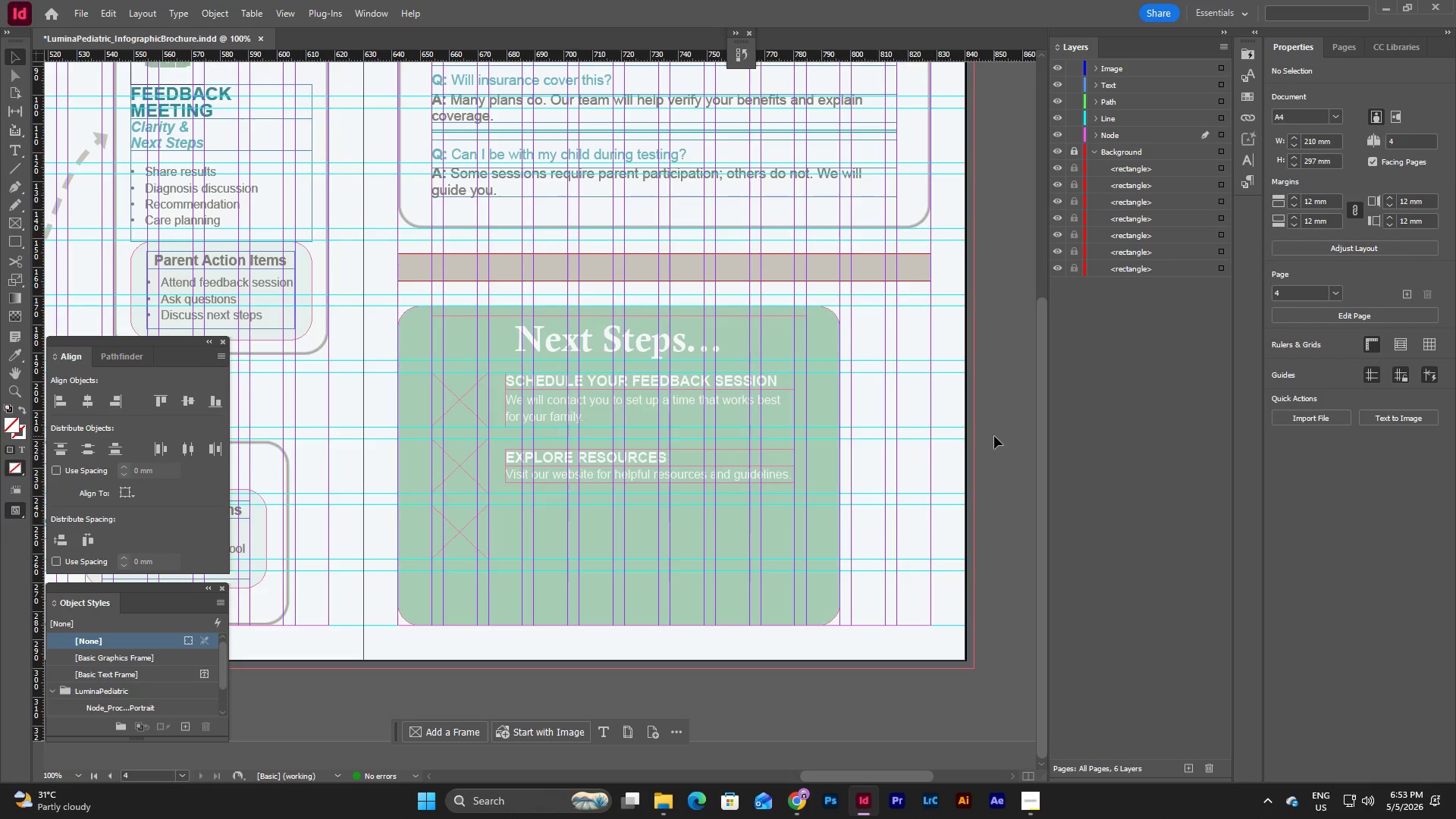 
type(ww)
 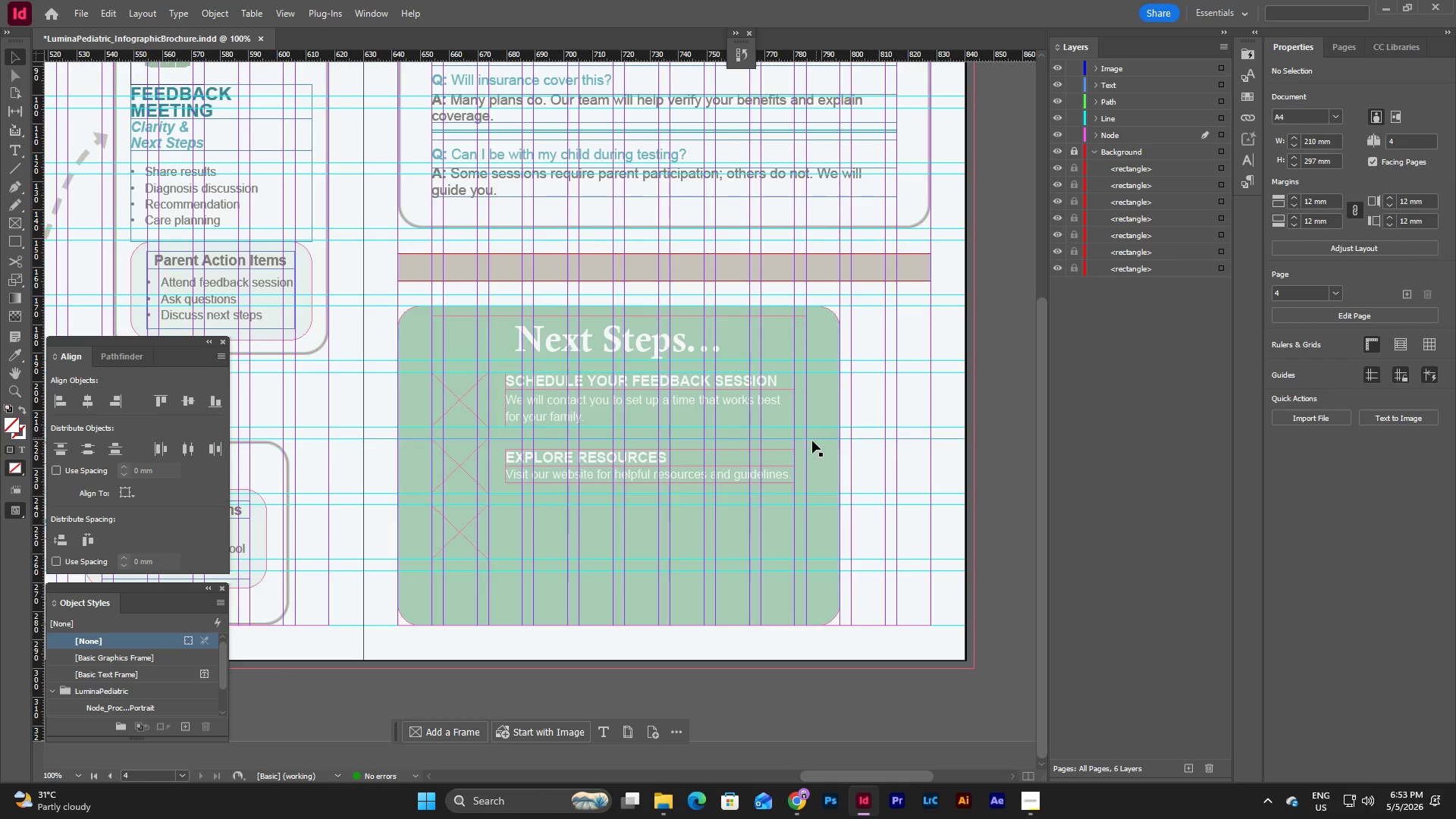 
left_click([813, 463])
 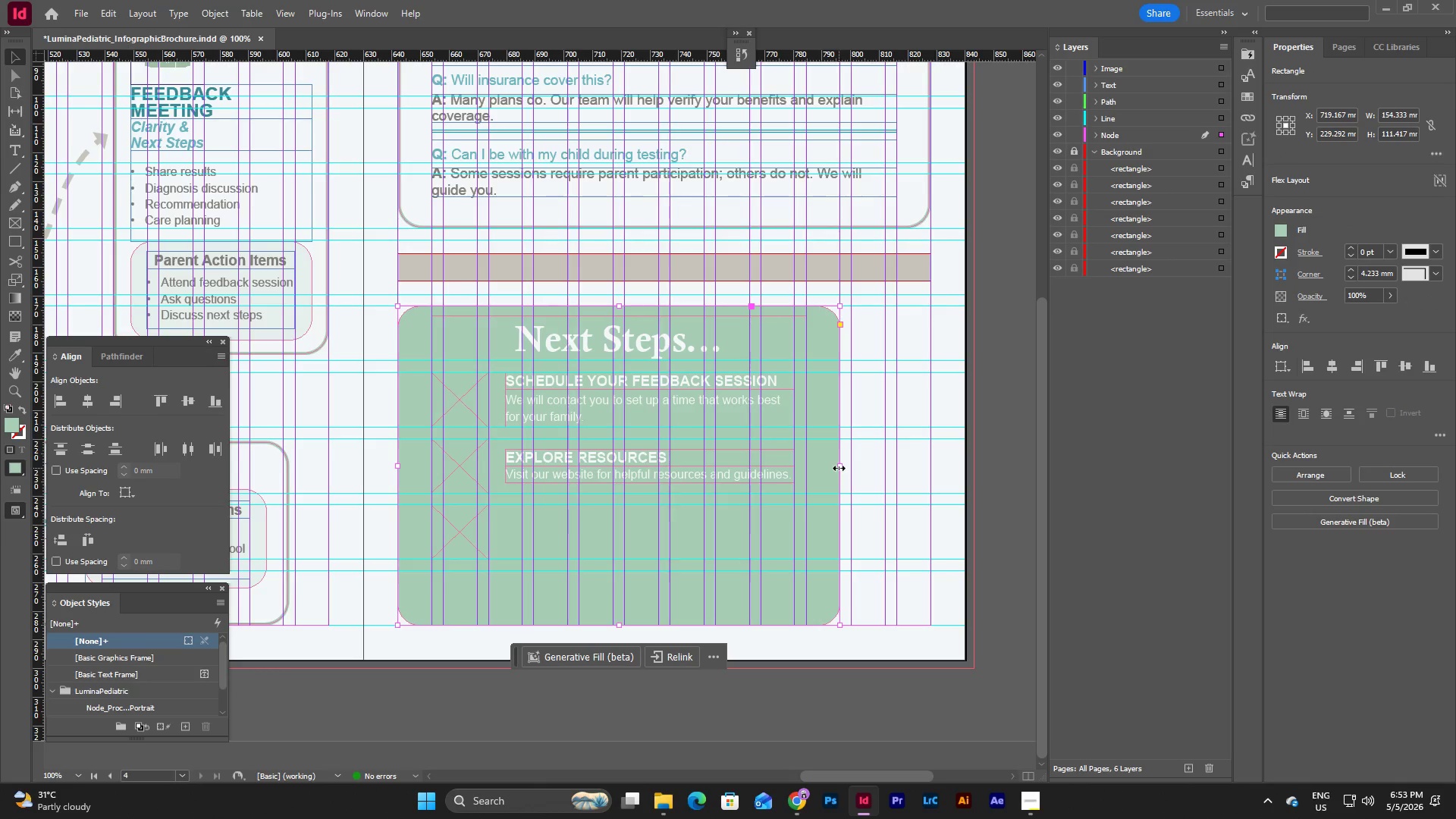 
left_click_drag(start_coordinate=[839, 468], to_coordinate=[930, 469])
 